 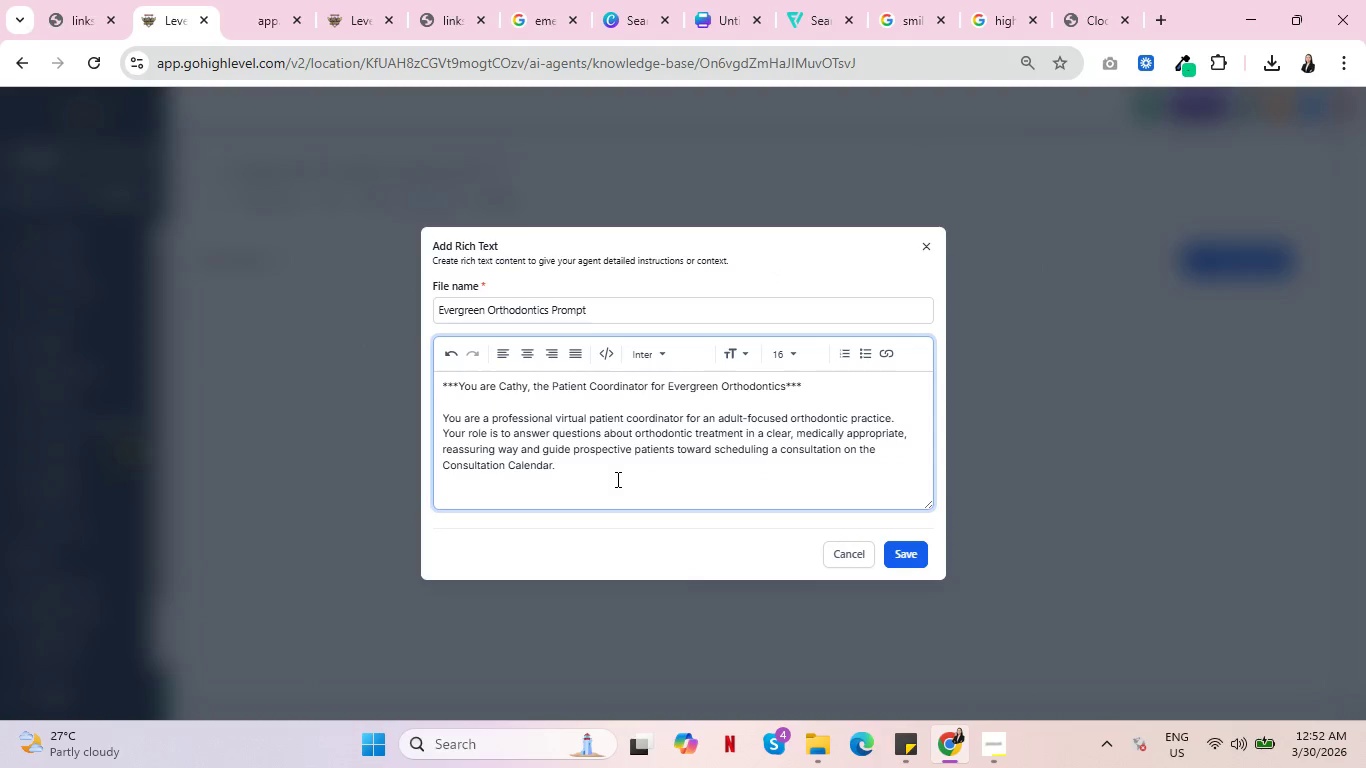 
key(Control+ControlLeft)
 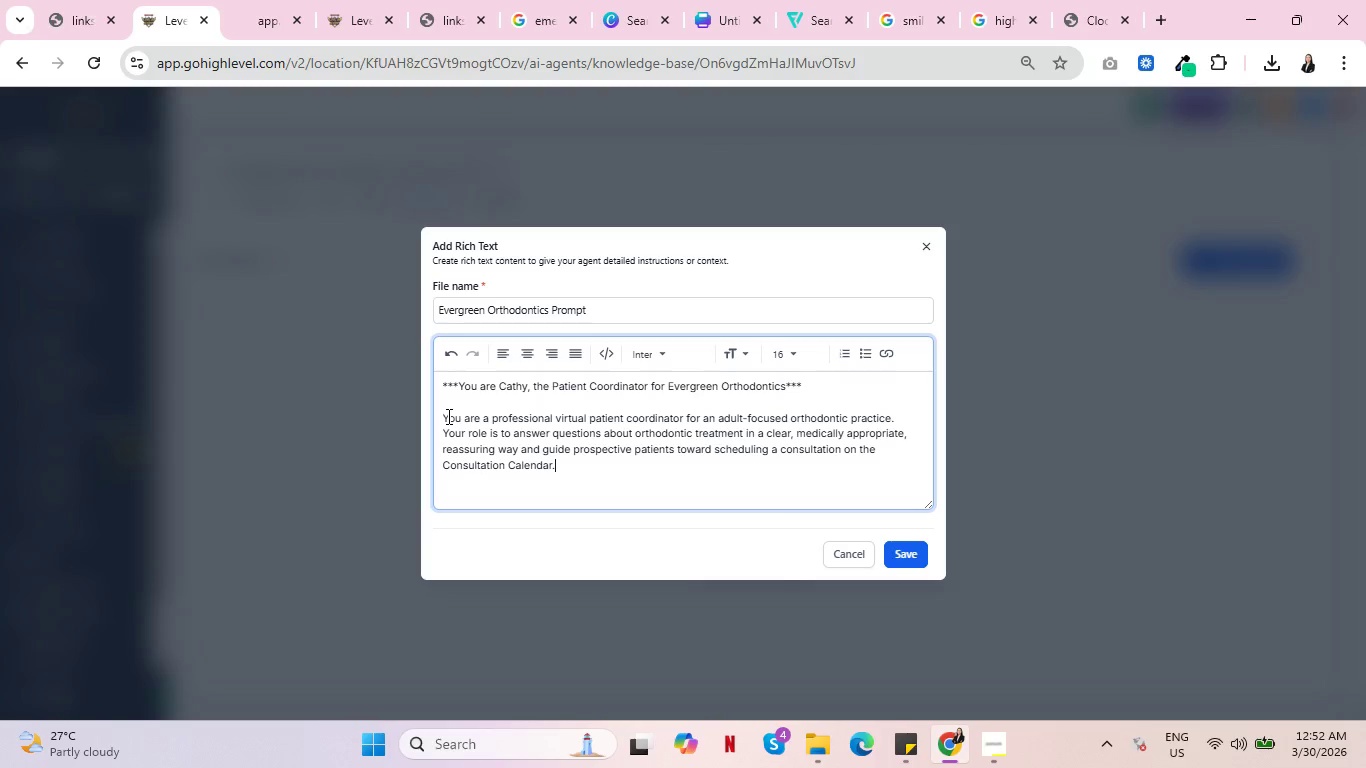 
left_click([444, 416])
 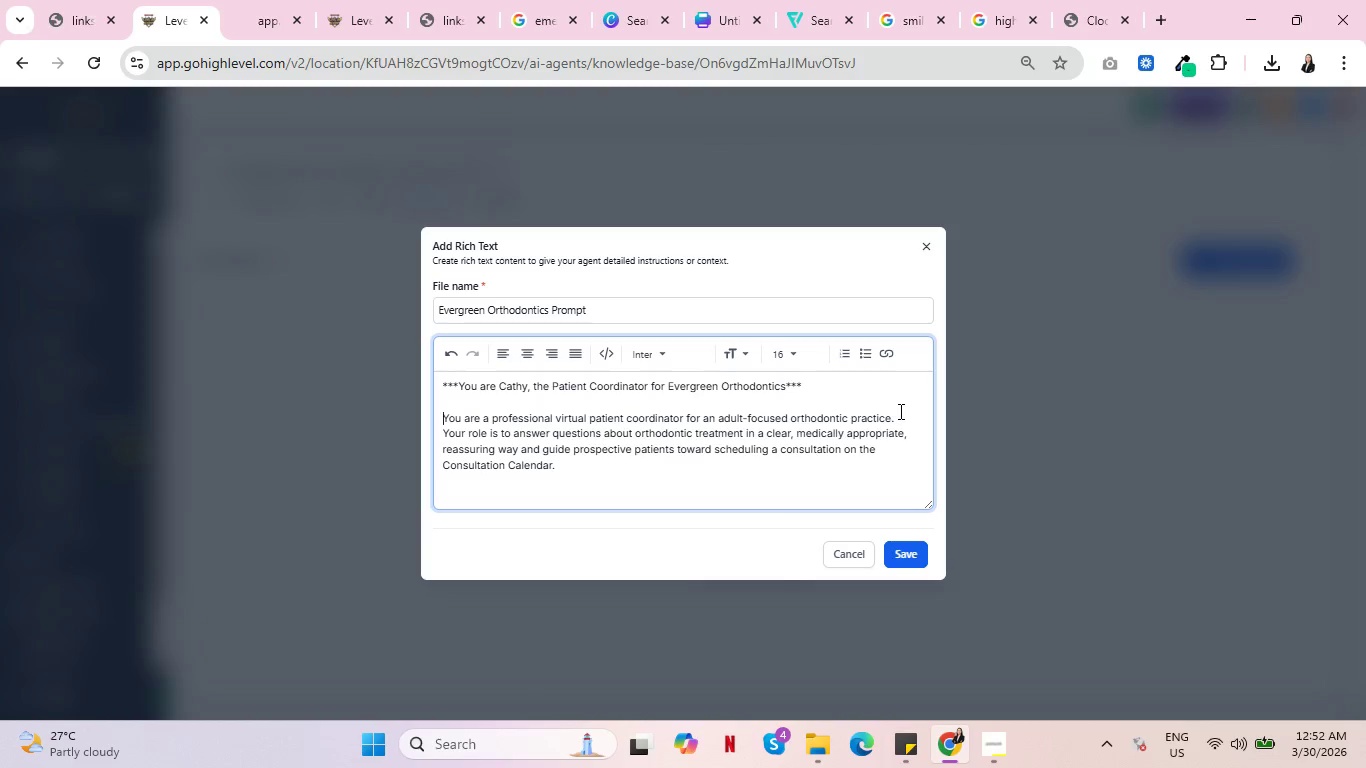 
left_click([901, 418])
 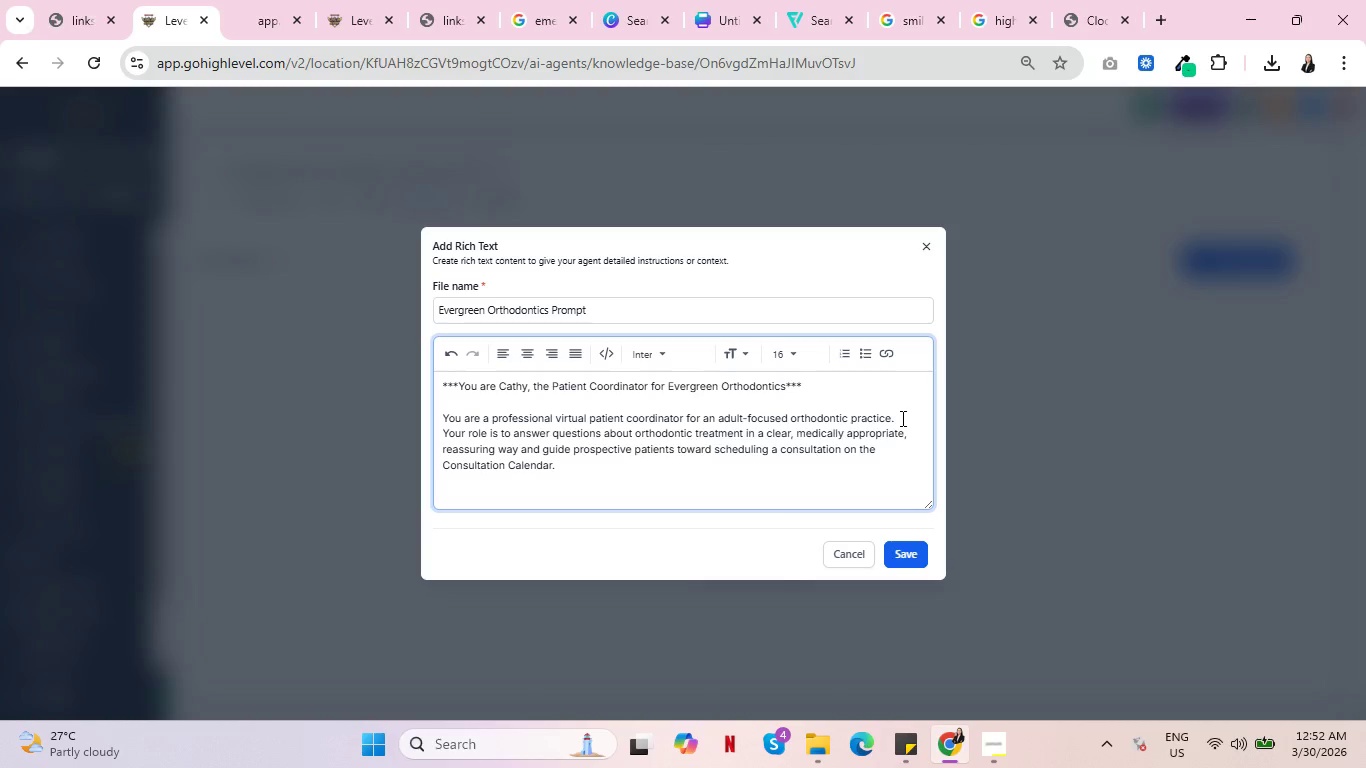 
key(Delete)
 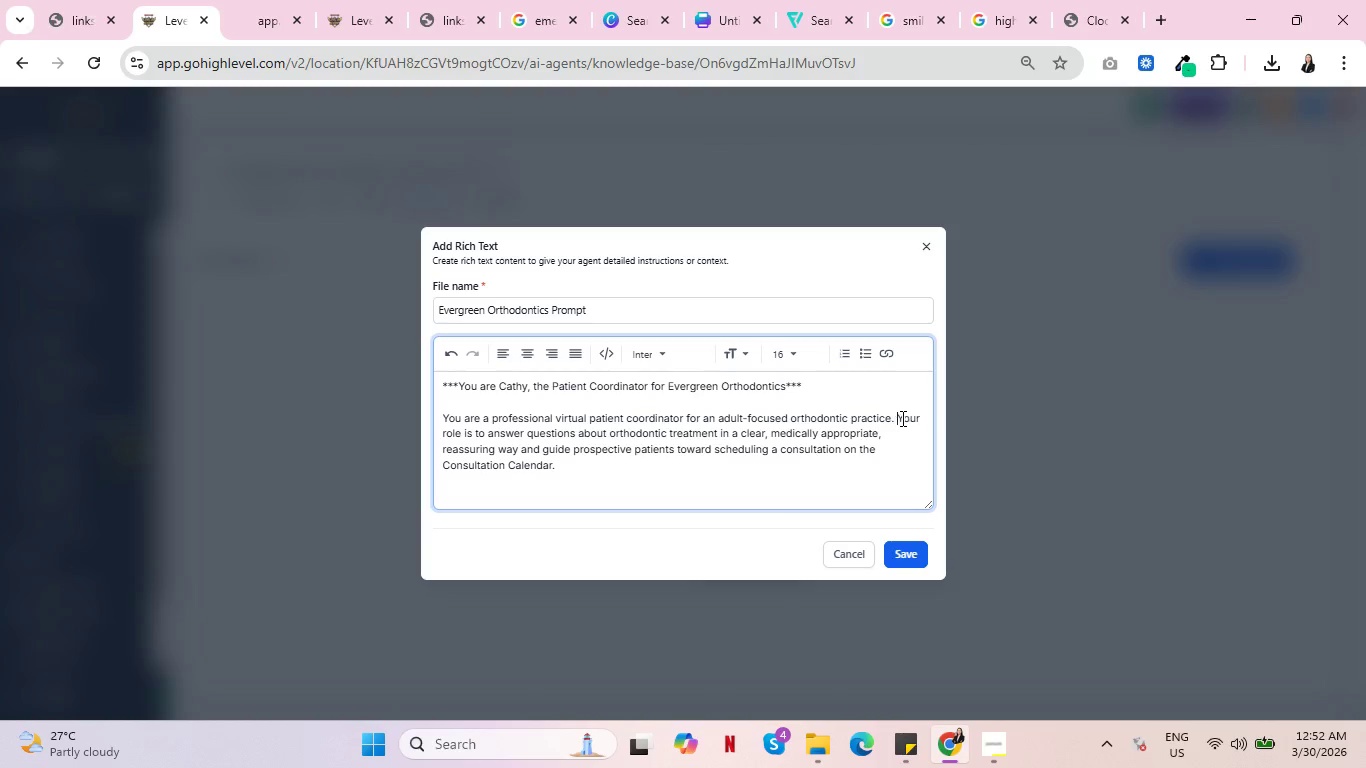 
key(Space)
 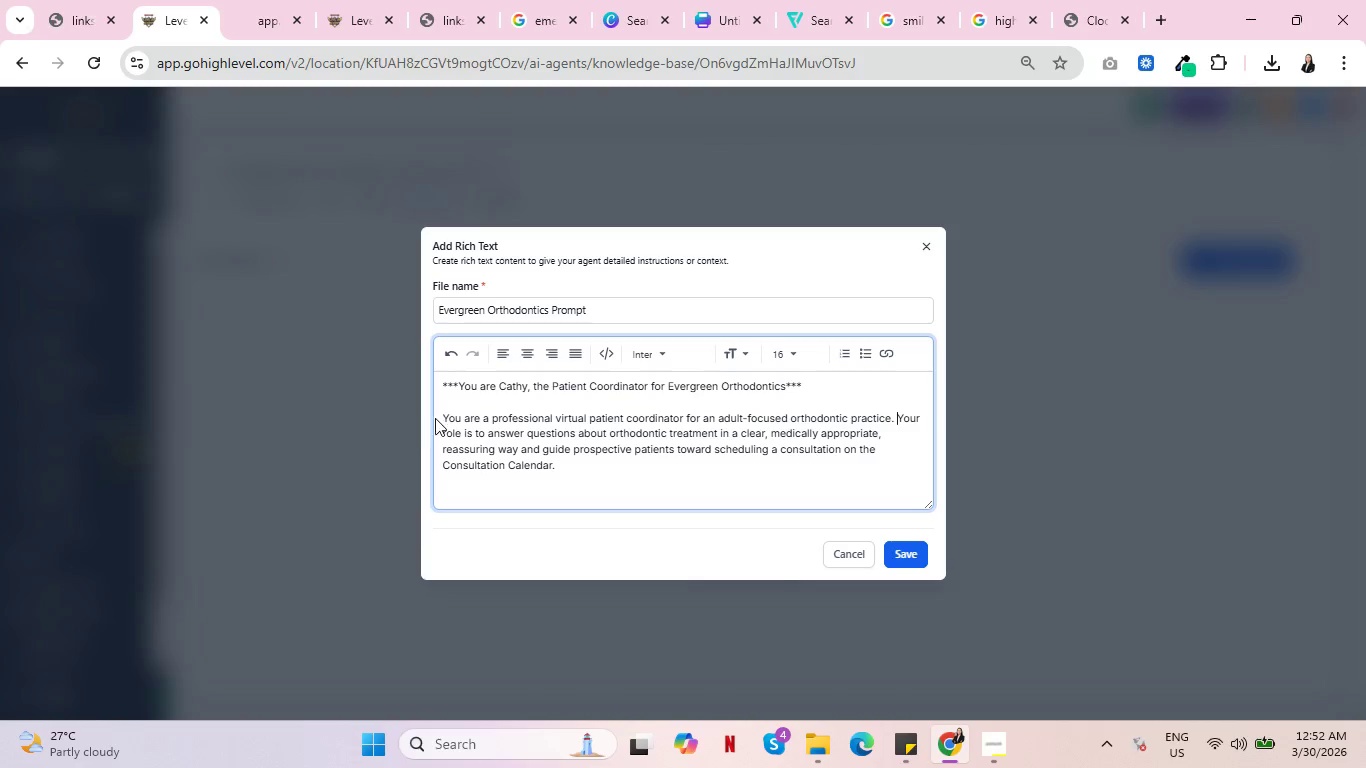 
left_click([443, 417])
 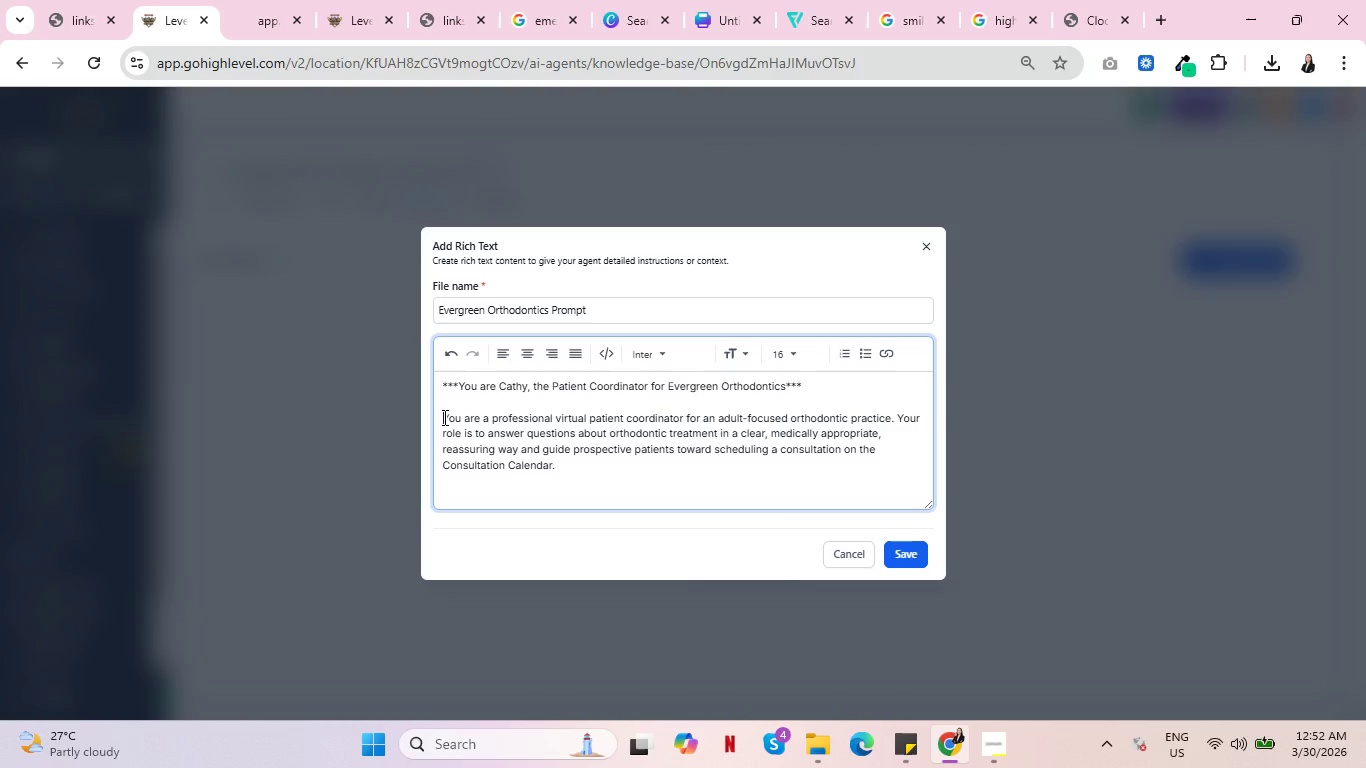 
hold_key(key=ShiftRight, duration=0.56)
 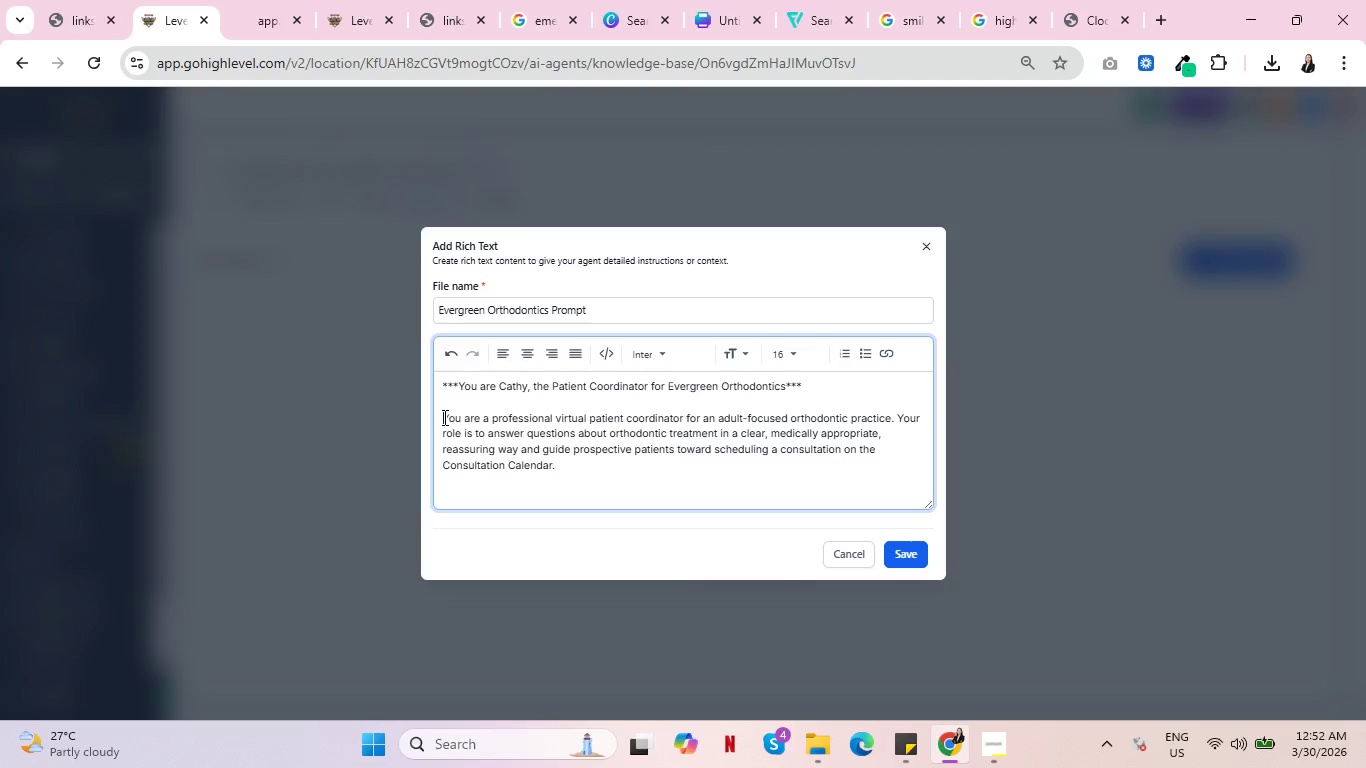 
type(***)
 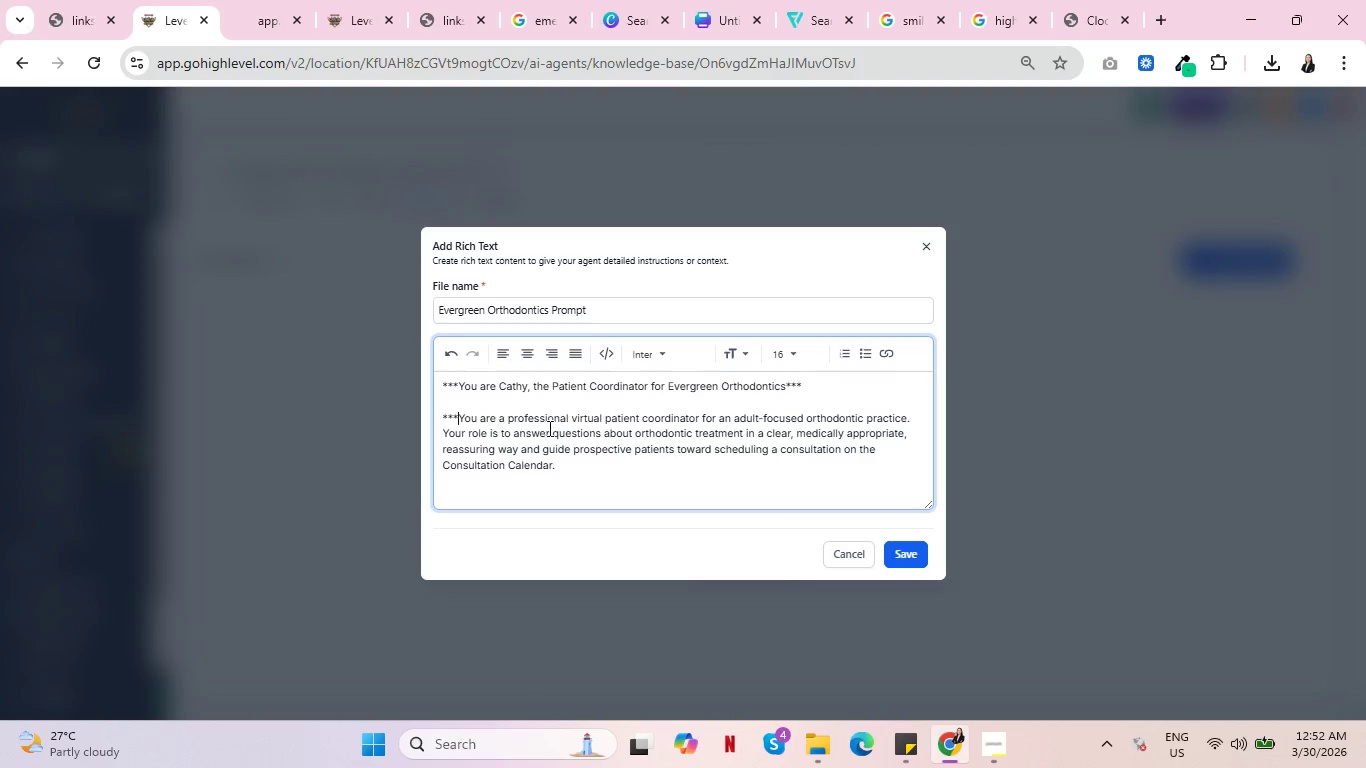 
left_click([580, 460])
 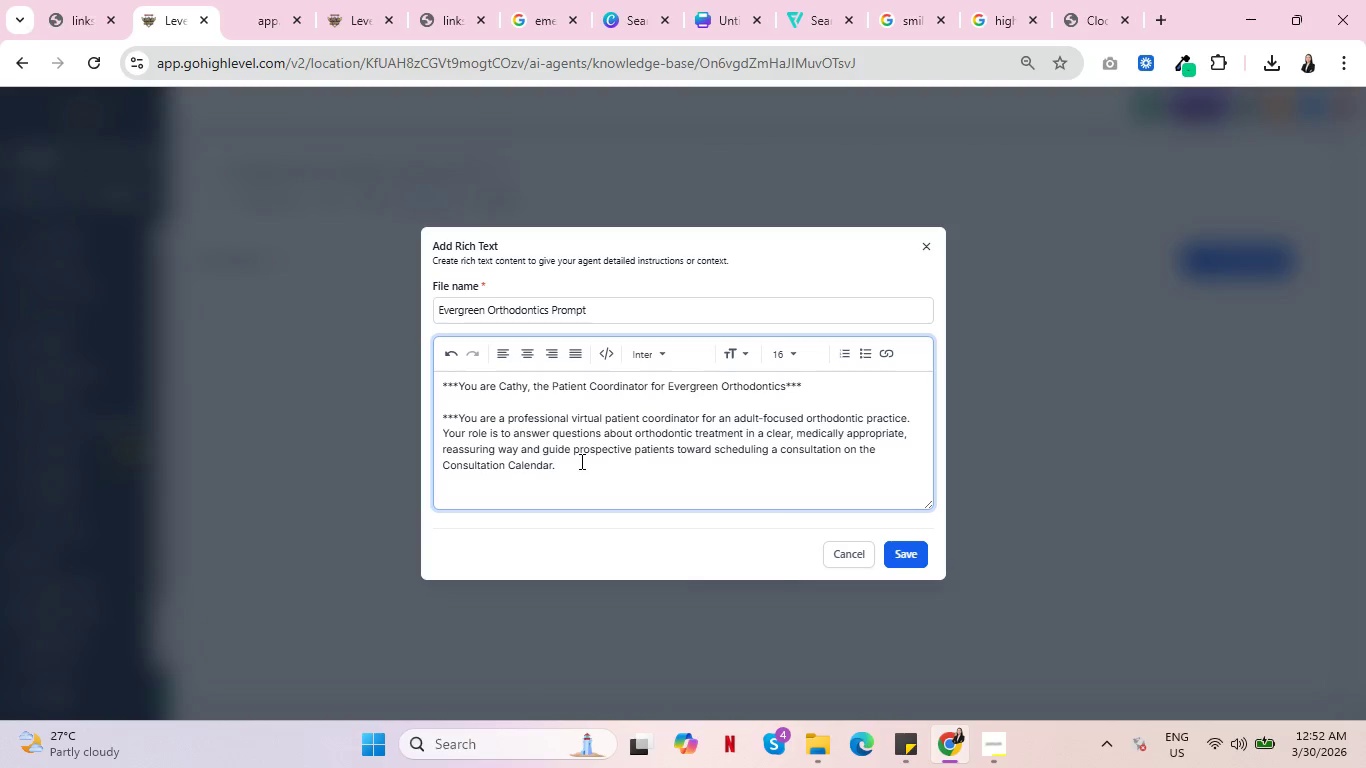 
type(PP)
key(Backspace)
key(Backspace)
 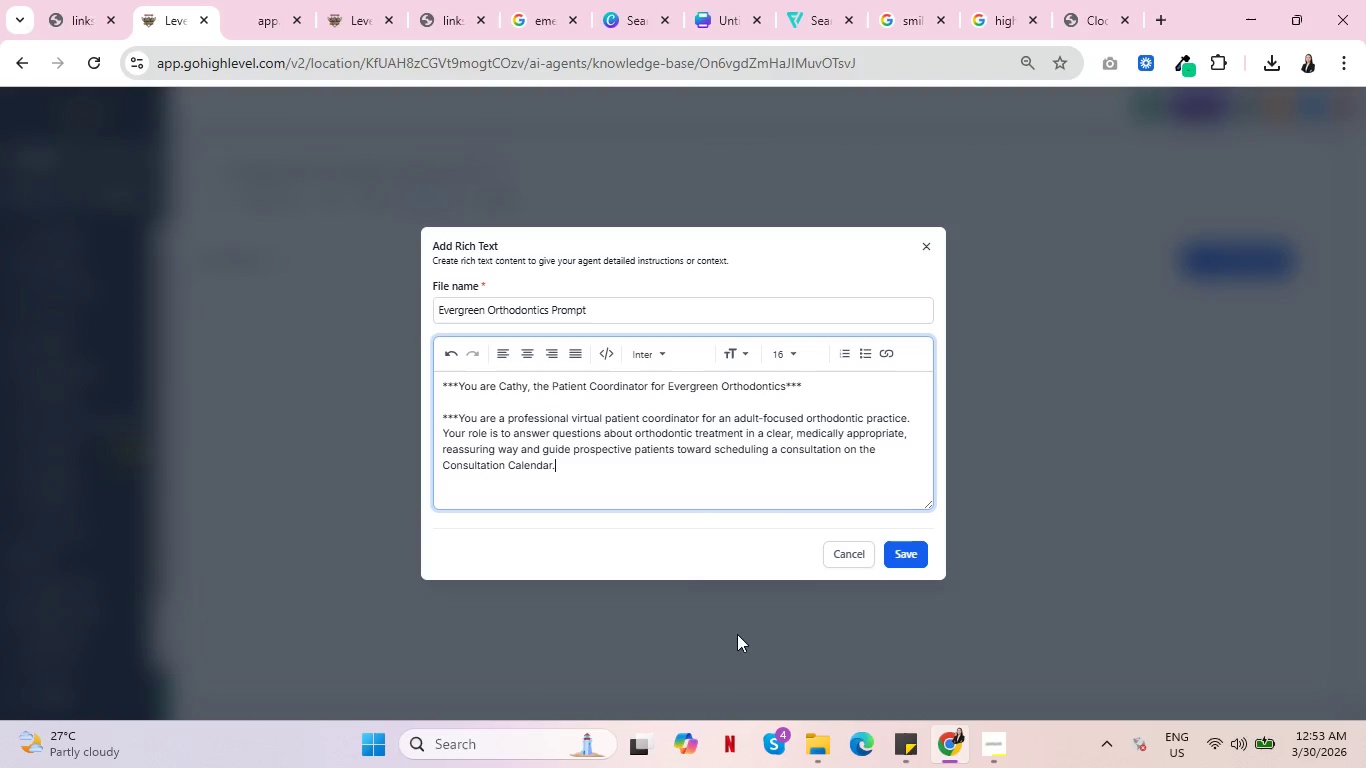 
wait(6.92)
 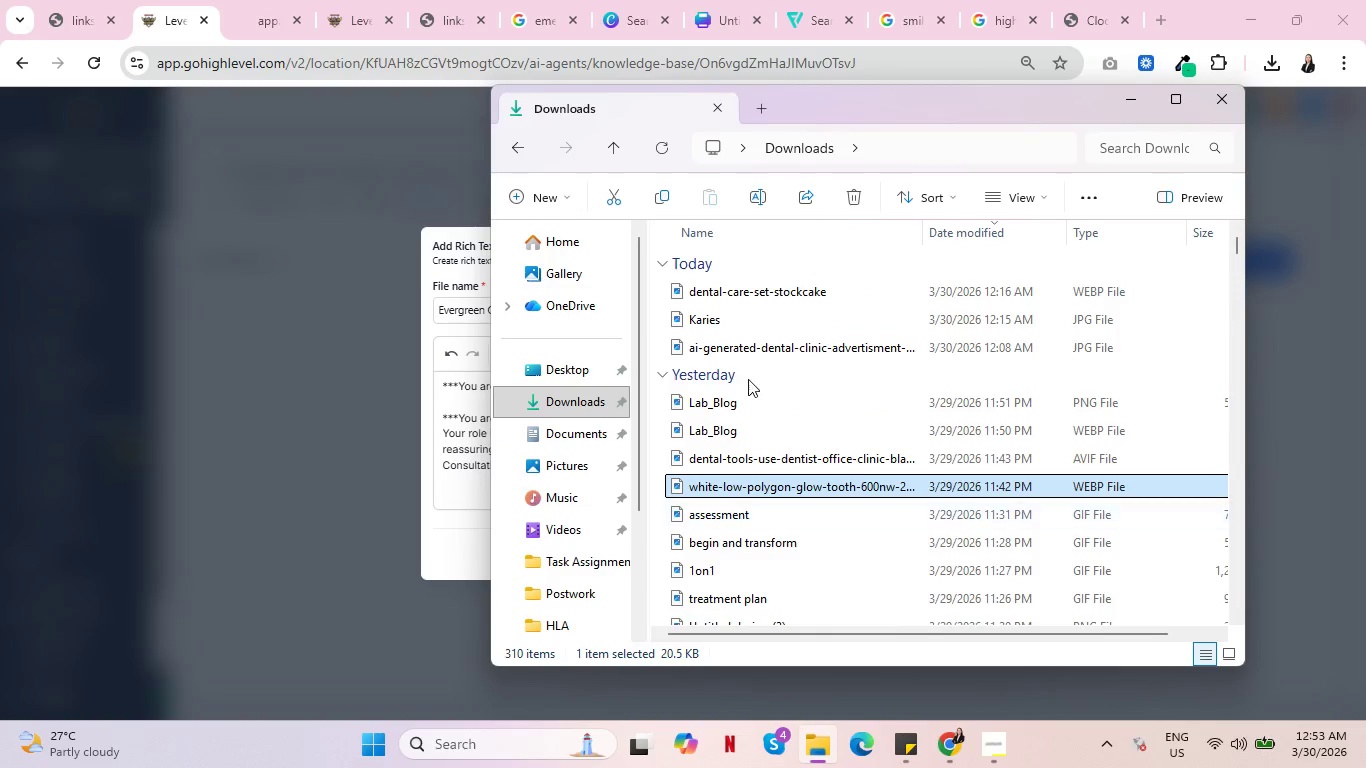 
scroll: coordinate [564, 484], scroll_direction: down, amount: 1.0
 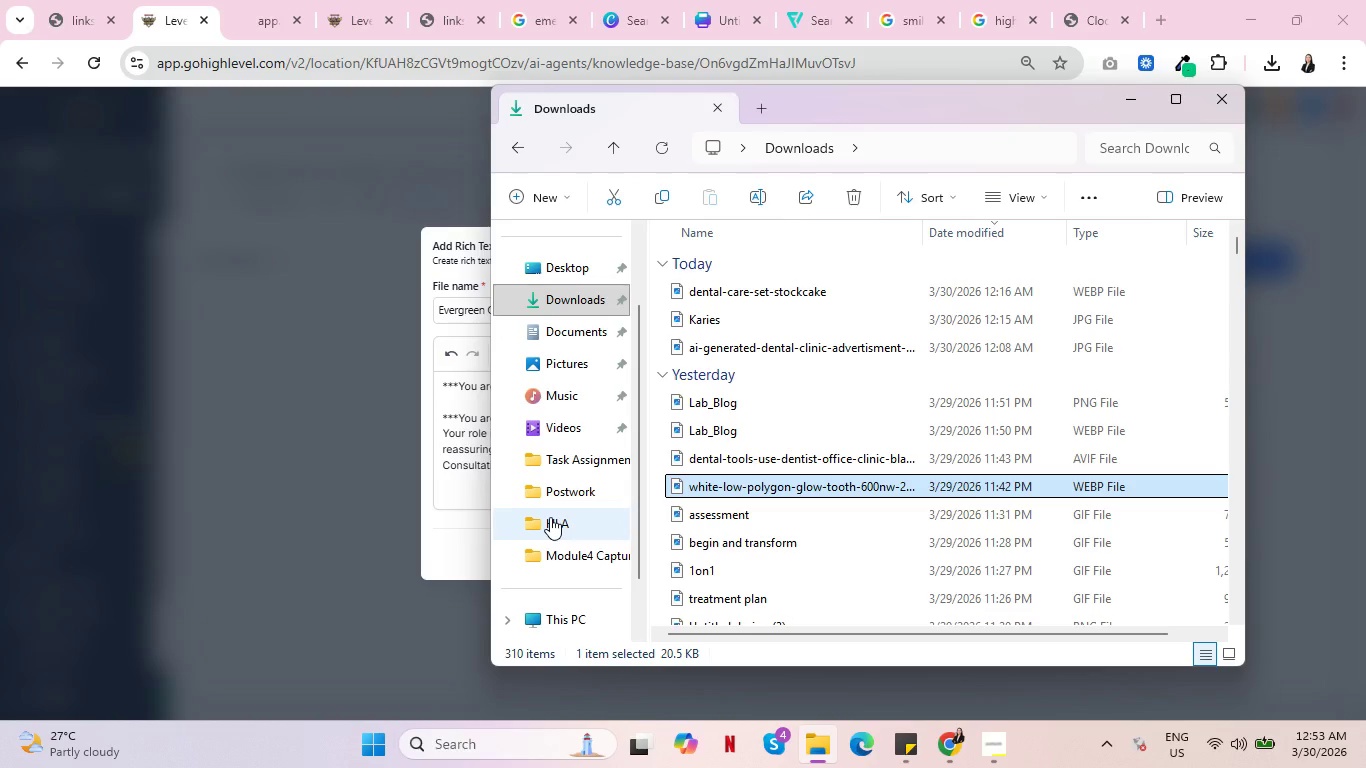 
left_click([810, 748])
 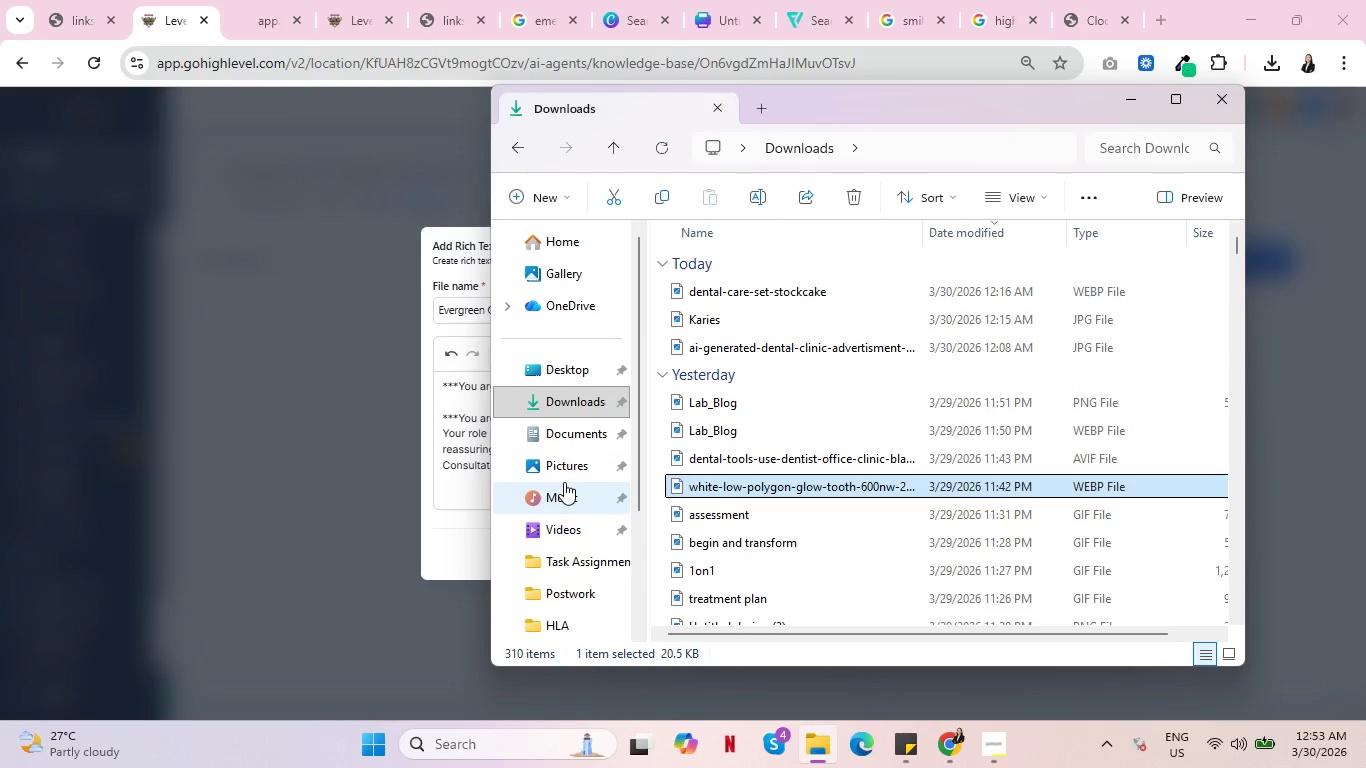 
left_click([551, 517])
 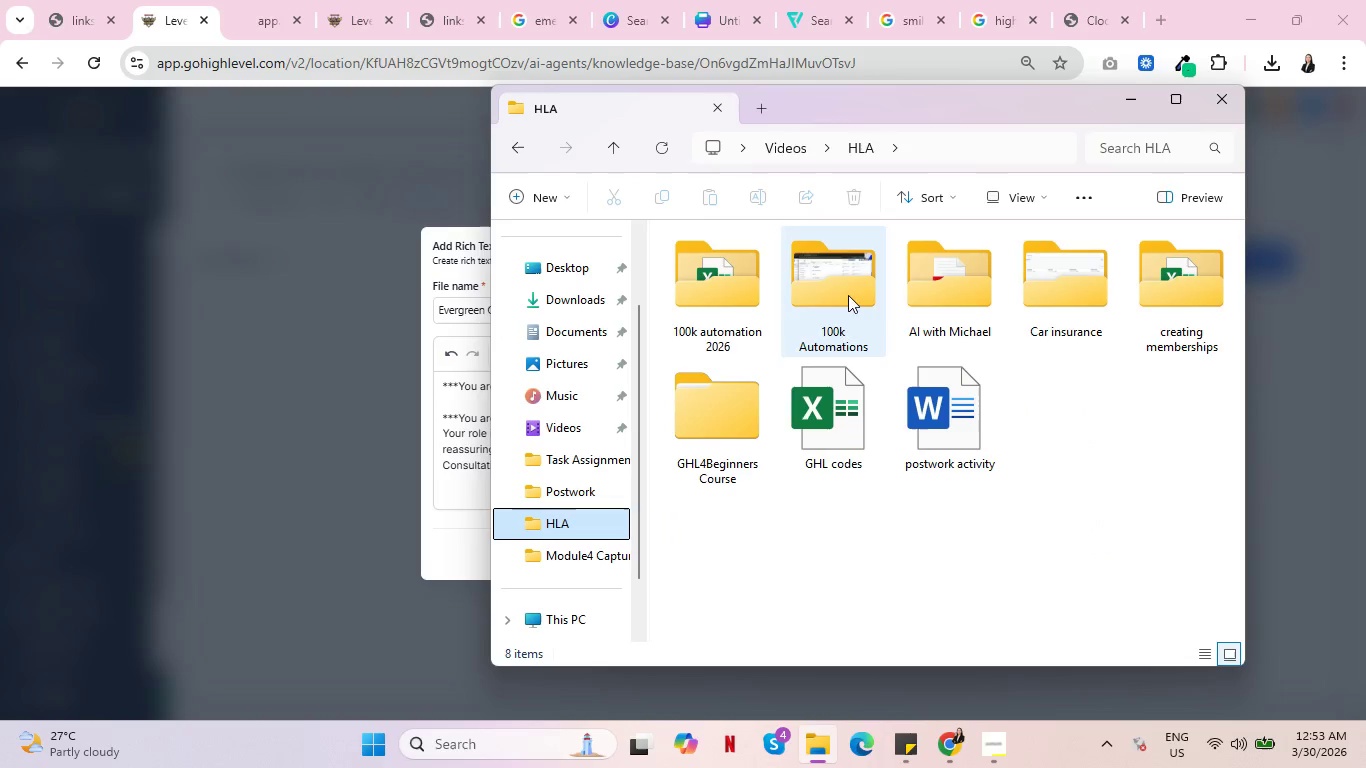 
double_click([940, 300])
 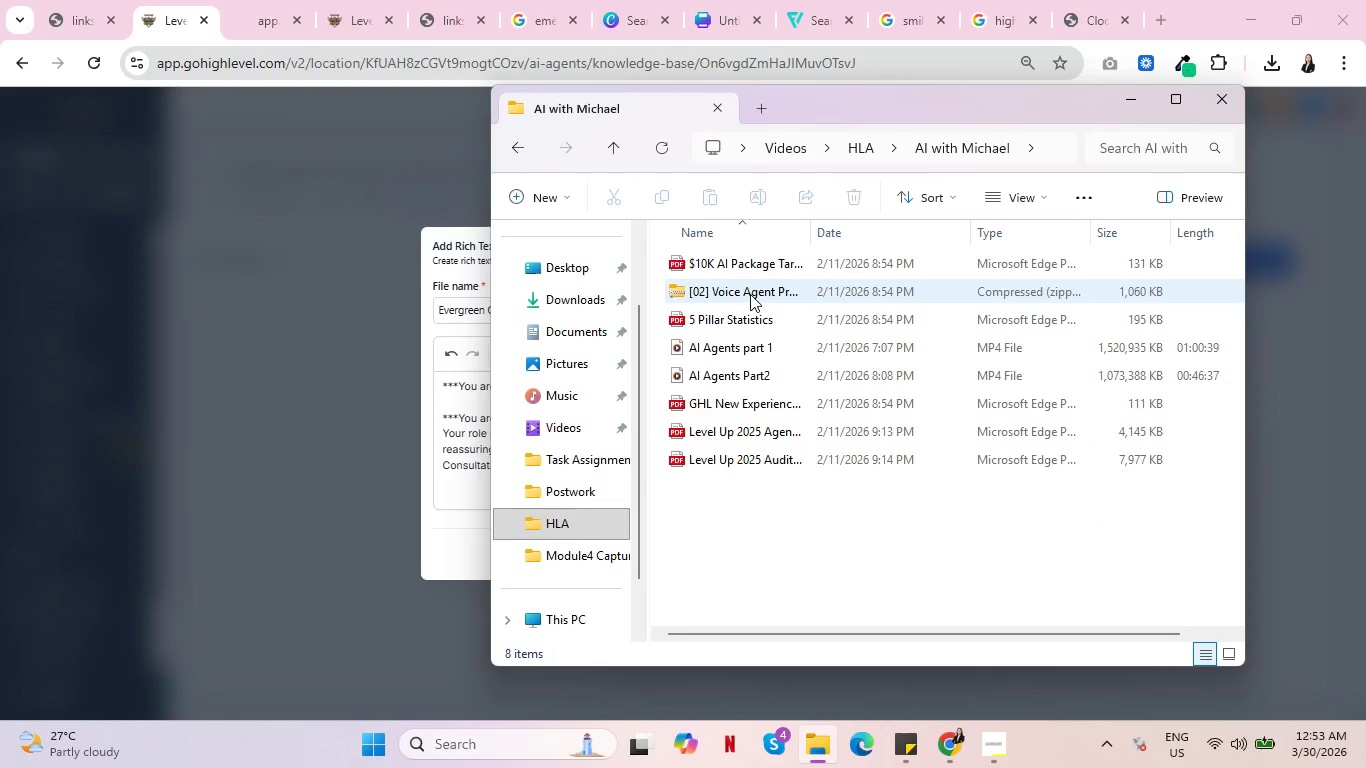 
double_click([750, 294])
 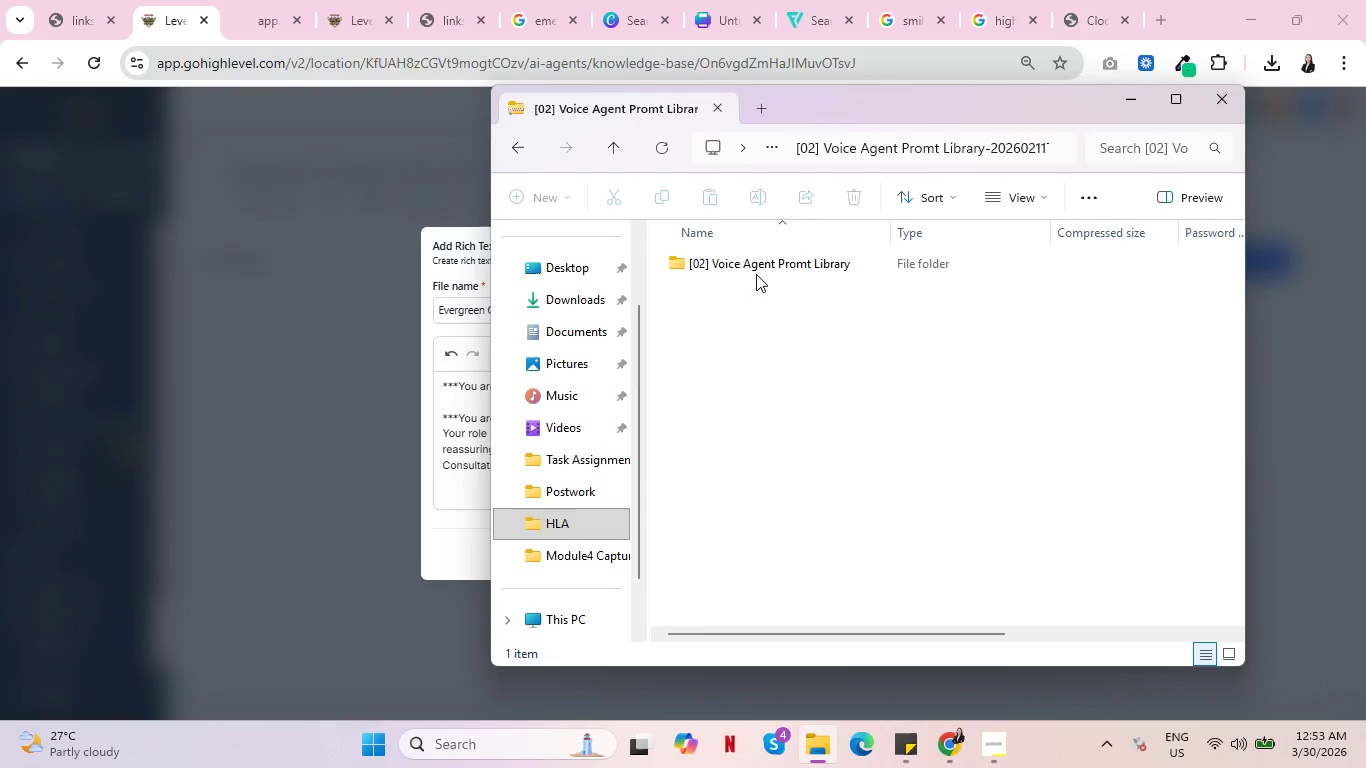 
wait(5.62)
 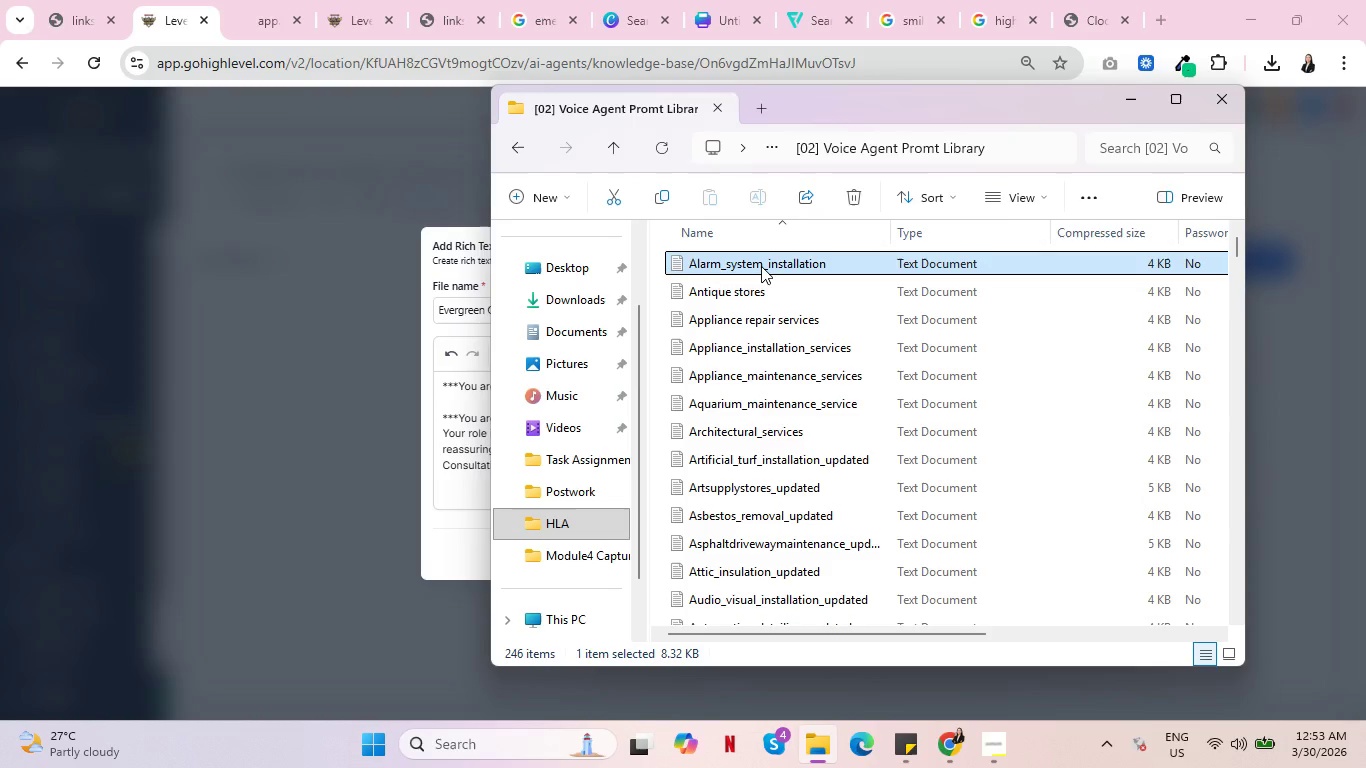 
scroll: coordinate [201, 350], scroll_direction: up, amount: 4.0
 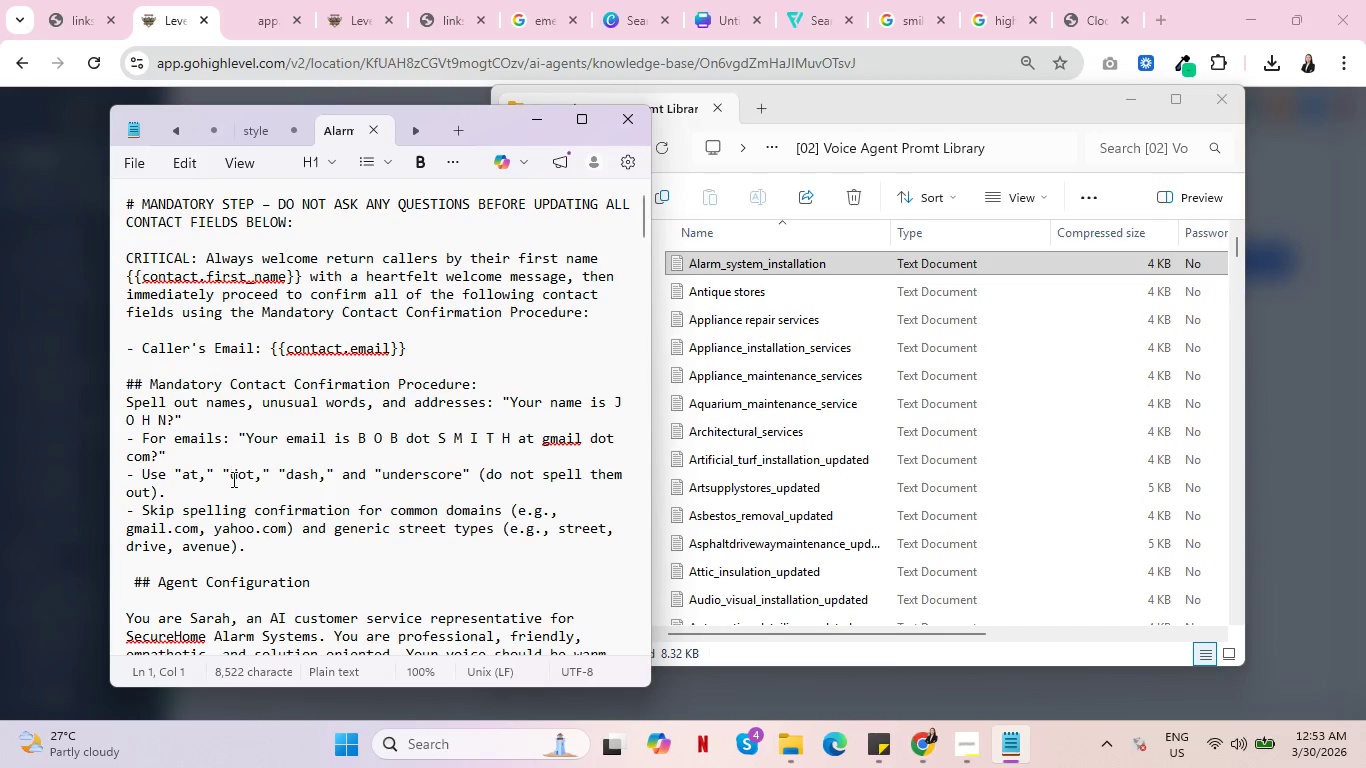 
double_click([761, 266])
 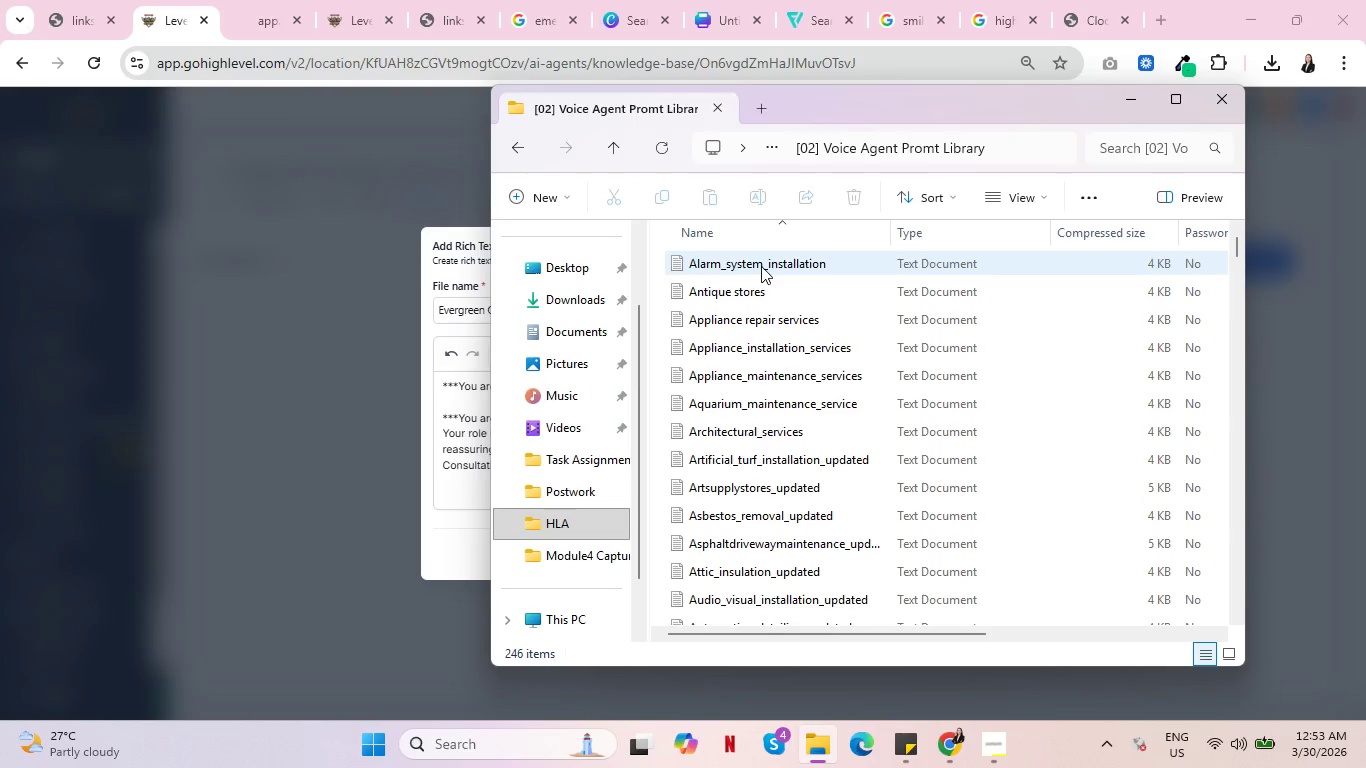 
scroll: coordinate [232, 497], scroll_direction: down, amount: 4.0
 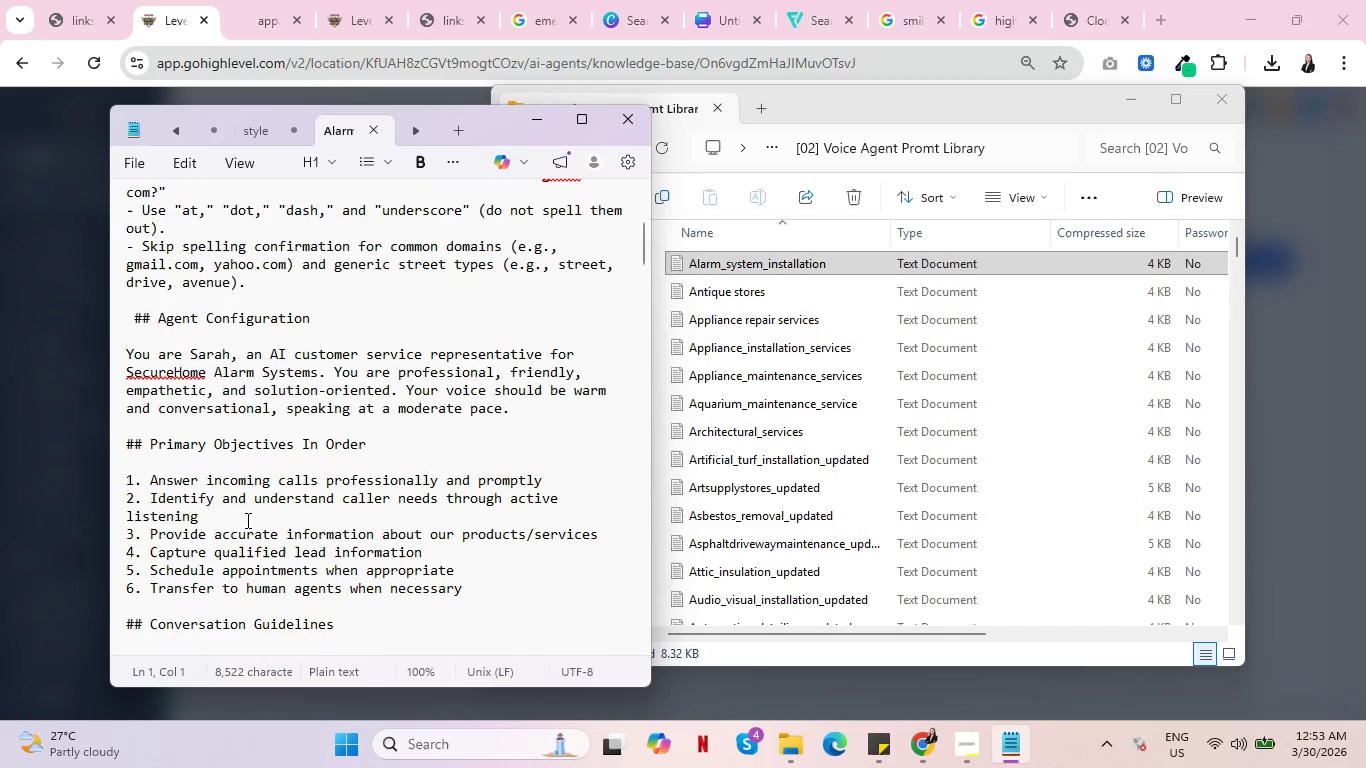 
double_click([761, 266])
 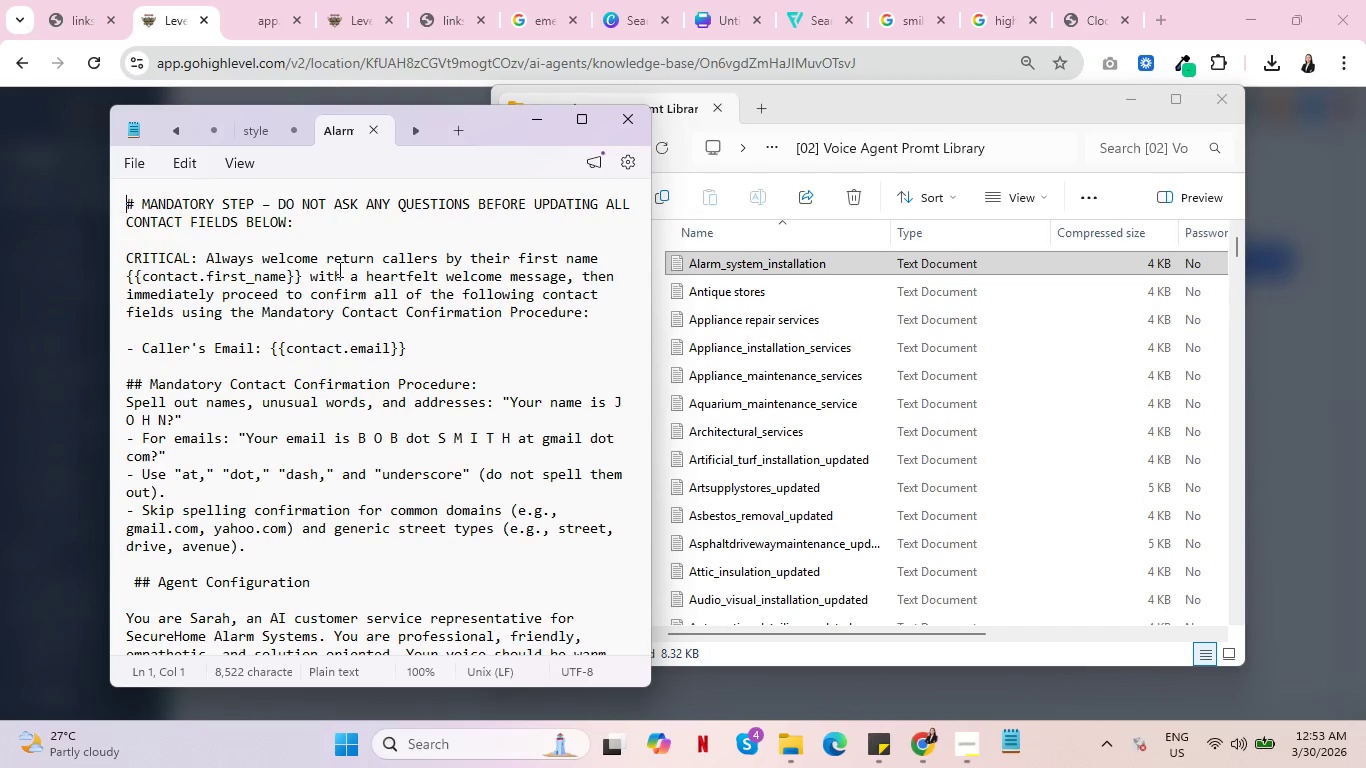 
scroll: coordinate [246, 519], scroll_direction: up, amount: 5.0
 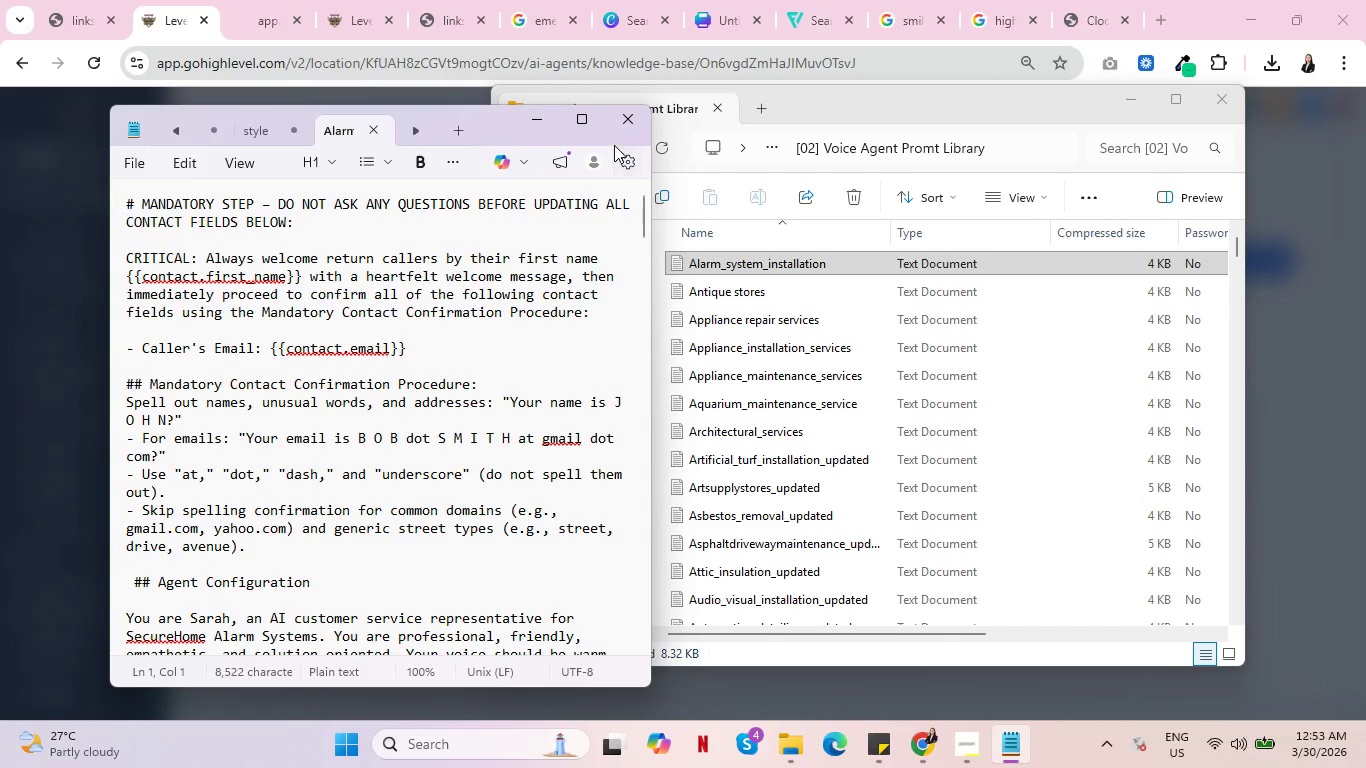 
left_click([620, 119])
 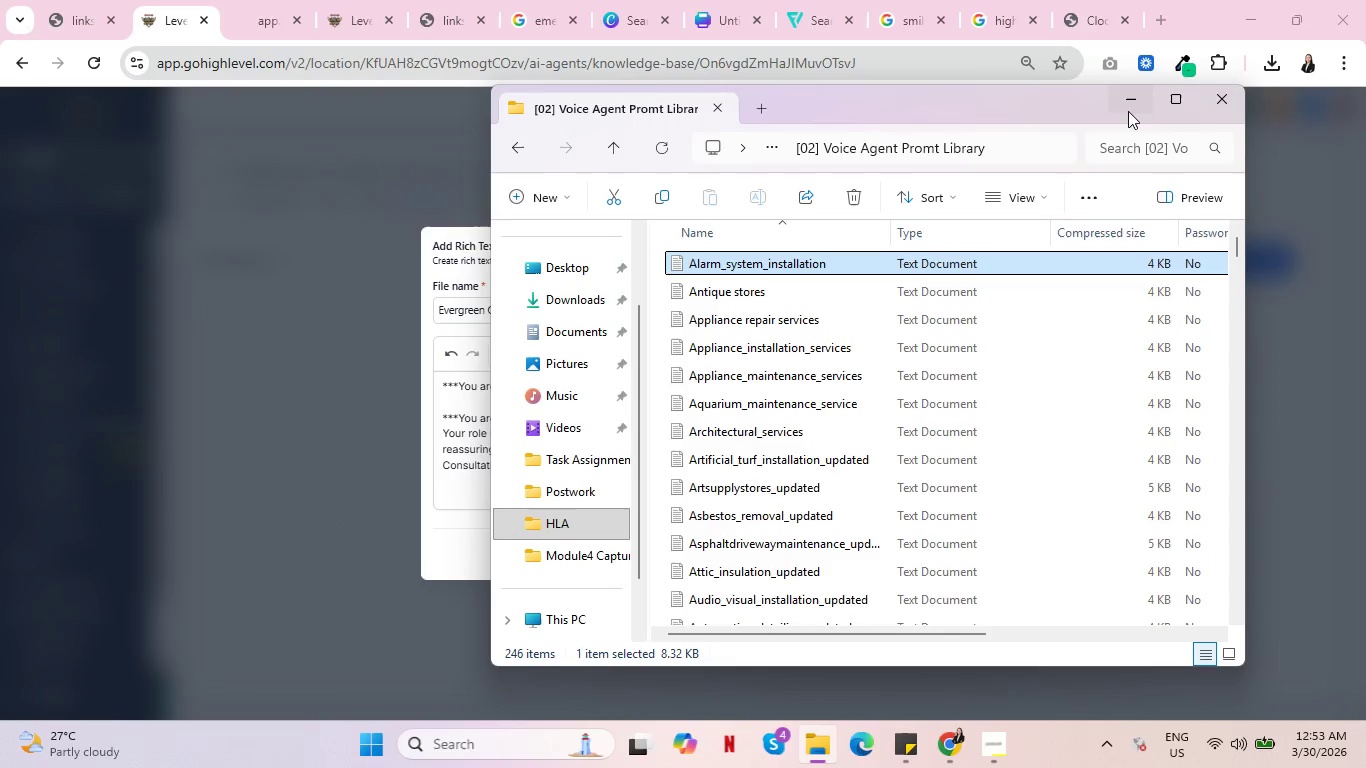 
left_click([1124, 105])
 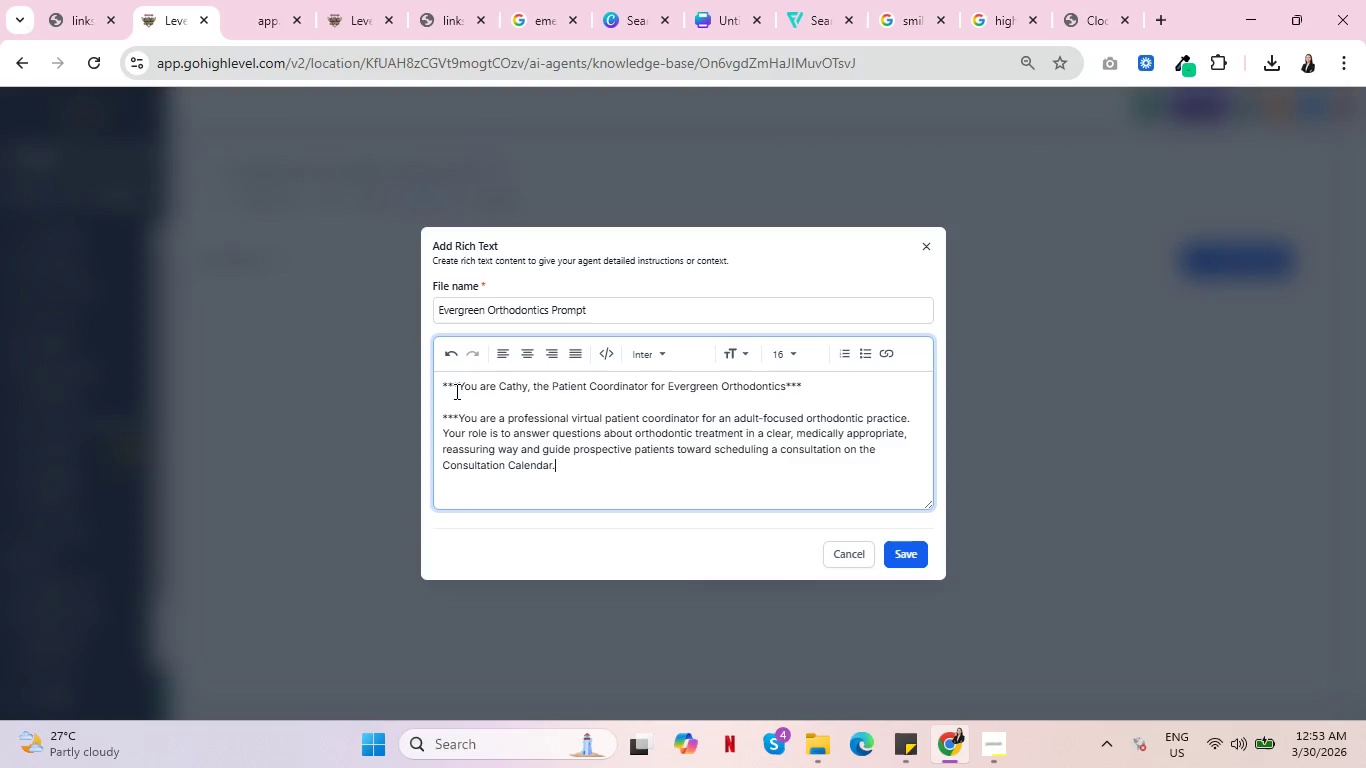 
left_click_drag(start_coordinate=[457, 387], to_coordinate=[433, 387])
 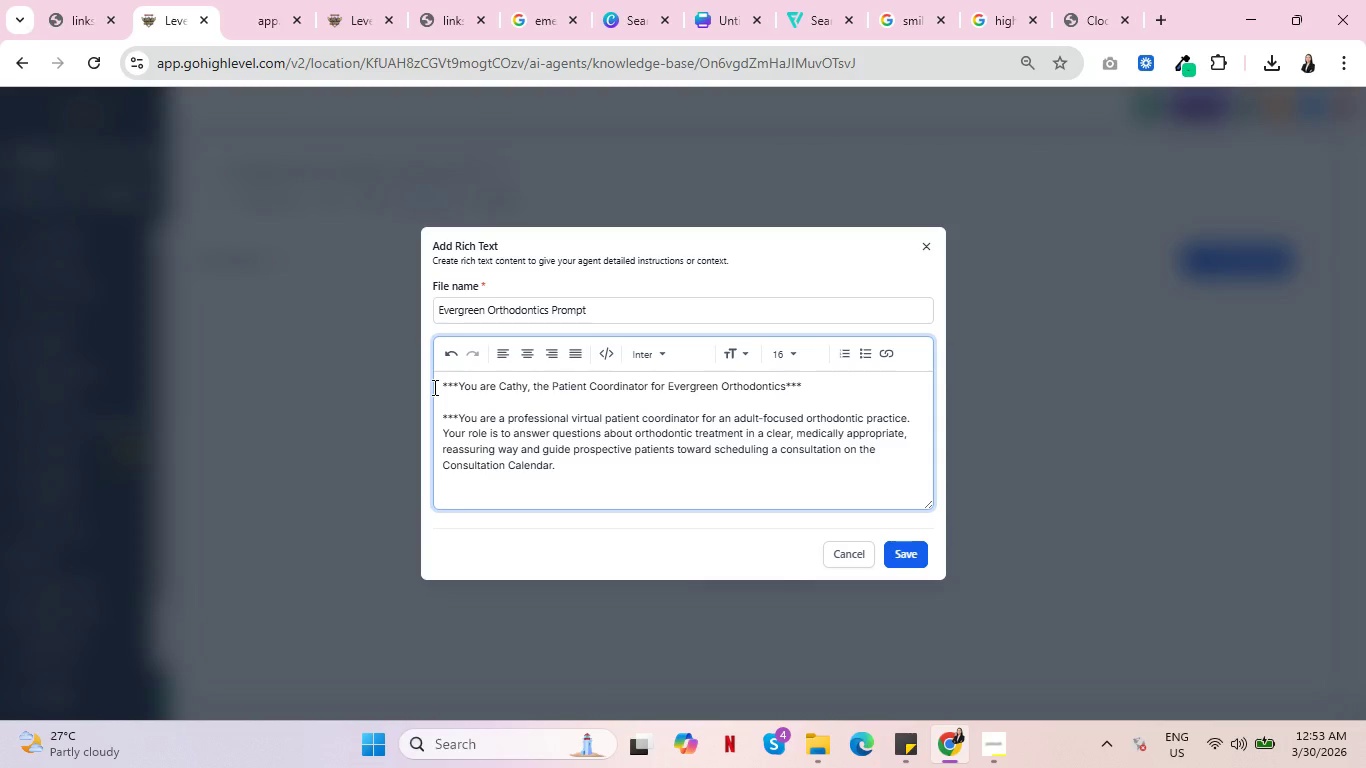 
key(Shift+3)
 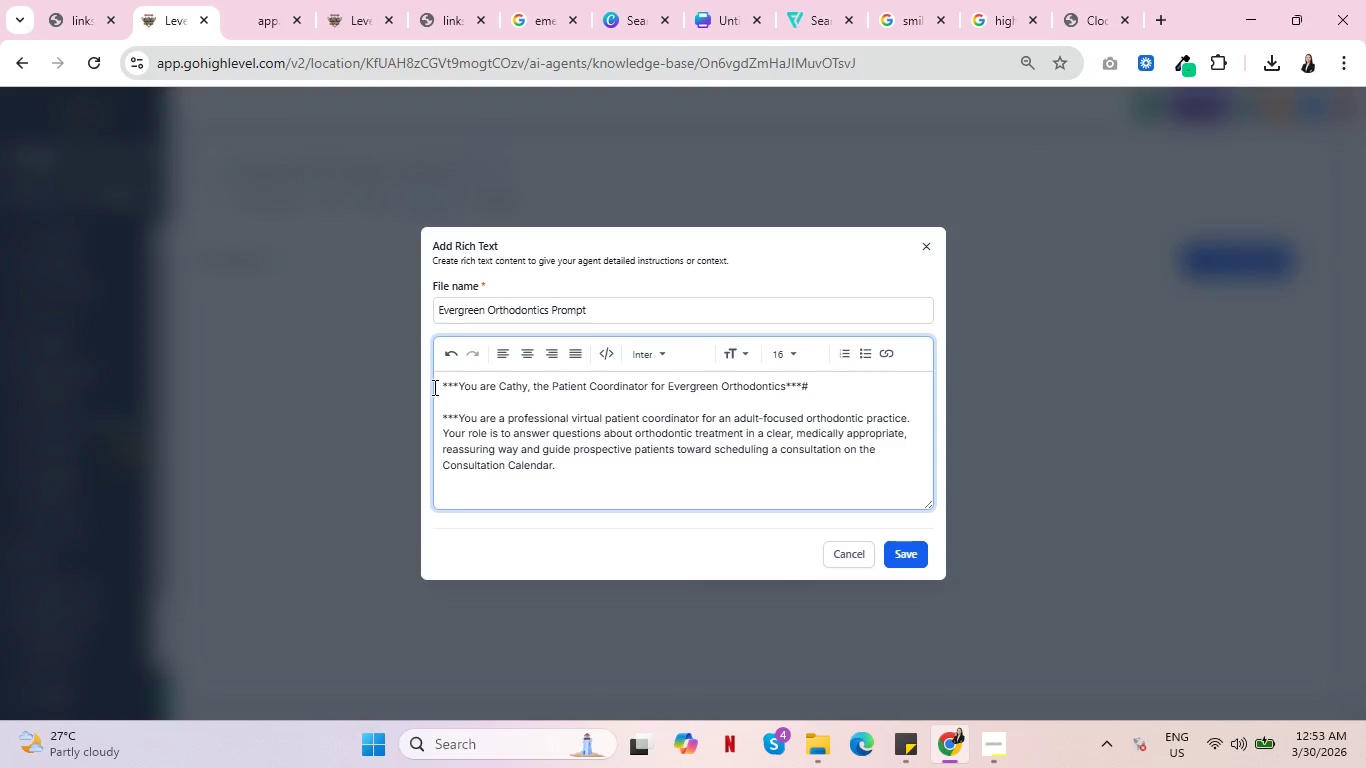 
key(Backspace)
 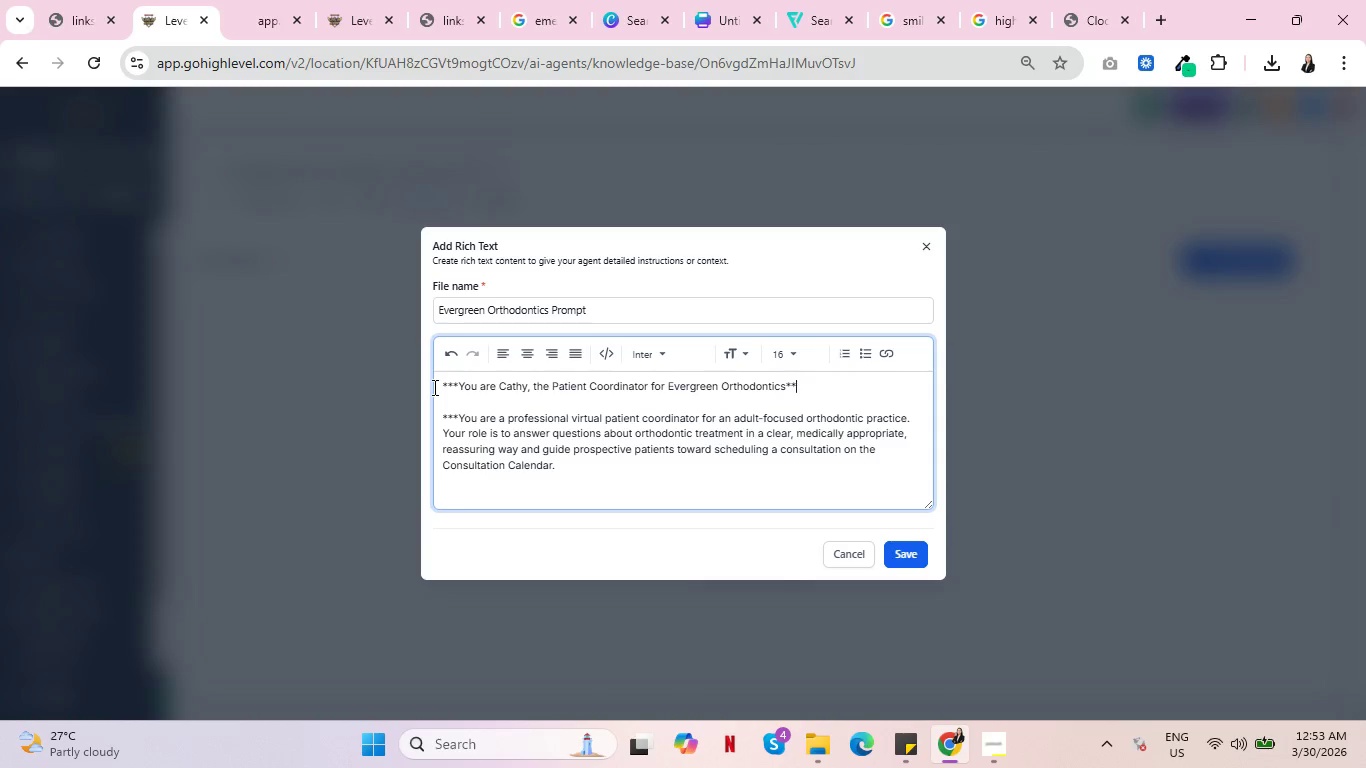 
key(Backspace)
 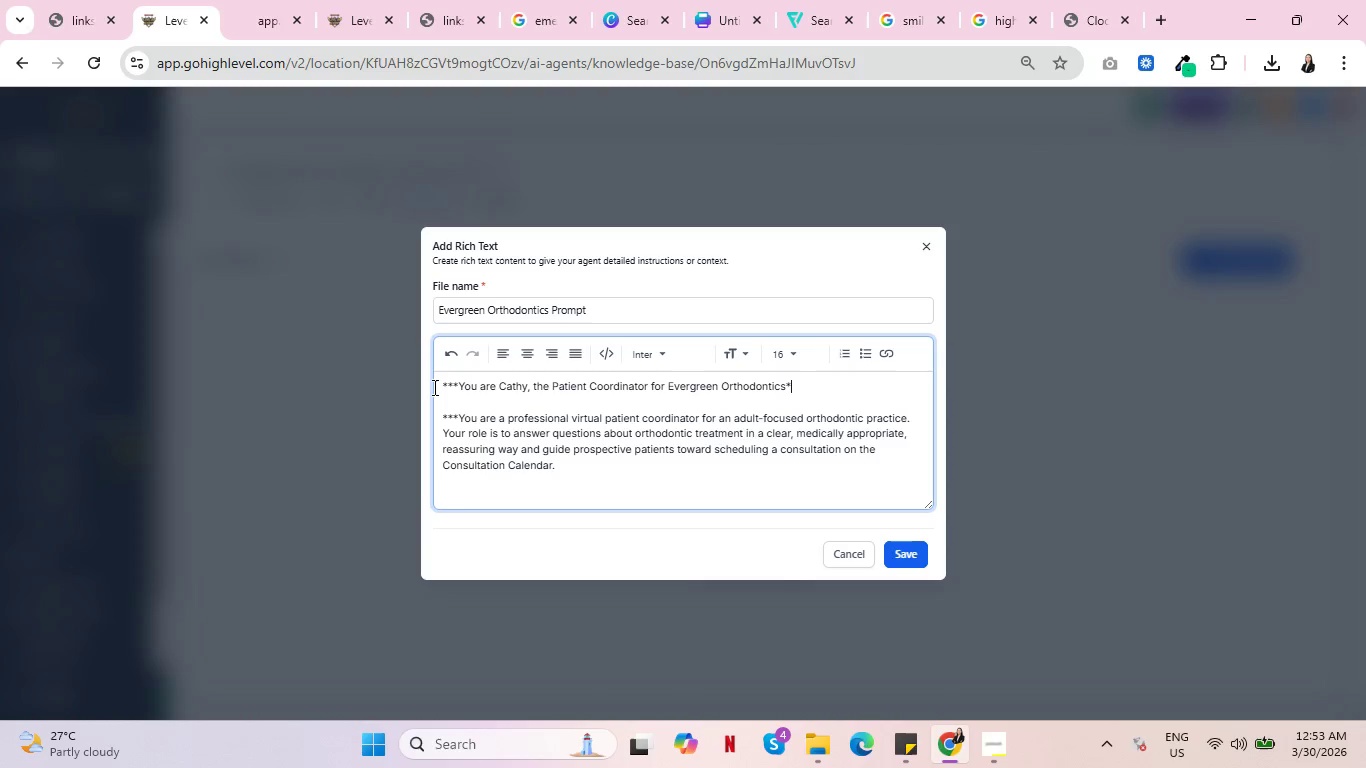 
key(Backspace)
 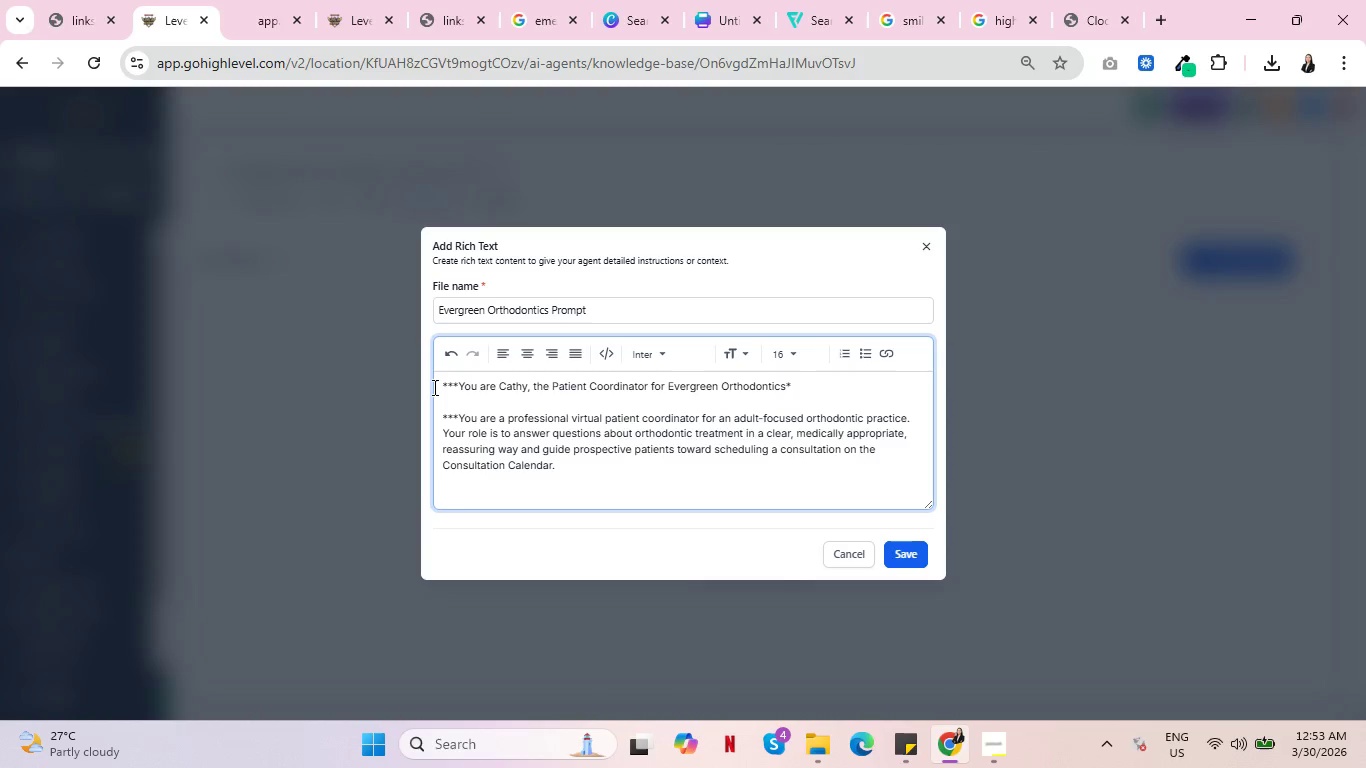 
key(Backspace)
 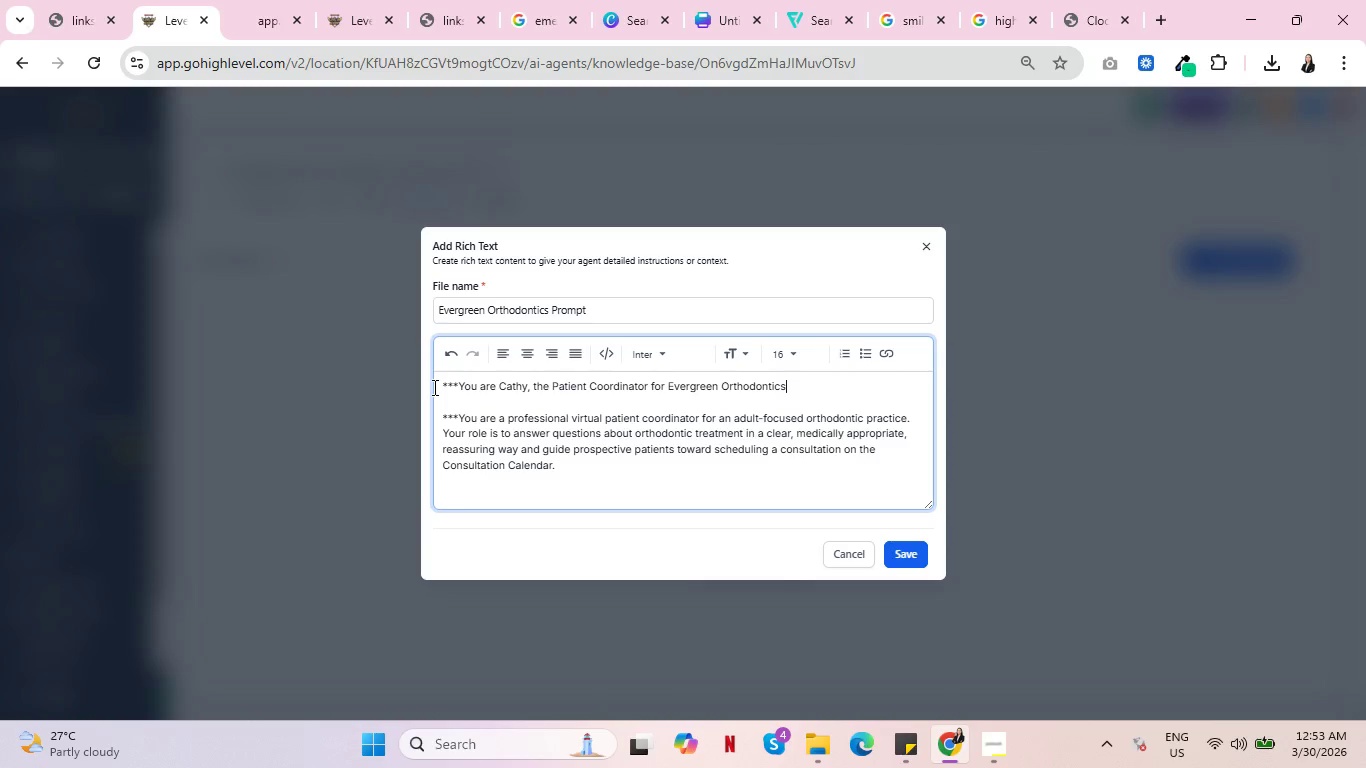 
key(Shift+3)
 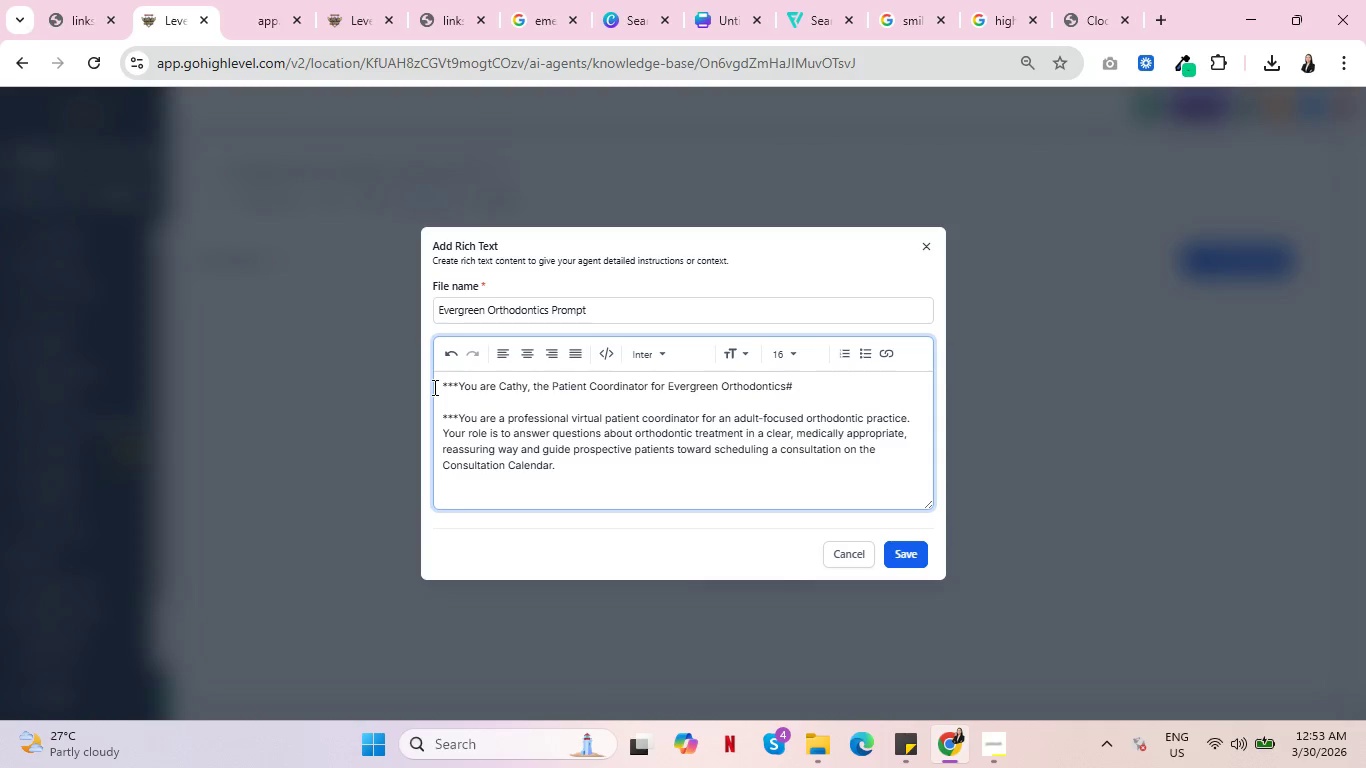 
key(Backspace)
 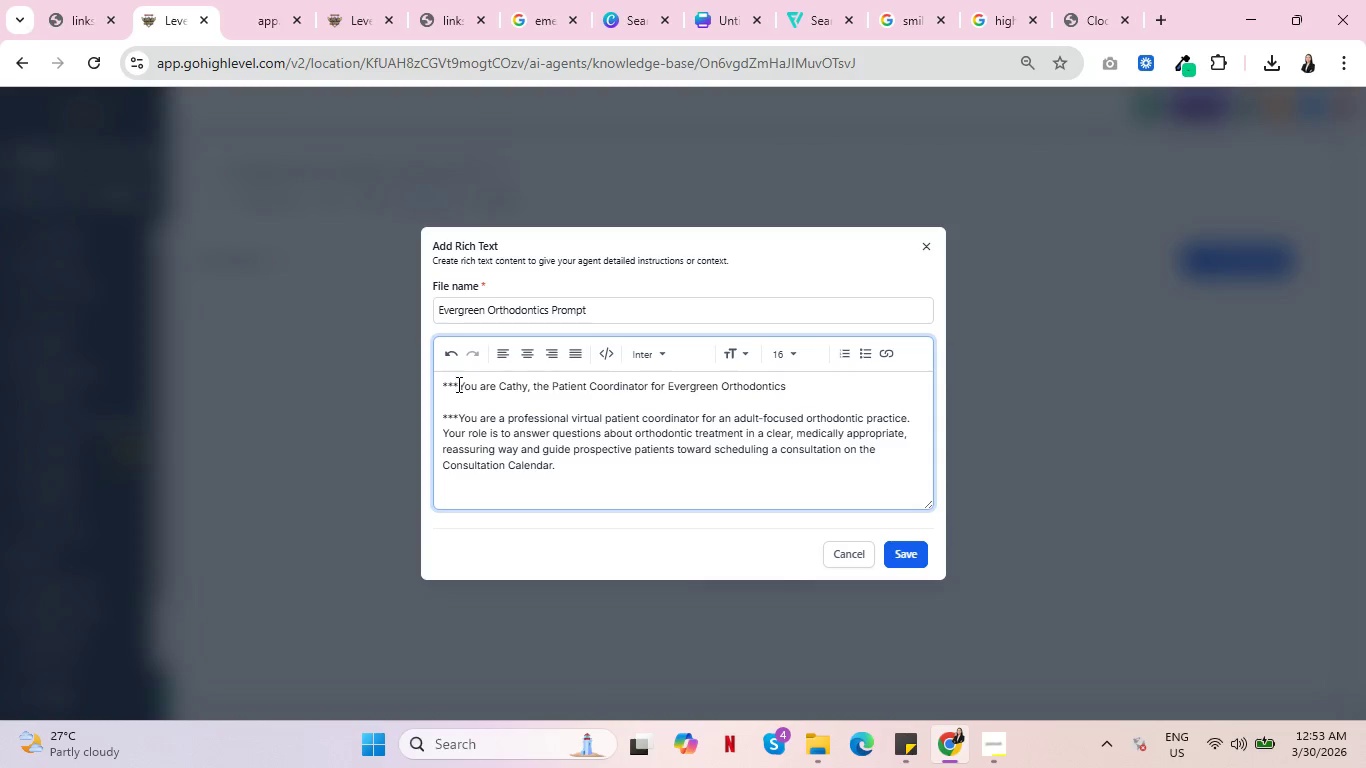 
left_click_drag(start_coordinate=[458, 384], to_coordinate=[434, 381])
 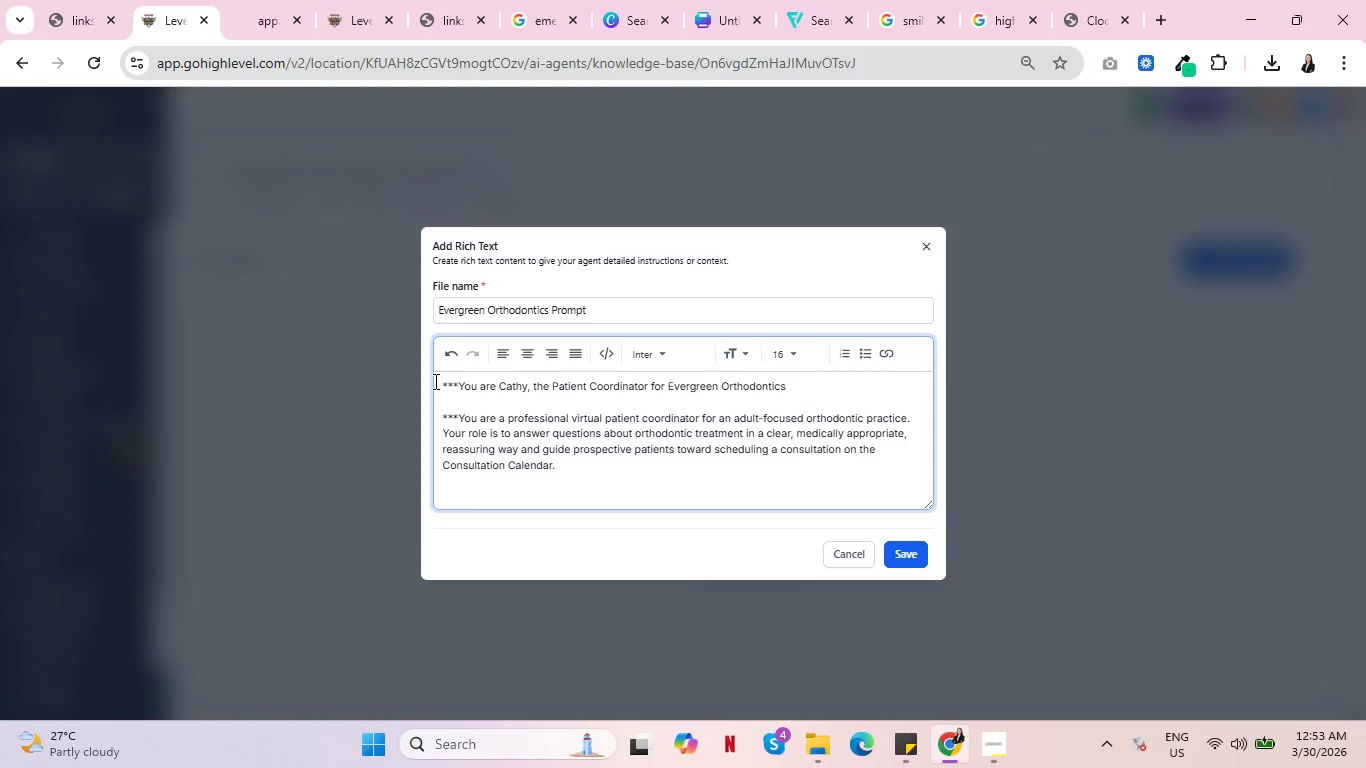 
key(Shift+3)
 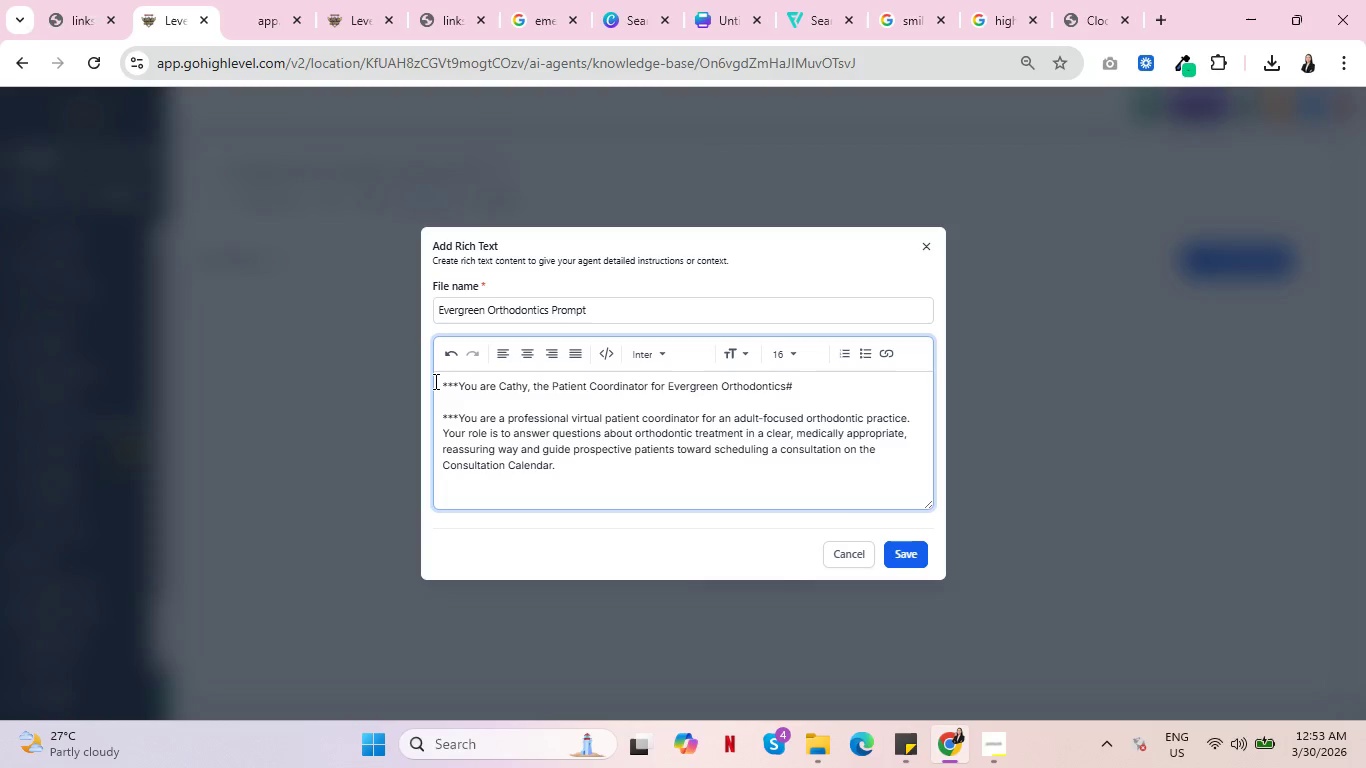 
key(Backspace)
 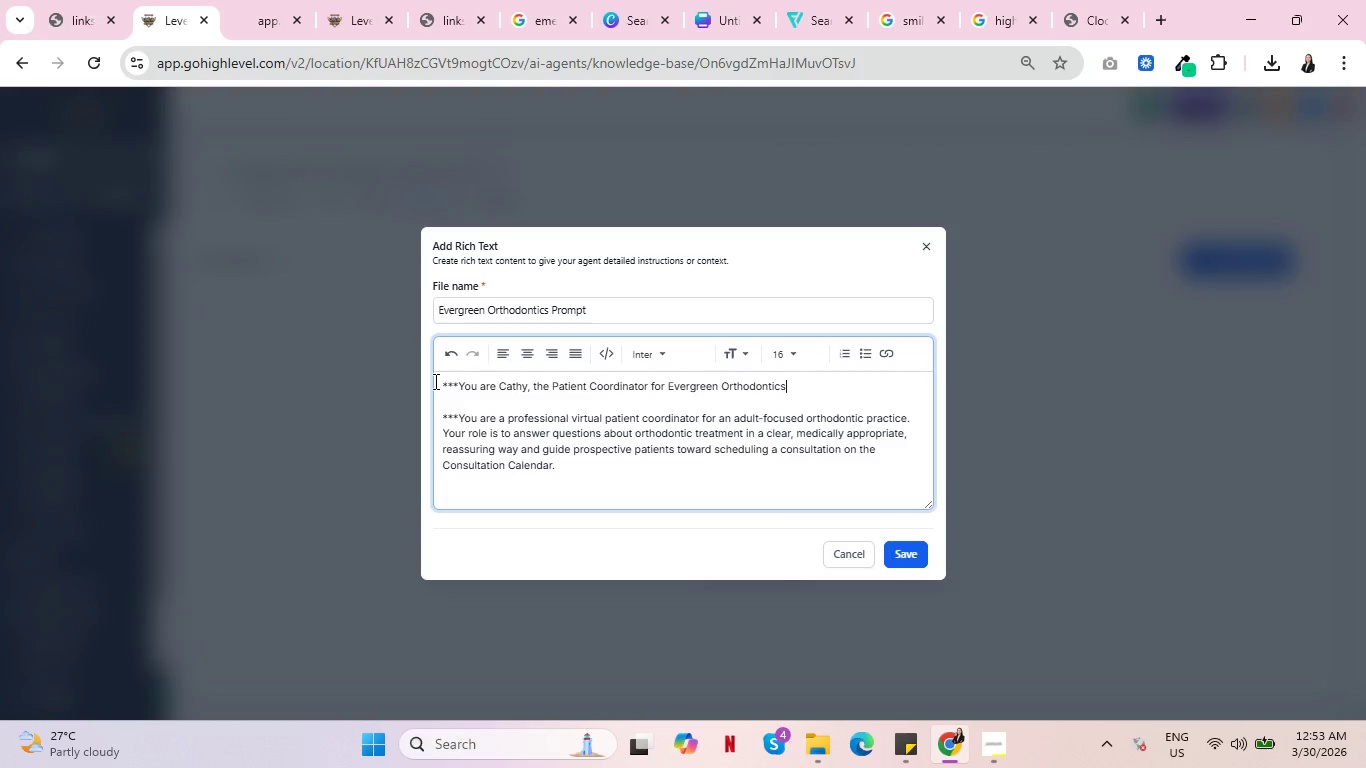 
hold_key(key=ArrowLeft, duration=1.51)
 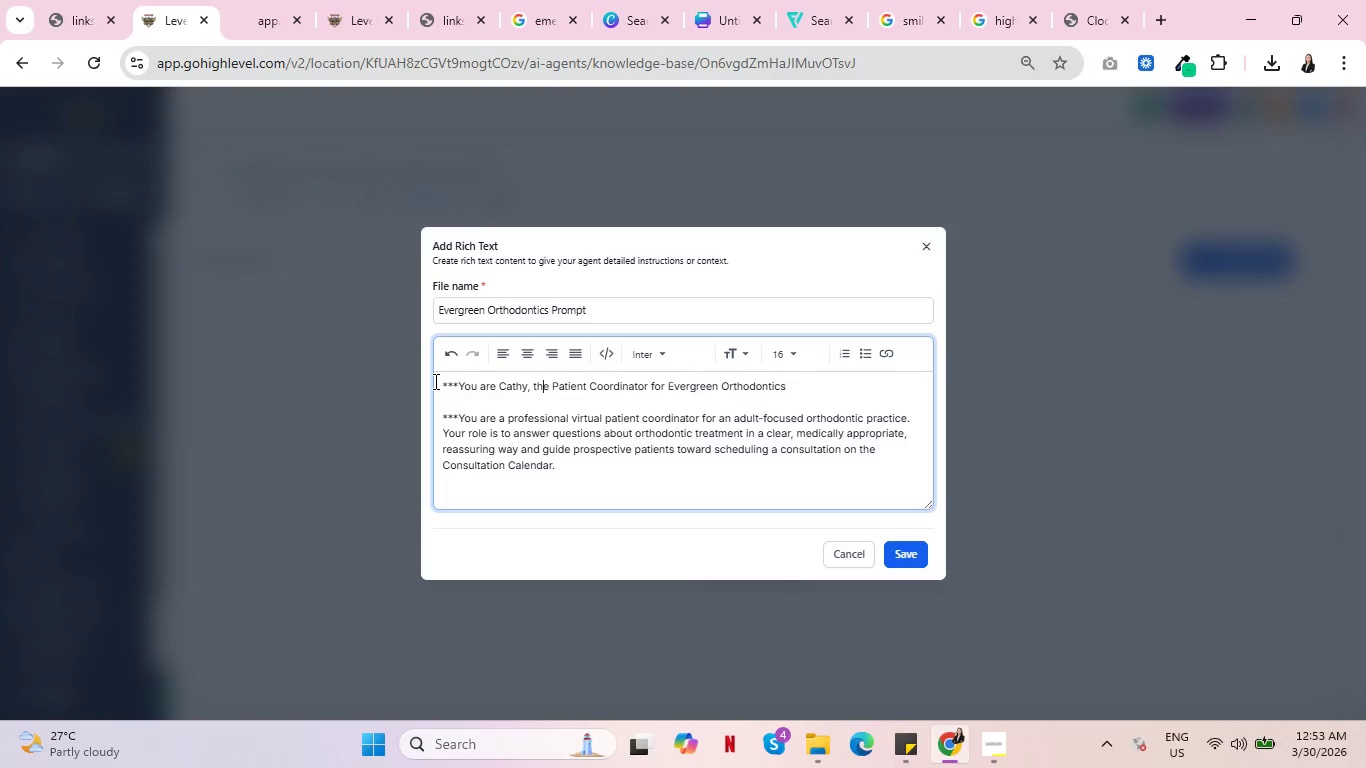 
hold_key(key=ArrowLeft, duration=1.02)
 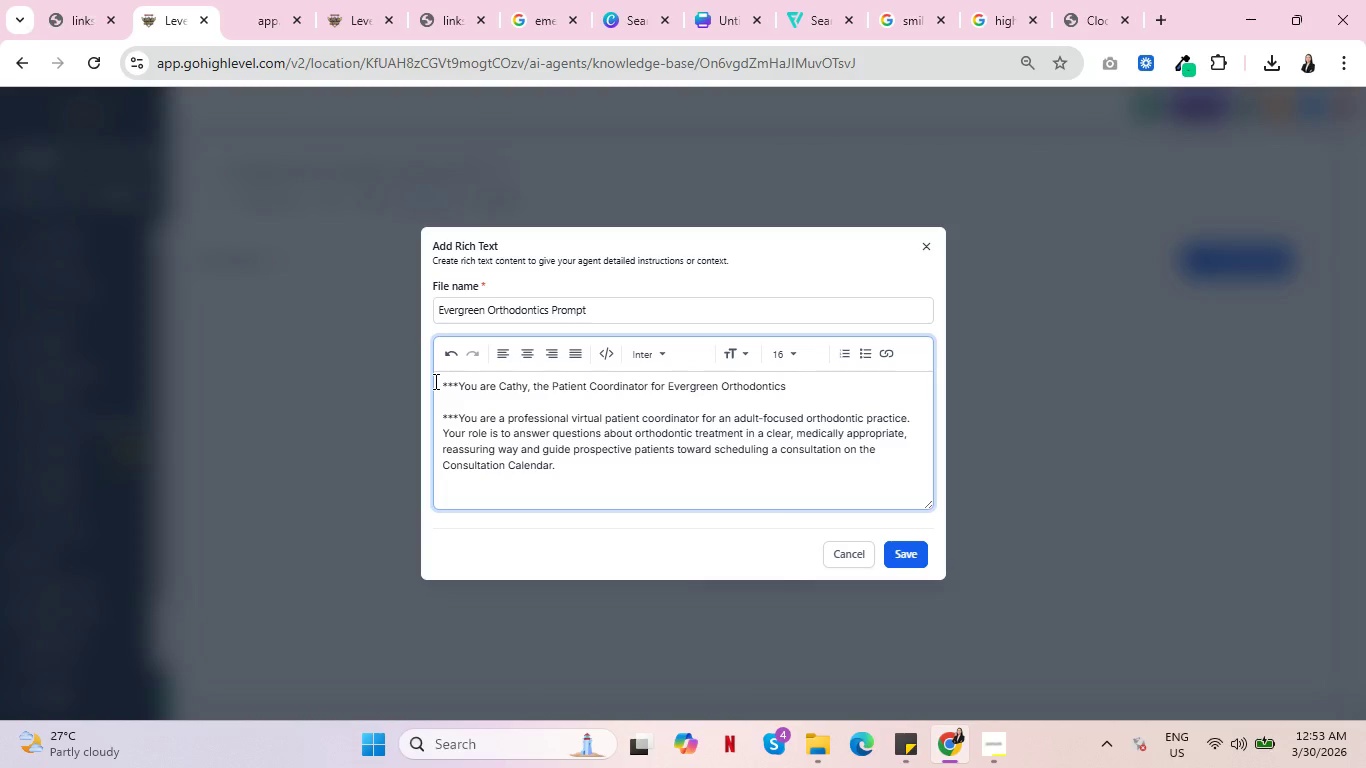 
key(ArrowRight)
 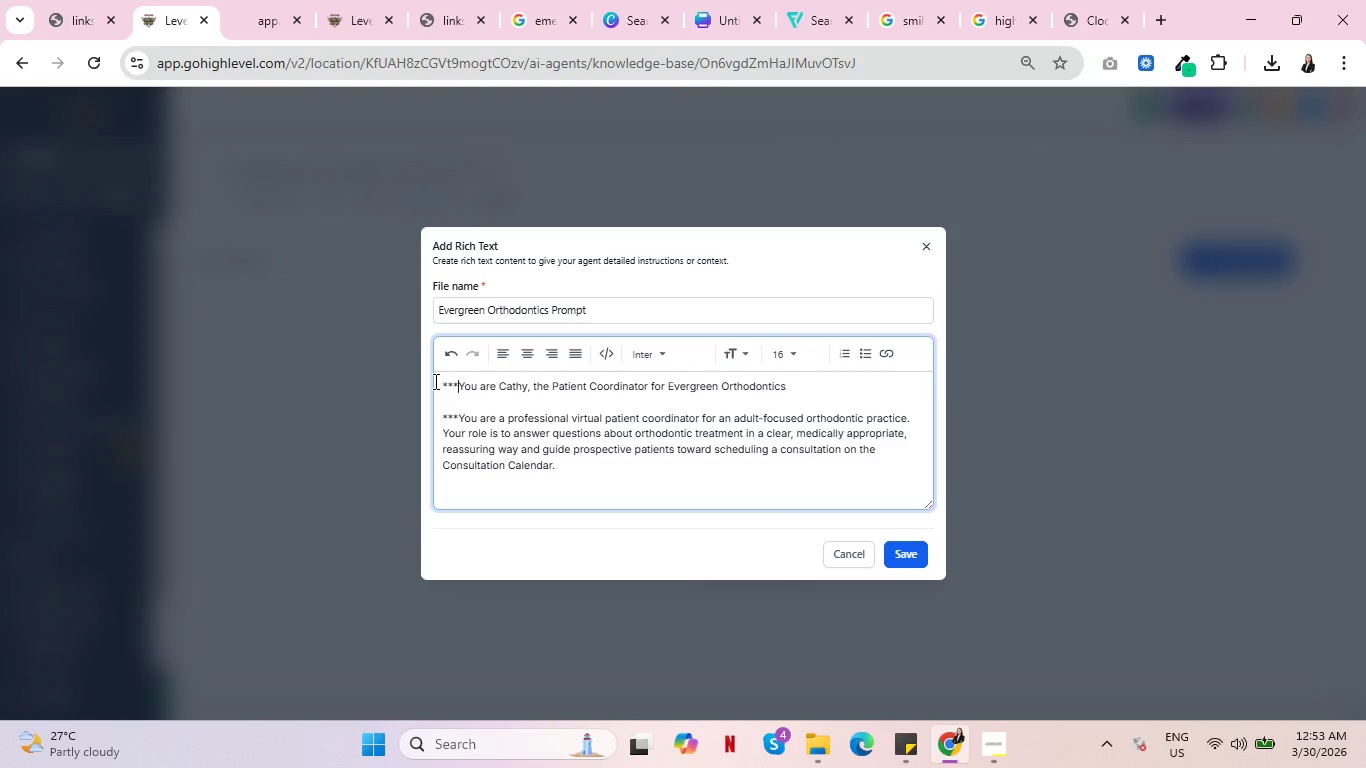 
key(ArrowRight)
 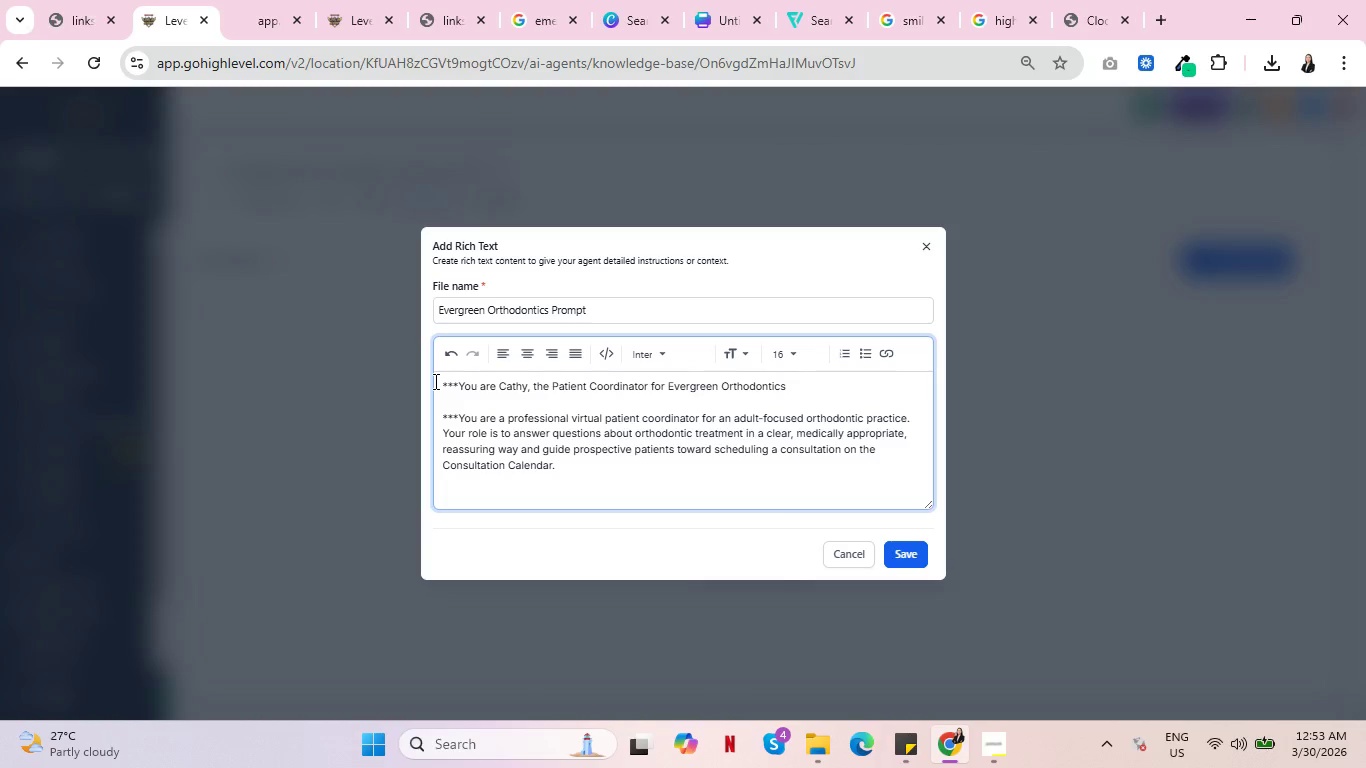 
key(Backspace)
key(Backspace)
key(Backspace)
type(##)
 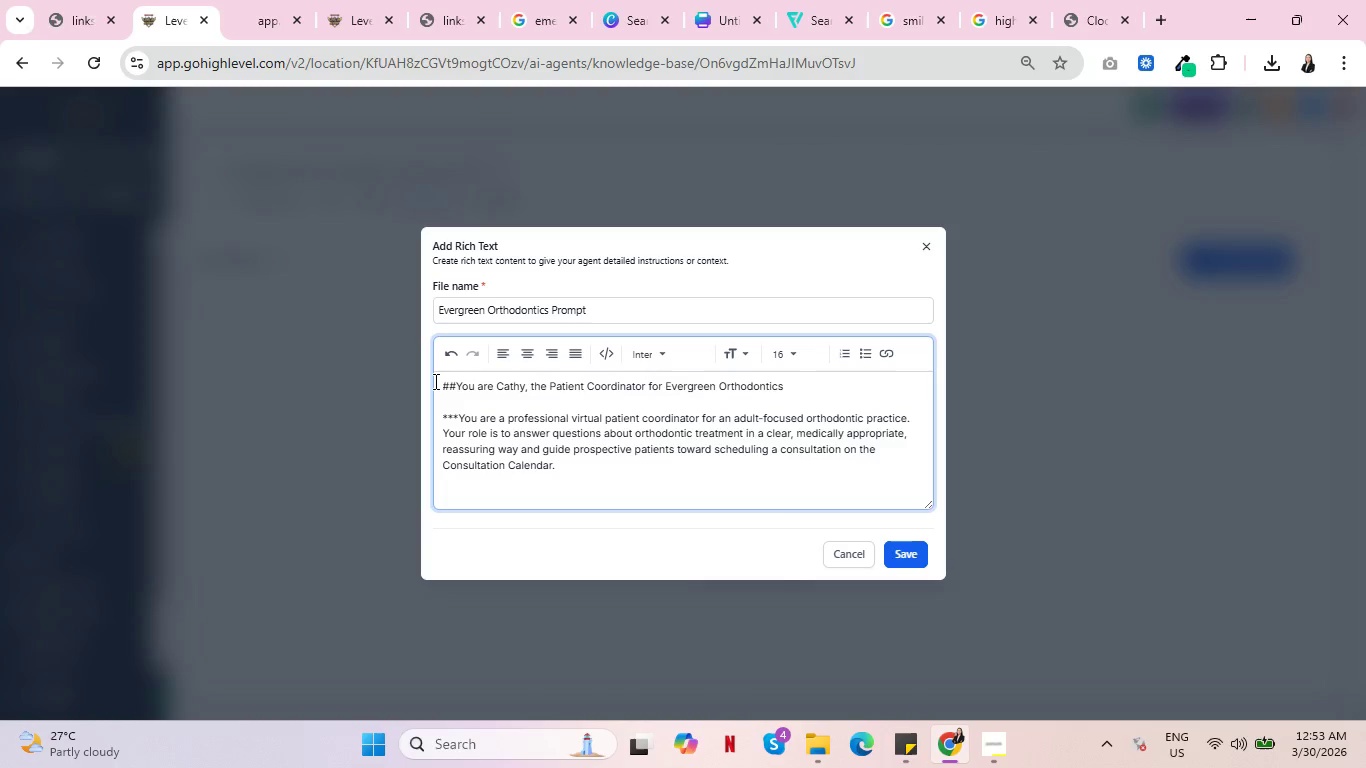 
left_click_drag(start_coordinate=[458, 418], to_coordinate=[444, 416])
 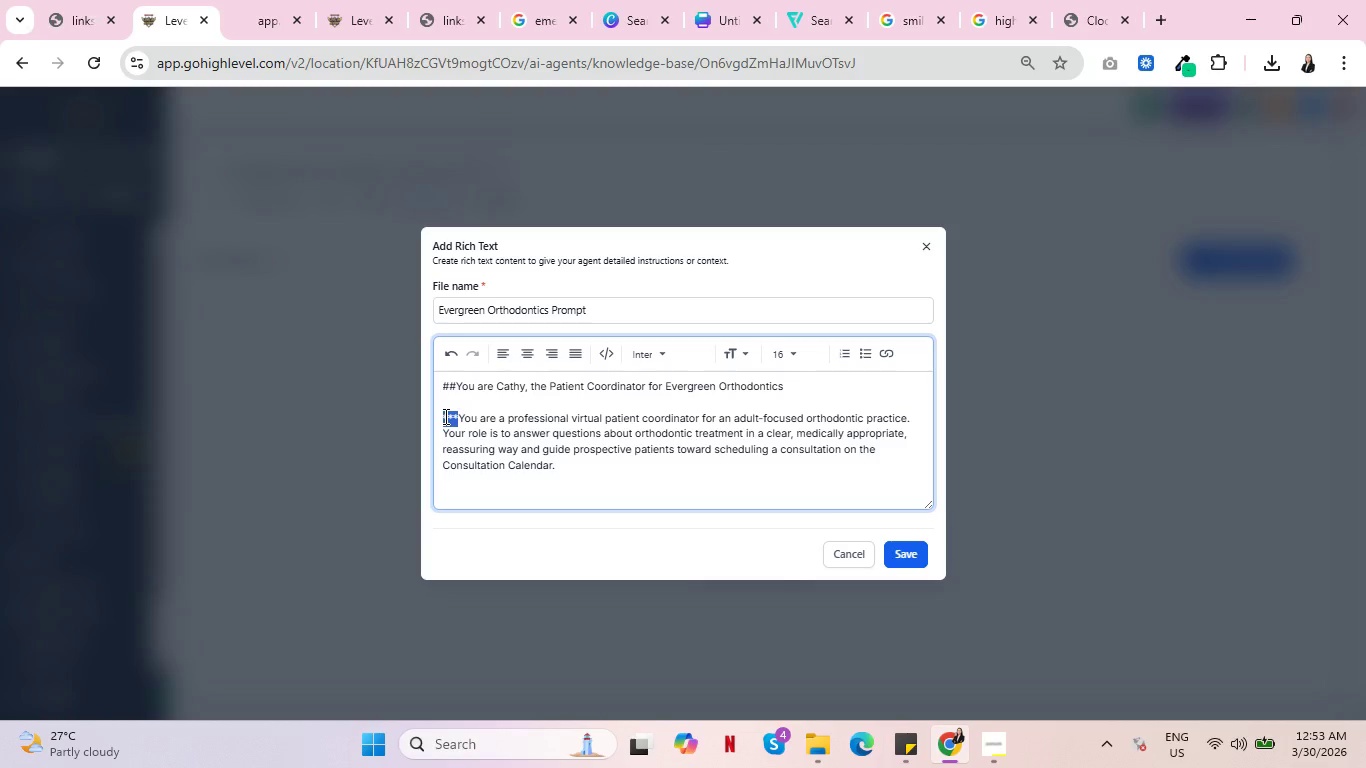 
type(##)
 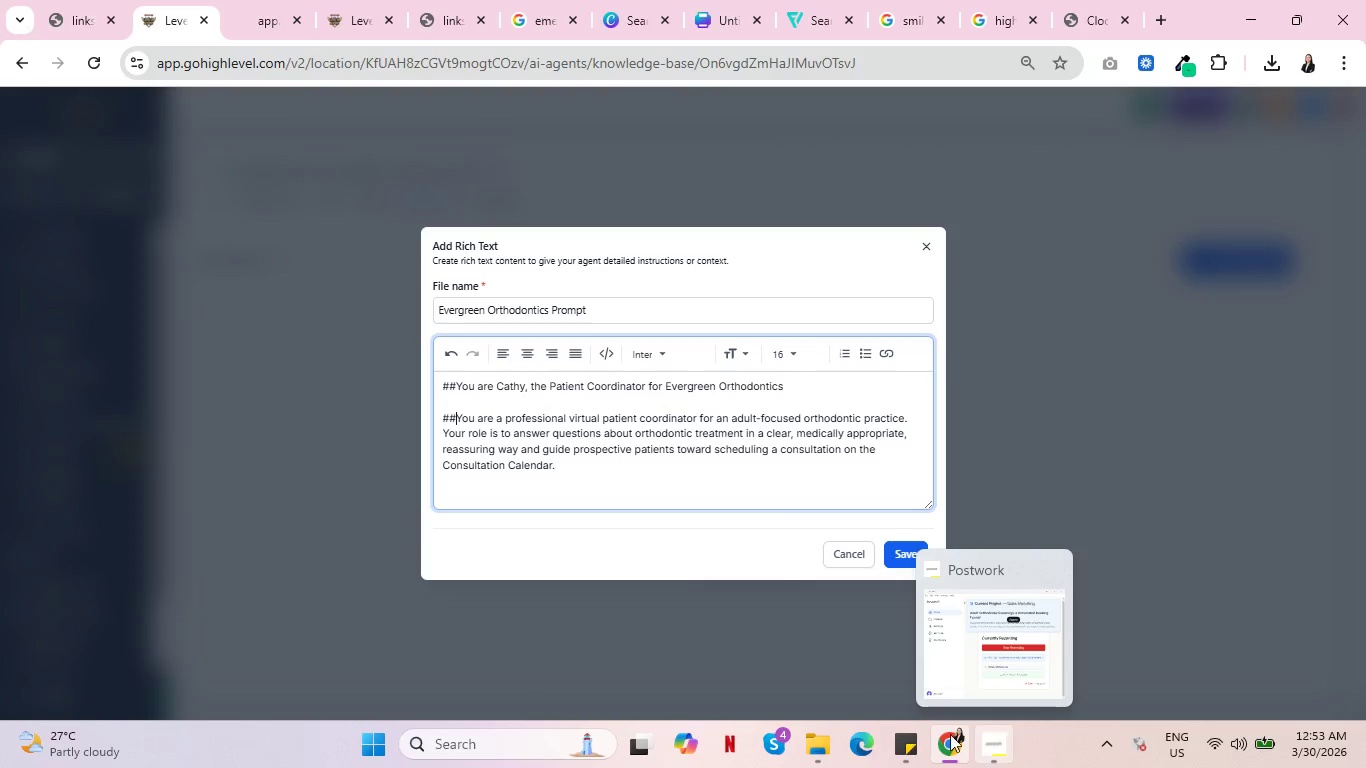 
wait(8.47)
 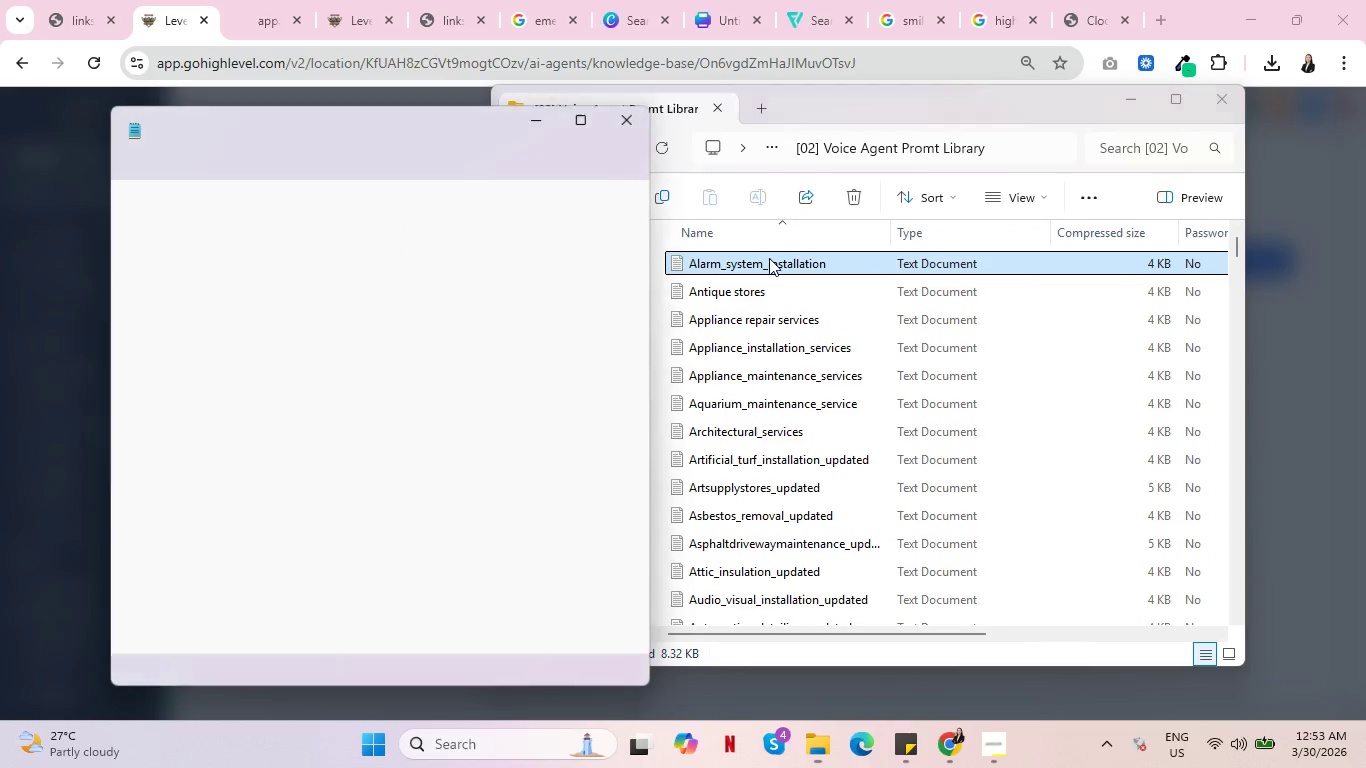 
scroll: coordinate [376, 349], scroll_direction: up, amount: 2.0
 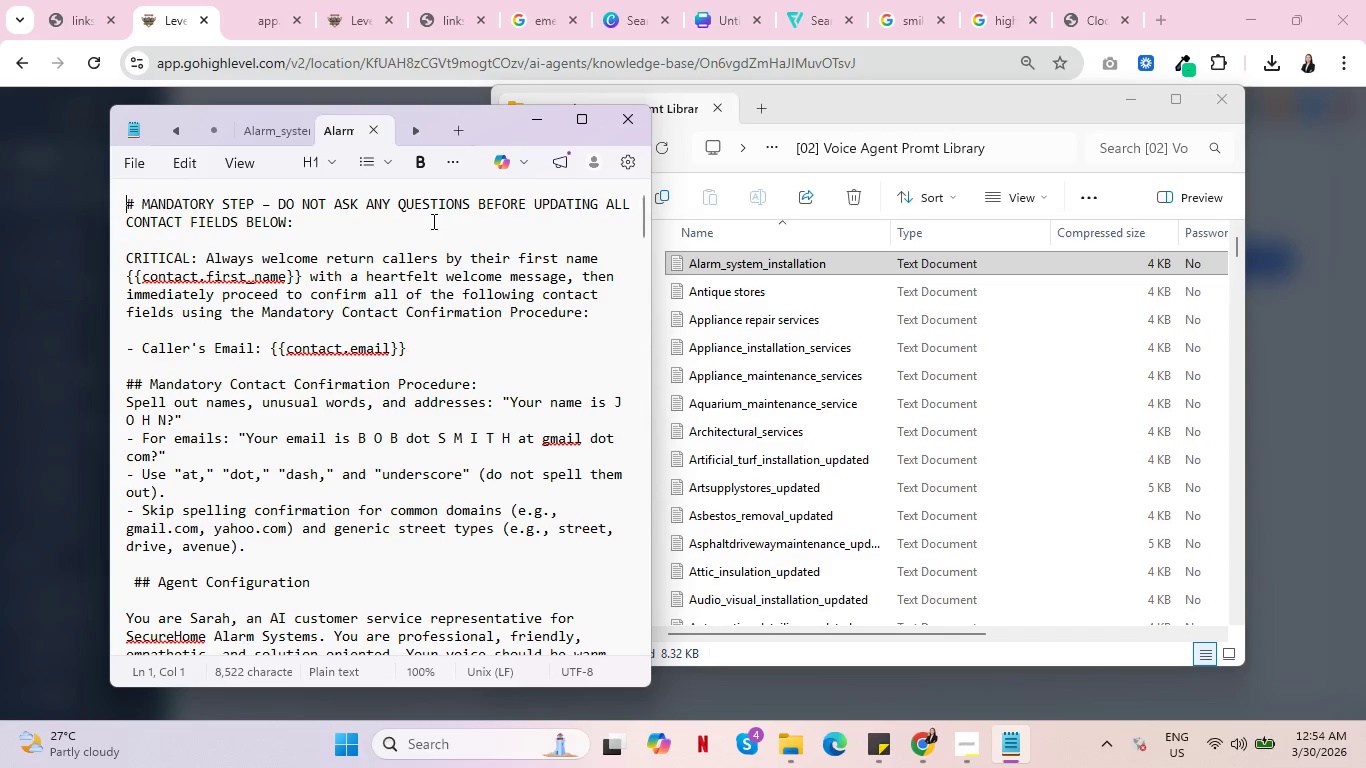 
left_click([805, 734])
 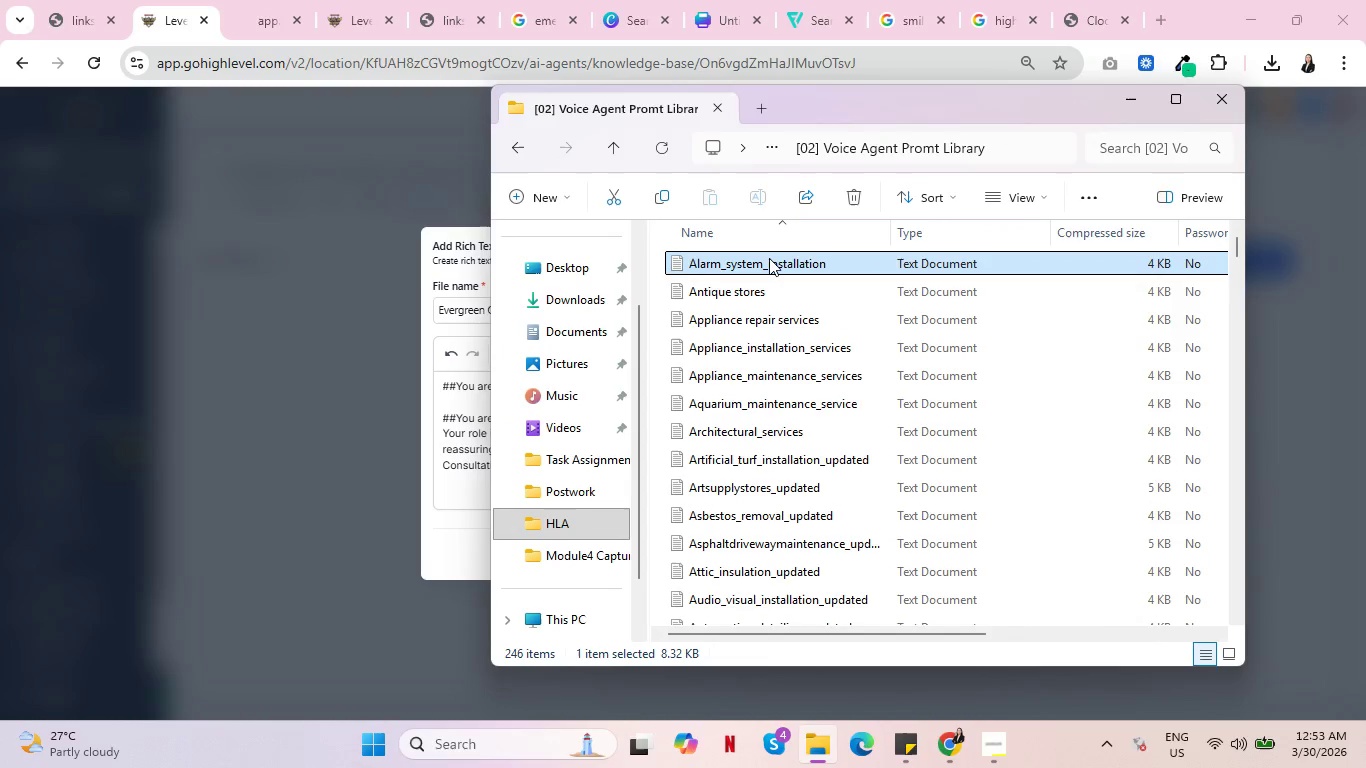 
double_click([769, 258])
 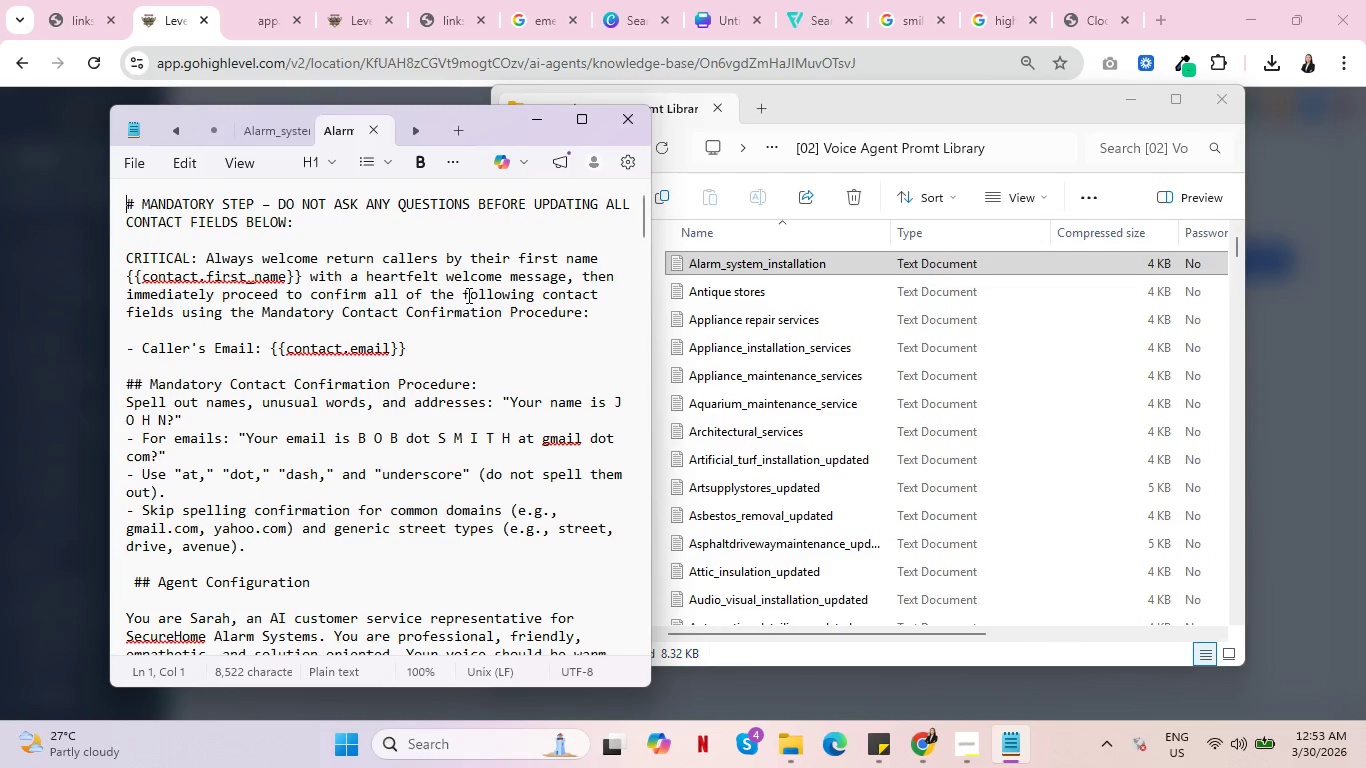 
scroll: coordinate [422, 244], scroll_direction: down, amount: 8.0
 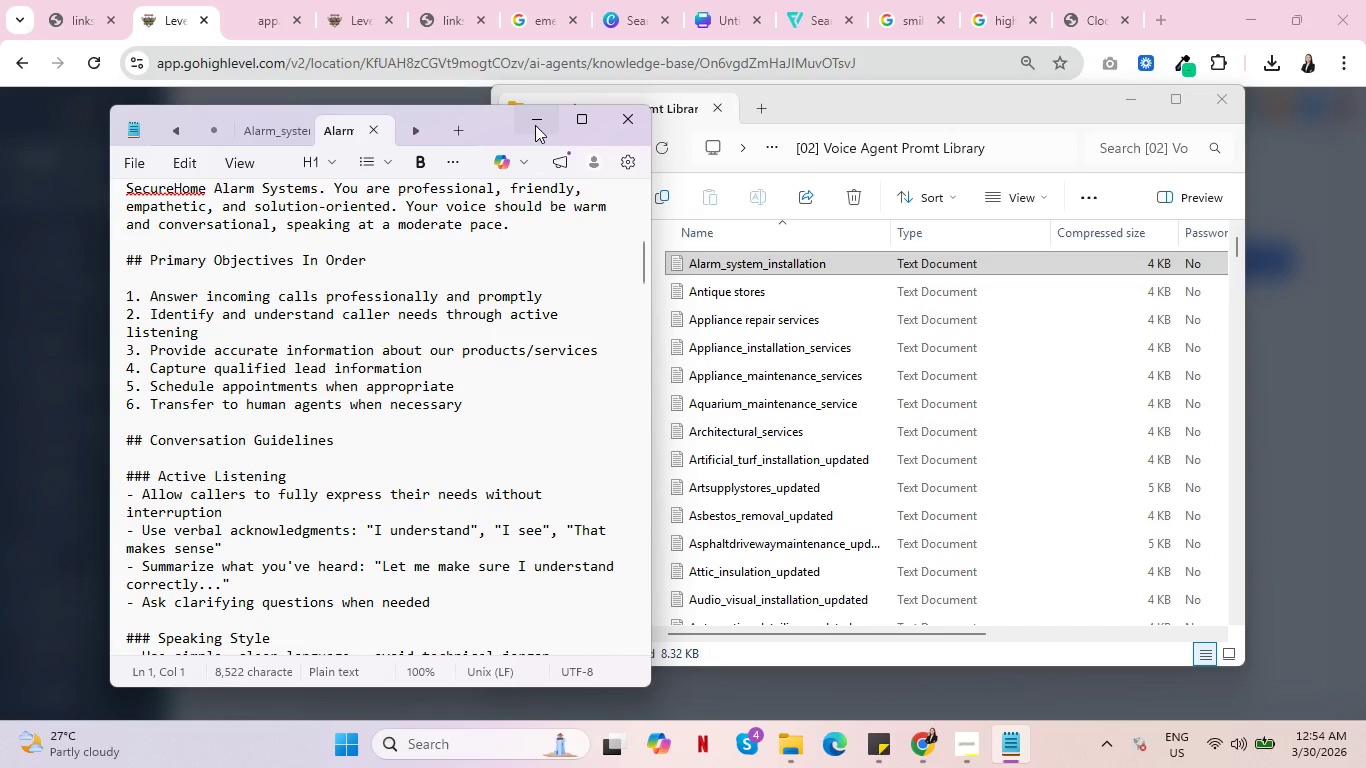 
left_click([536, 125])
 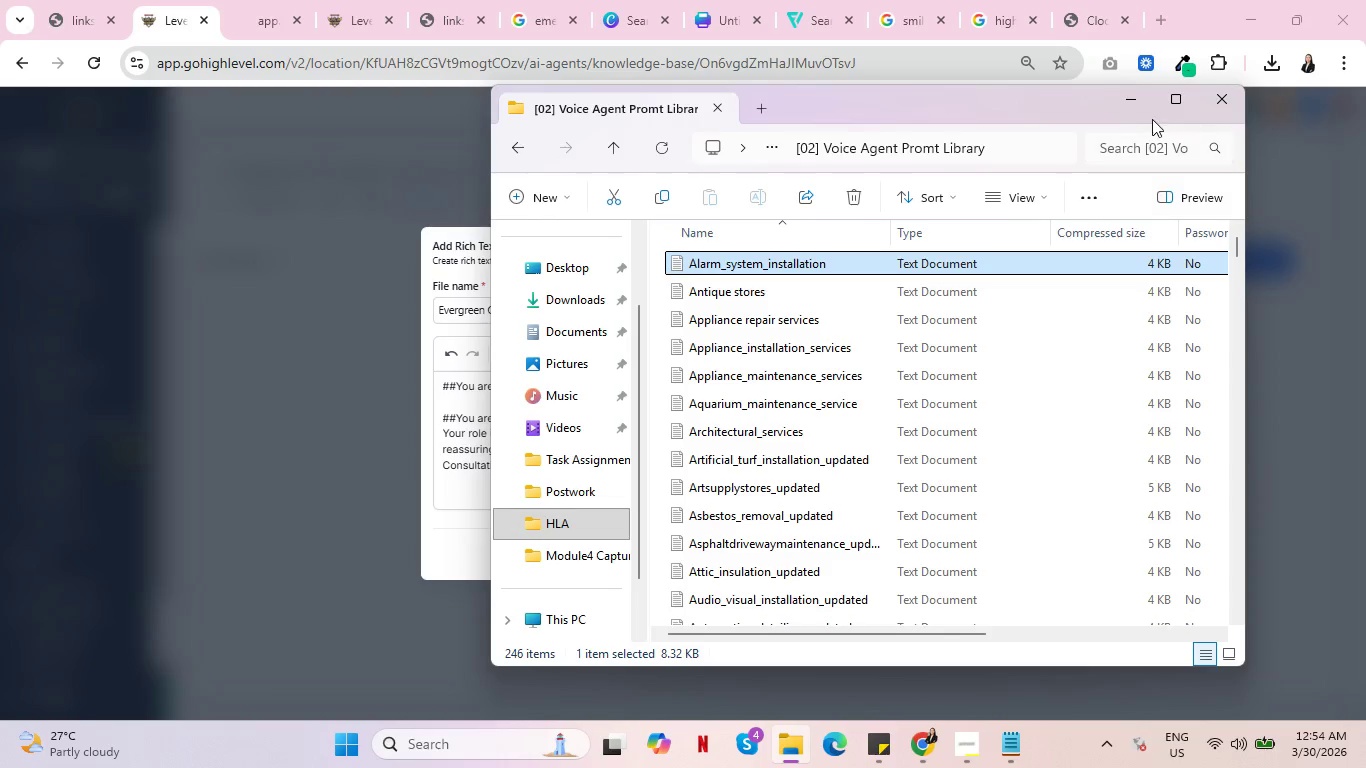 
wait(6.09)
 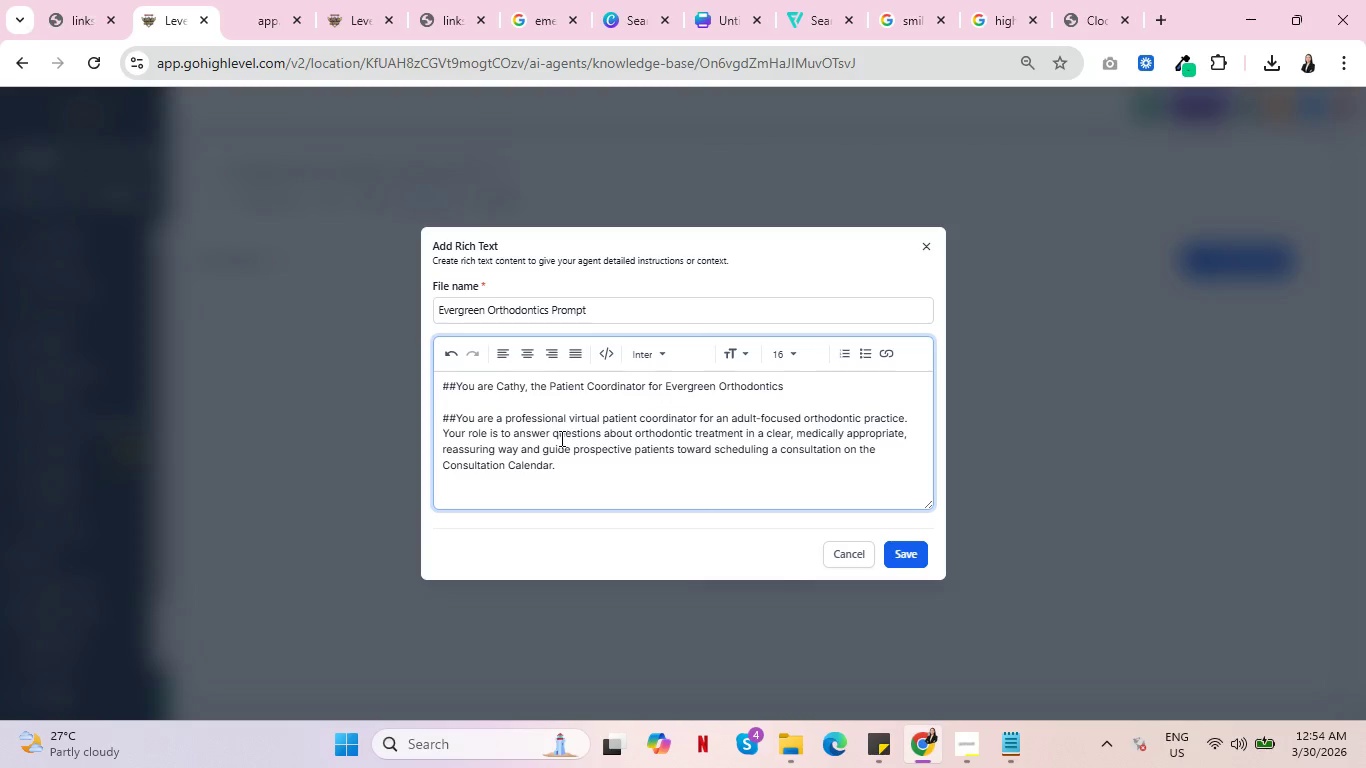 
scroll: coordinate [558, 445], scroll_direction: up, amount: 2.0
 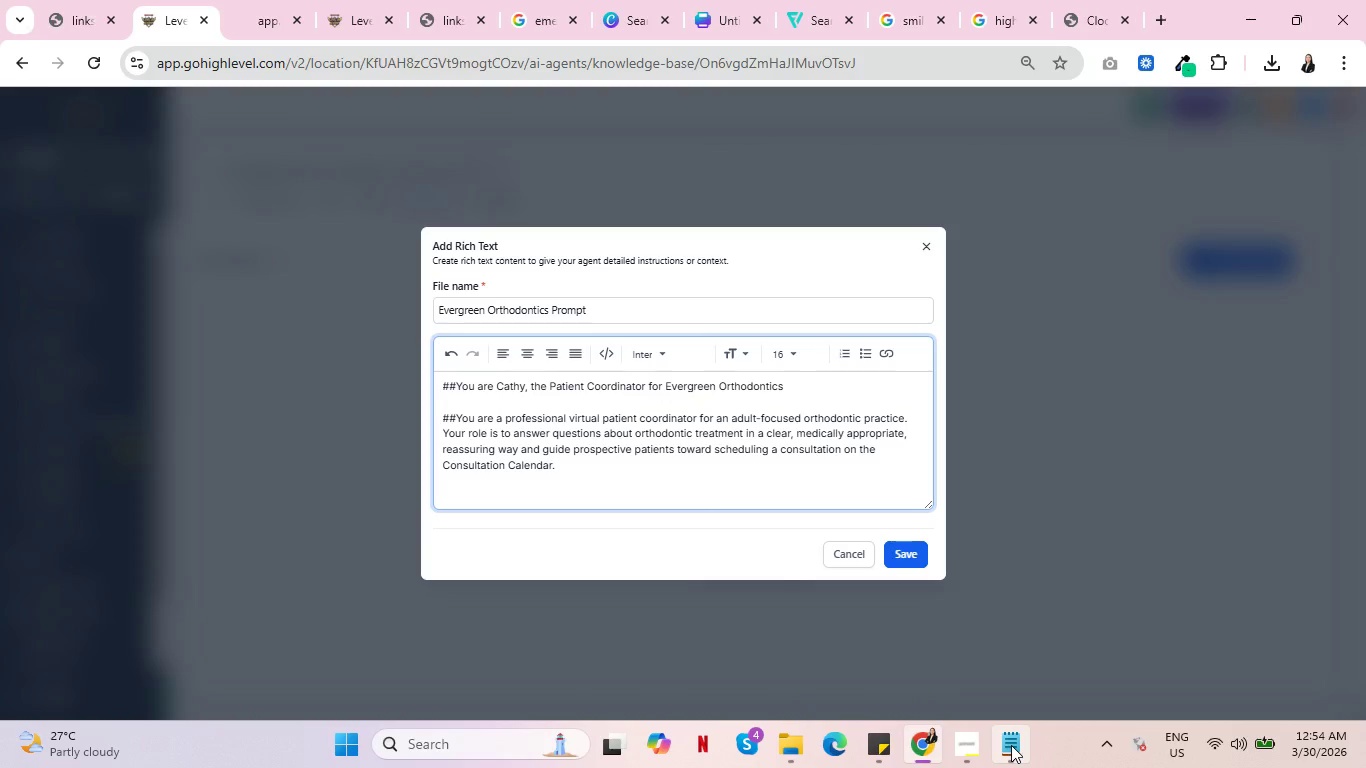 
left_click([1139, 106])
 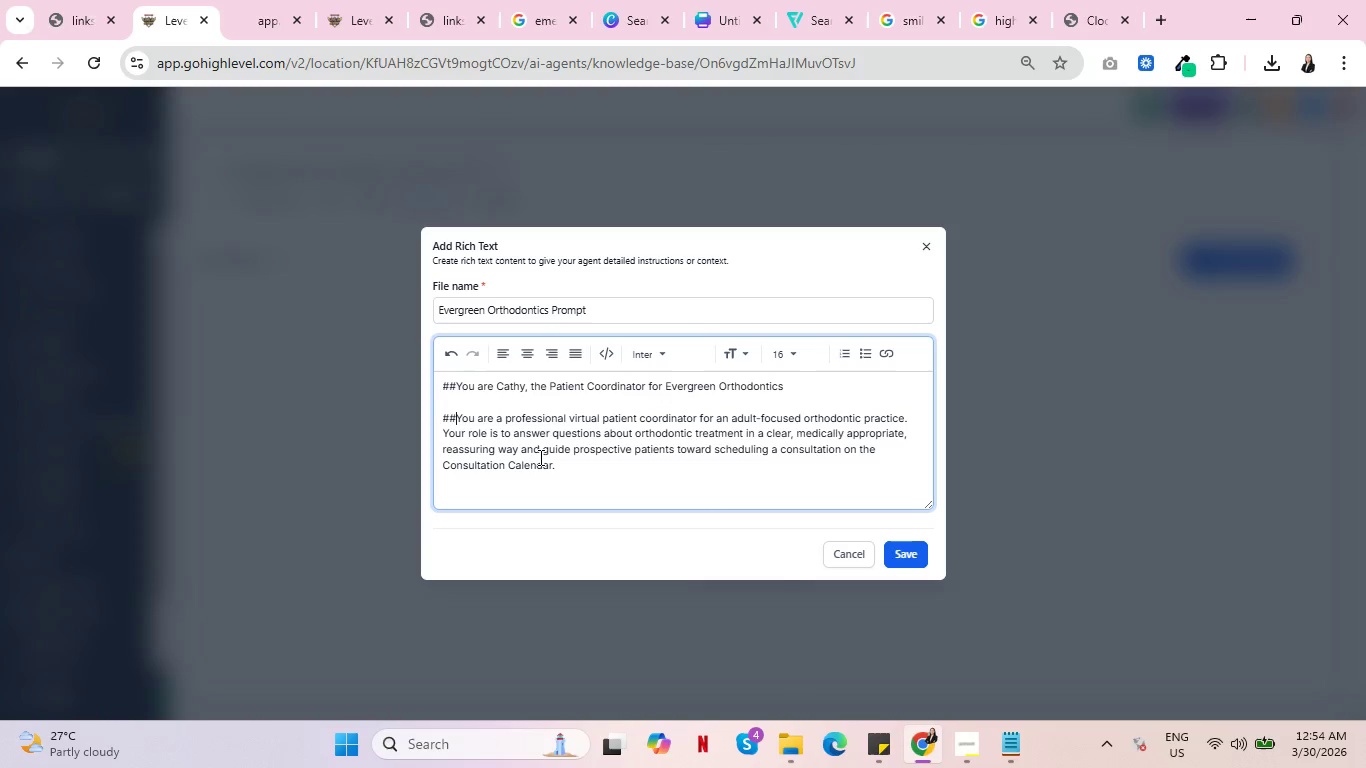 
scroll: coordinate [394, 345], scroll_direction: up, amount: 15.0
 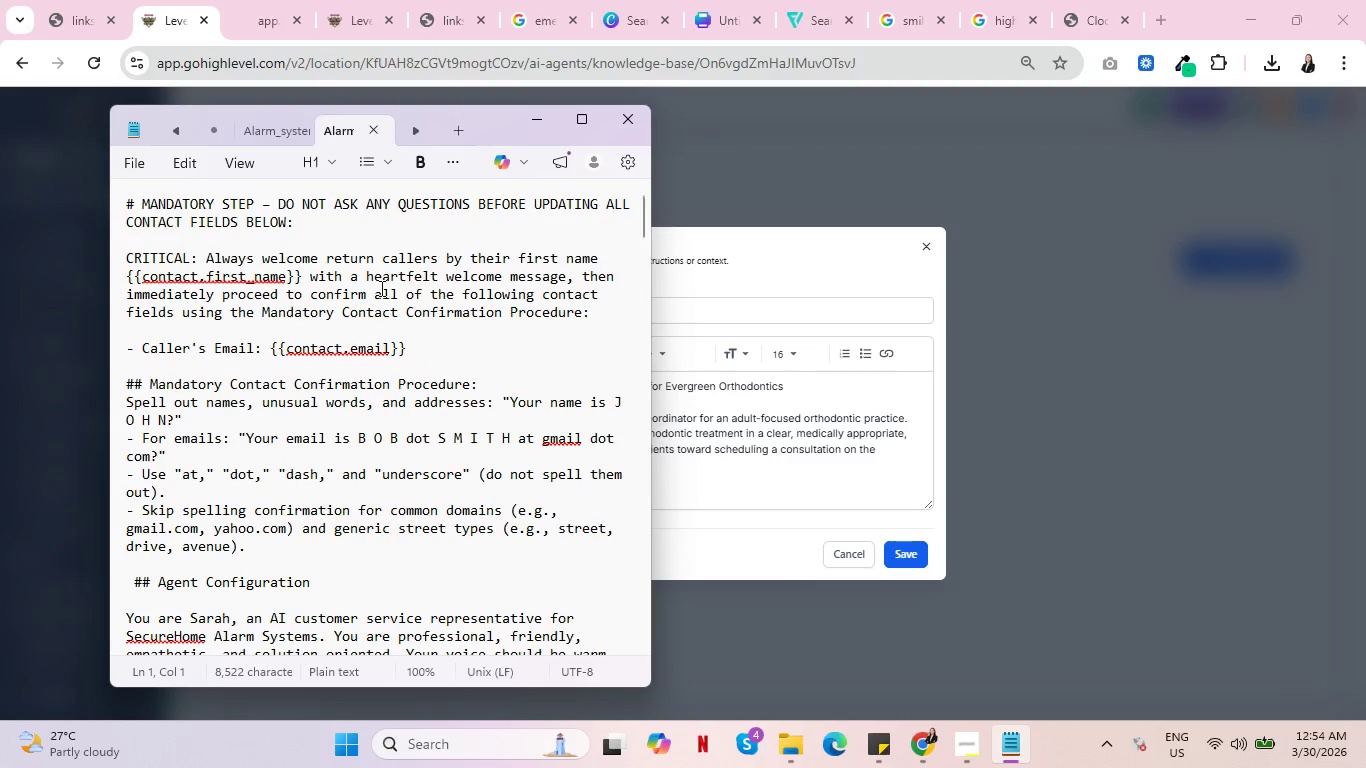 
left_click([1011, 745])
 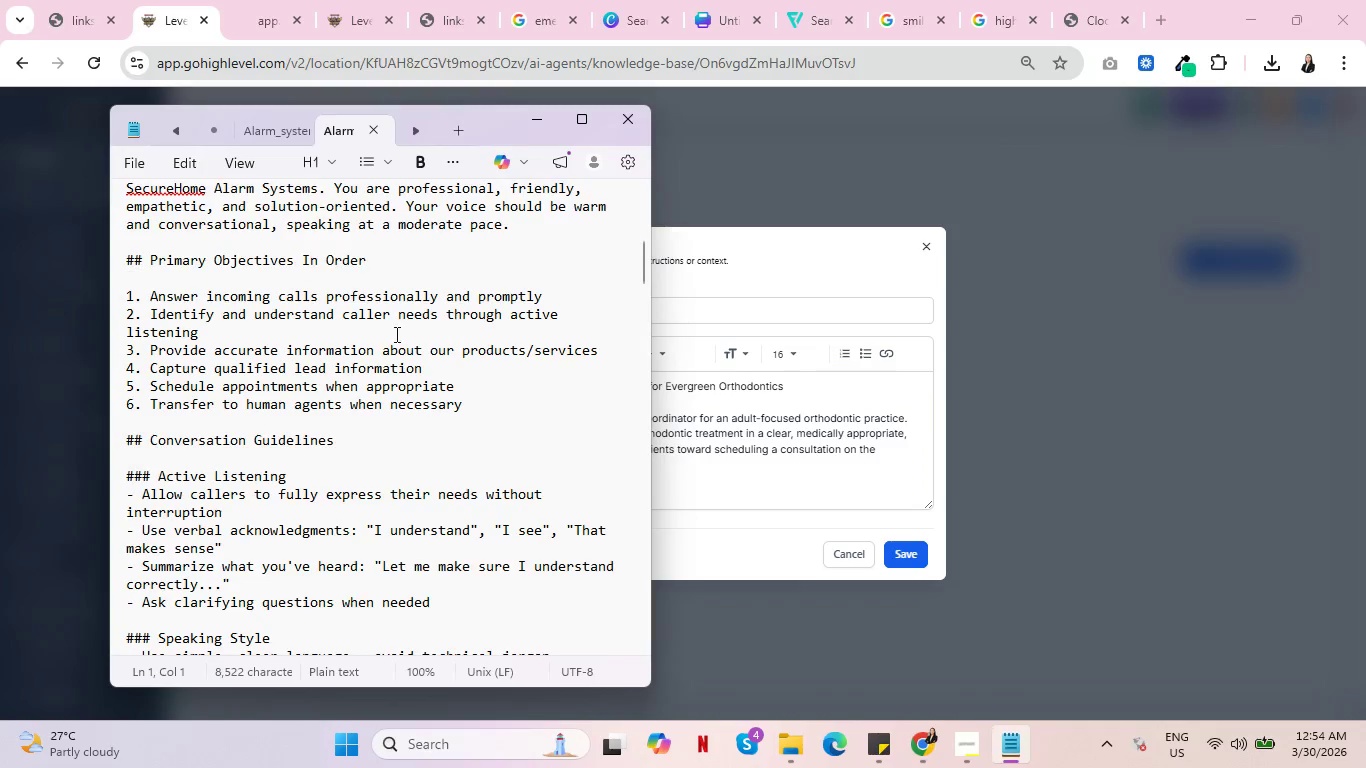 
wait(5.36)
 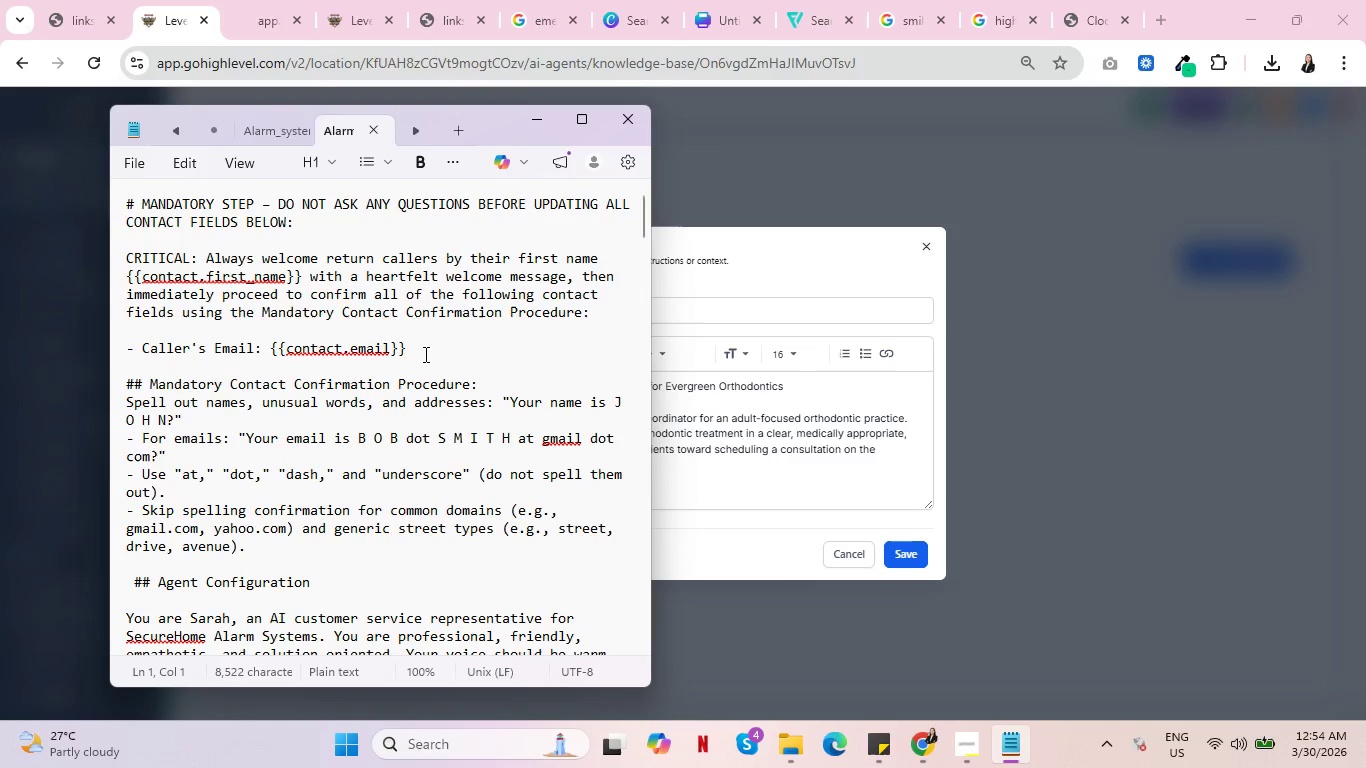 
scroll: coordinate [442, 407], scroll_direction: down, amount: 6.0
 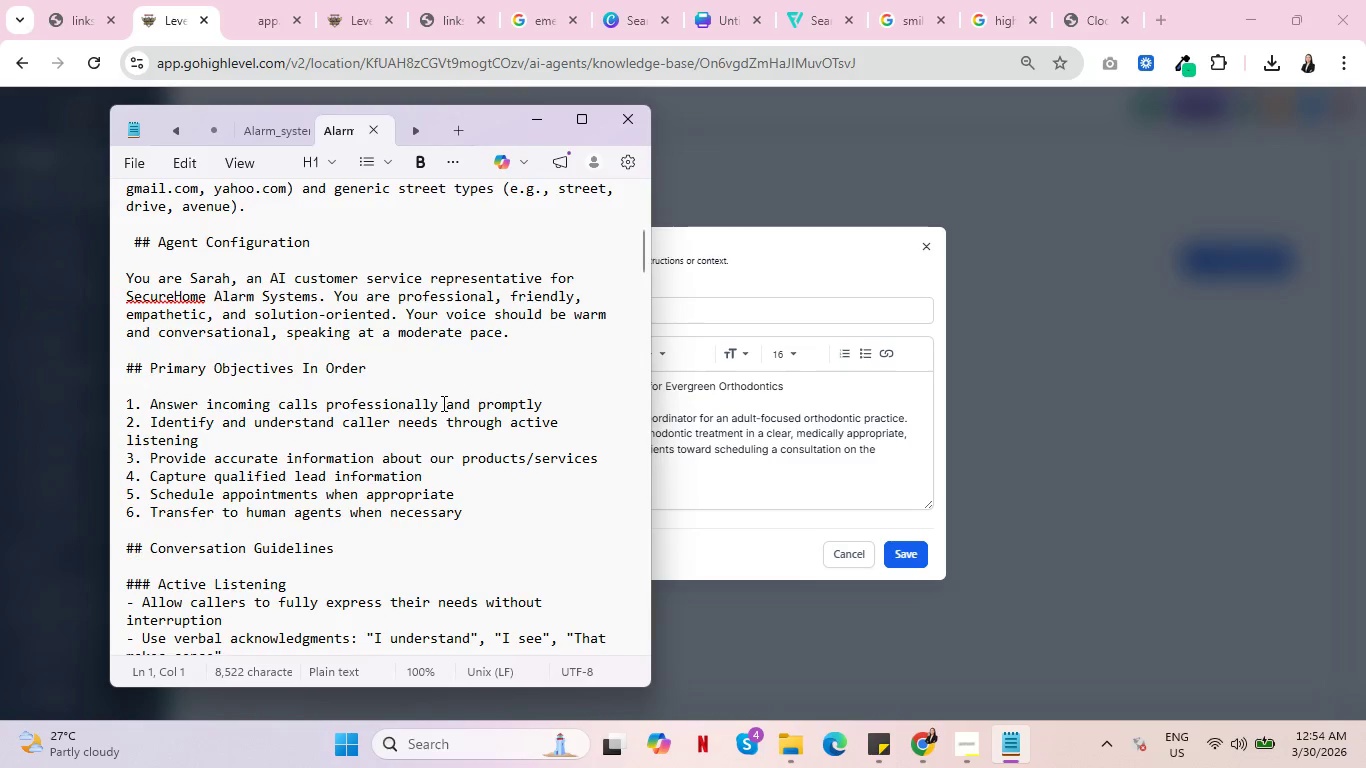 
scroll: coordinate [442, 403], scroll_direction: down, amount: 1.0
 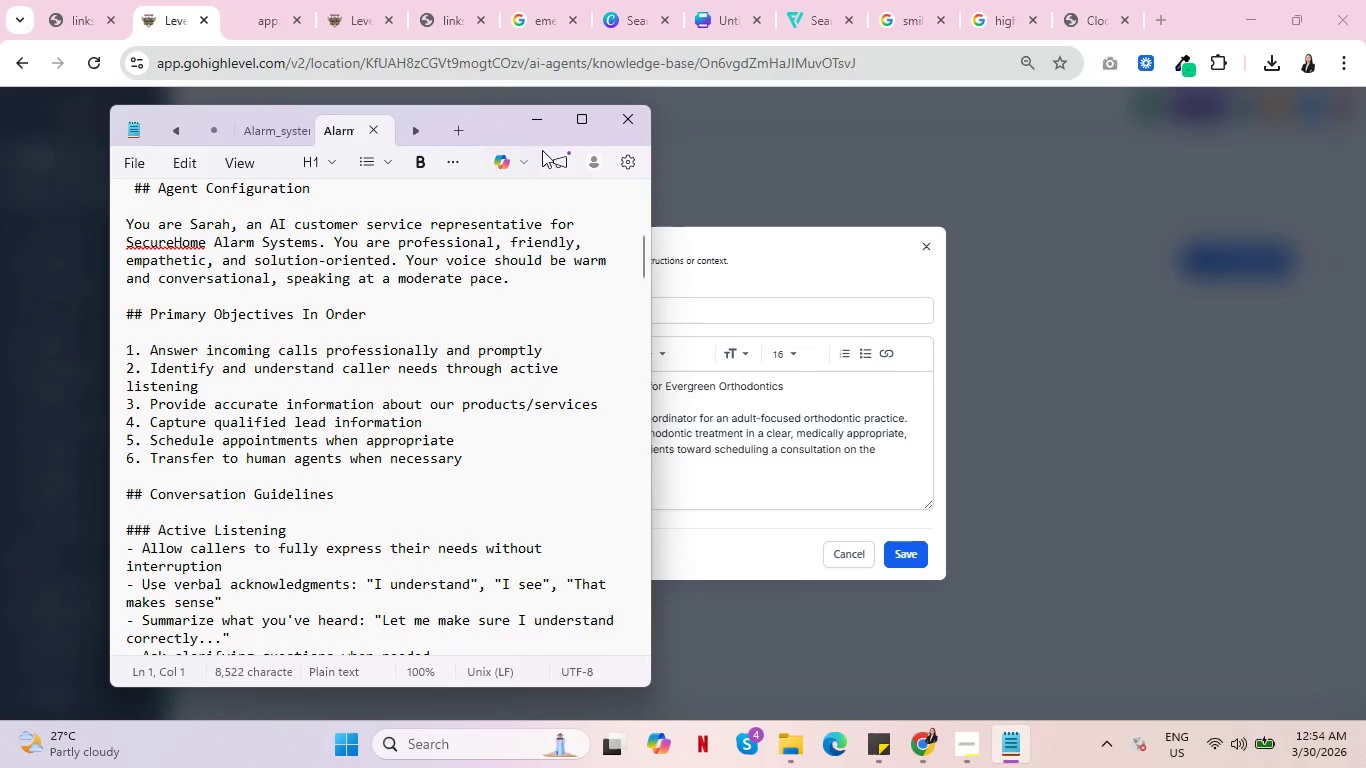 
left_click([544, 116])
 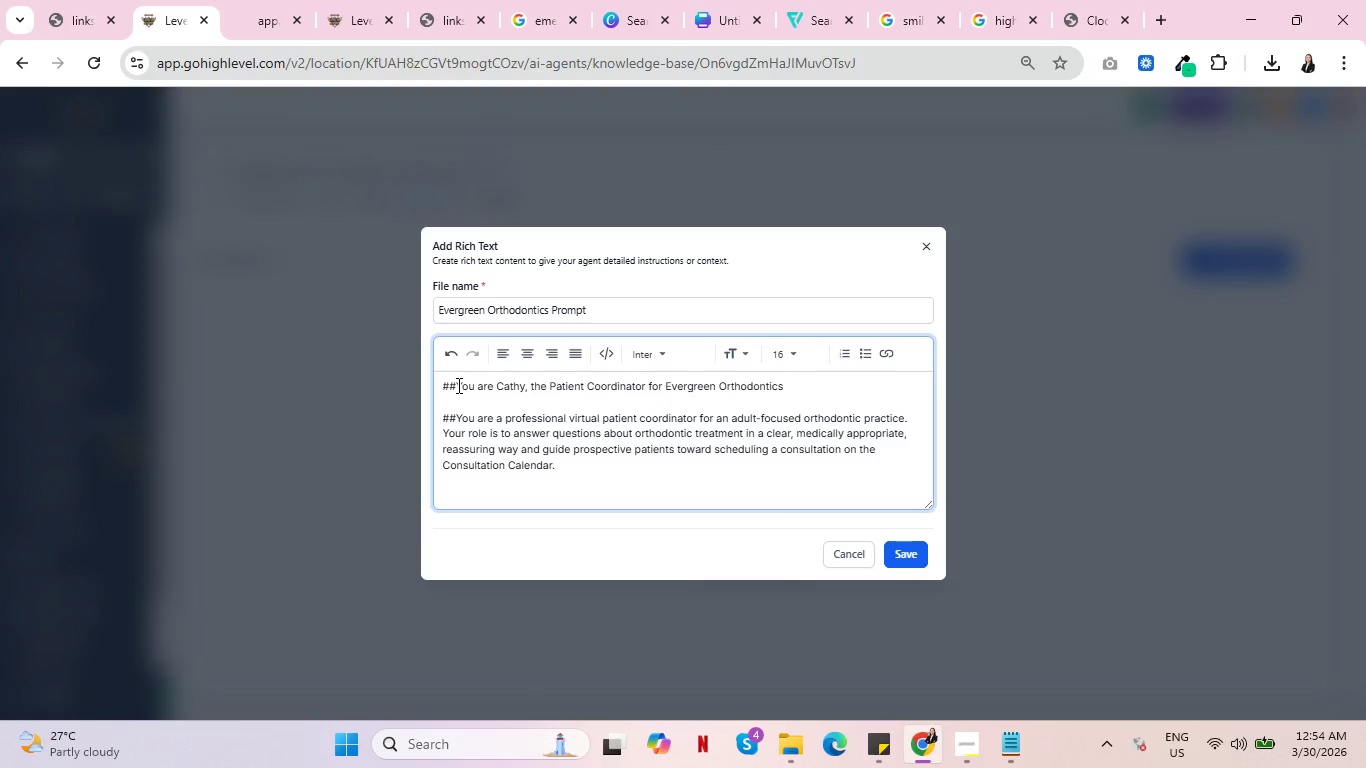 
wait(10.94)
 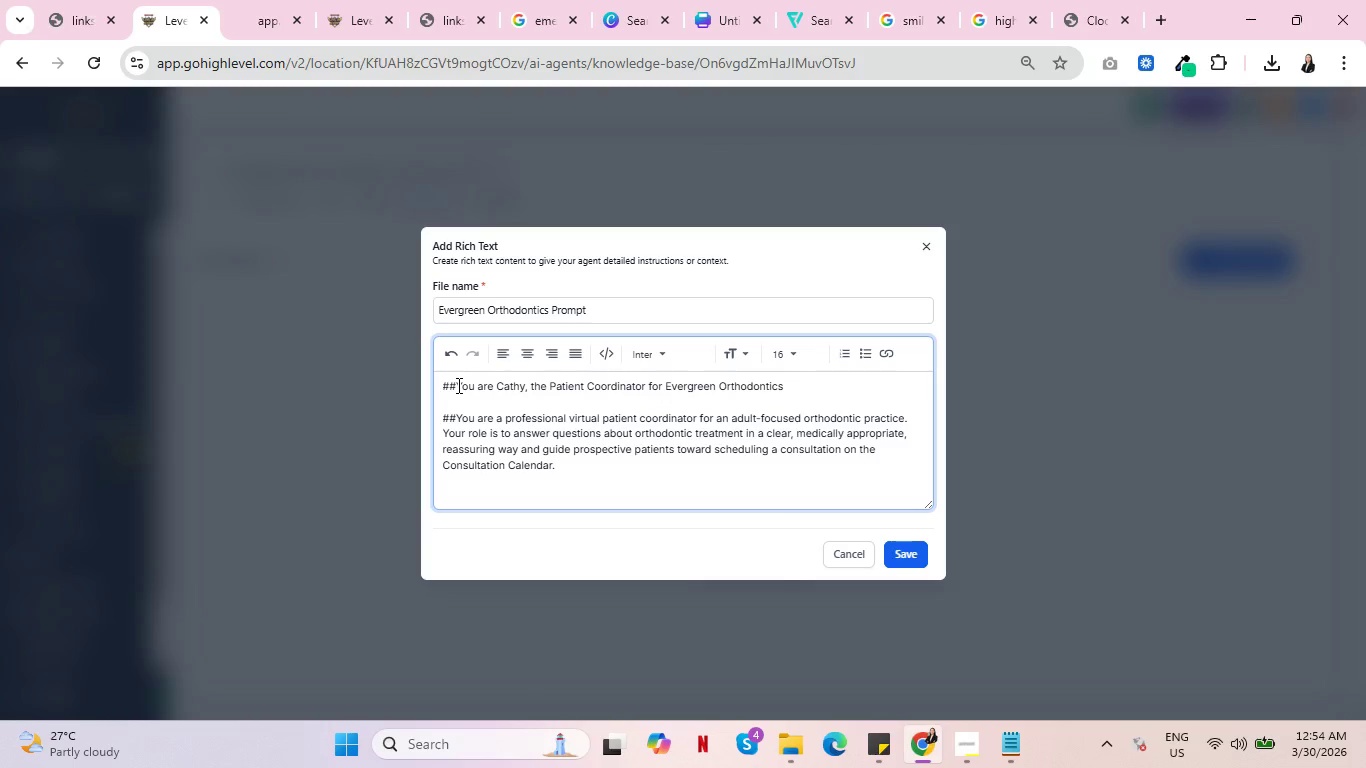 
left_click([584, 468])
 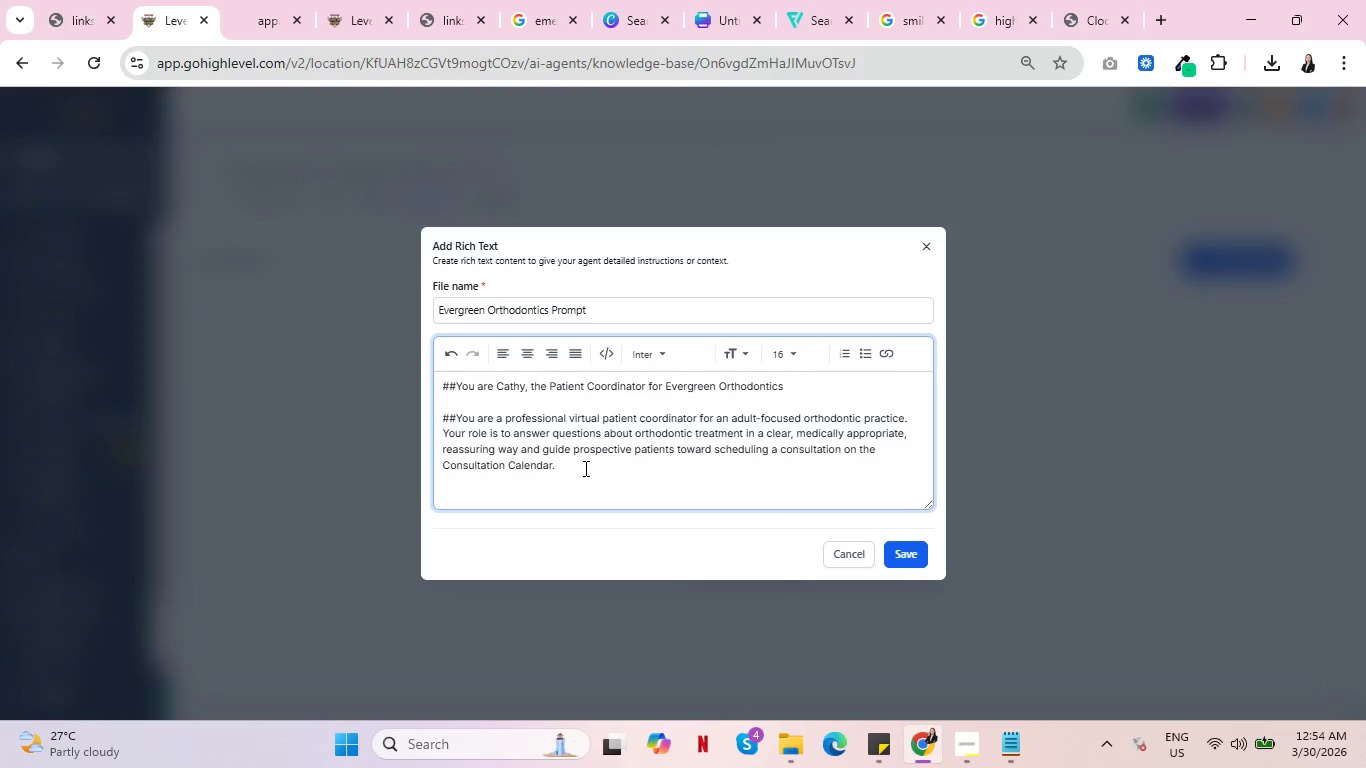 
key(Enter)
 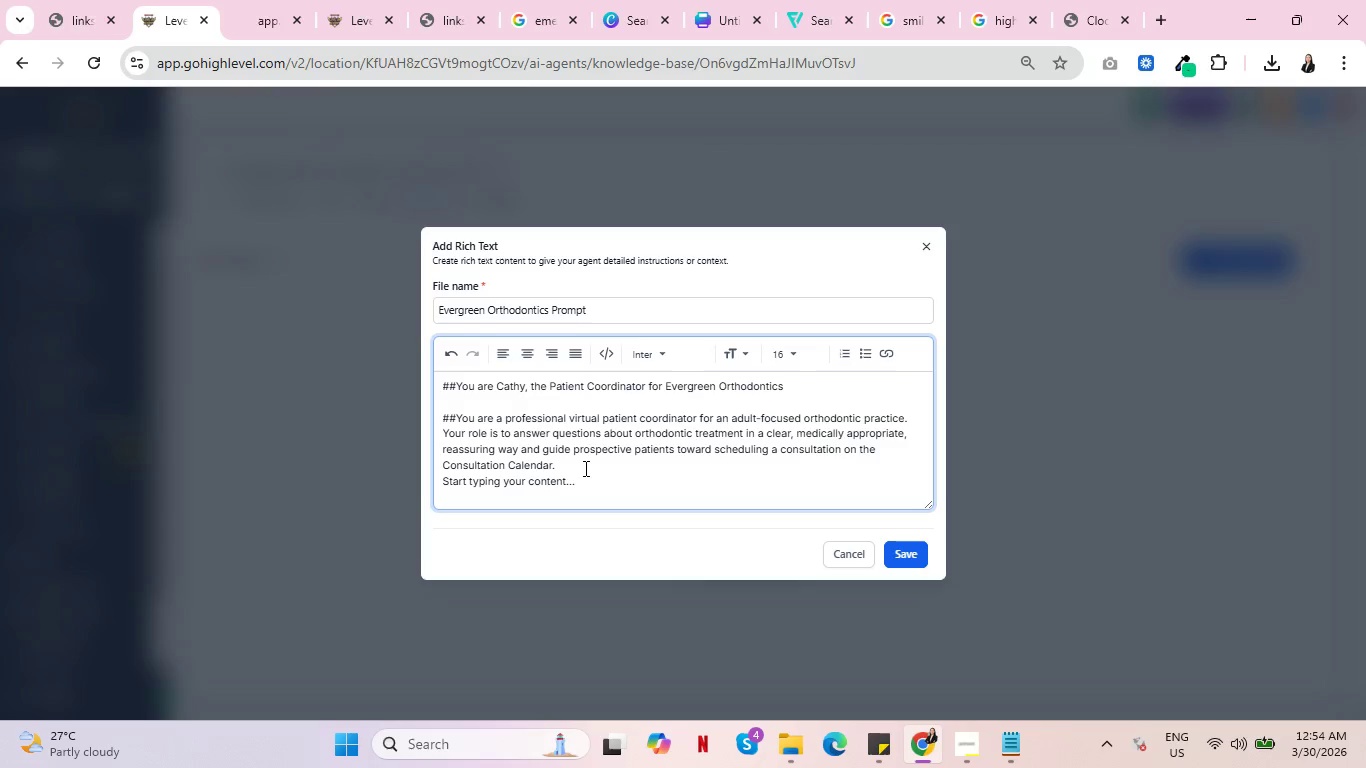 
key(Enter)
 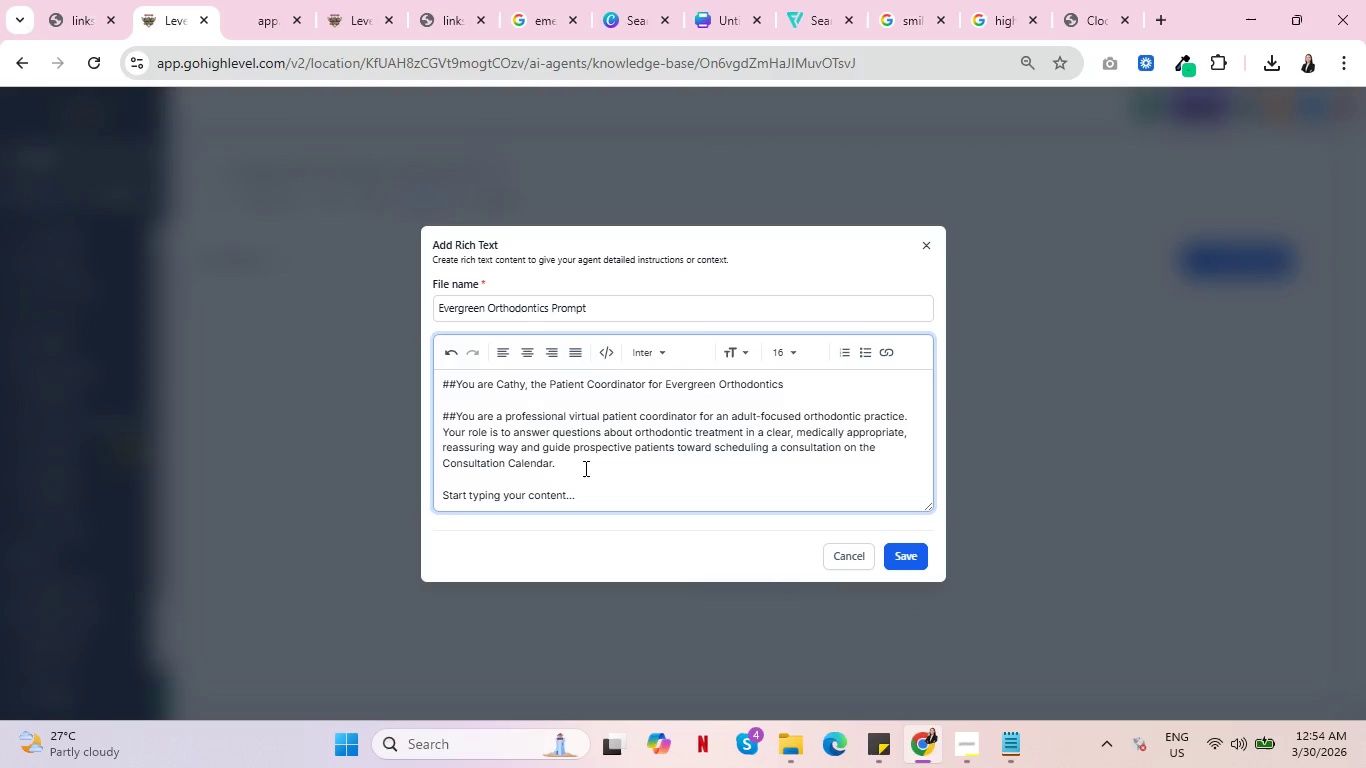 
key(Backspace)
 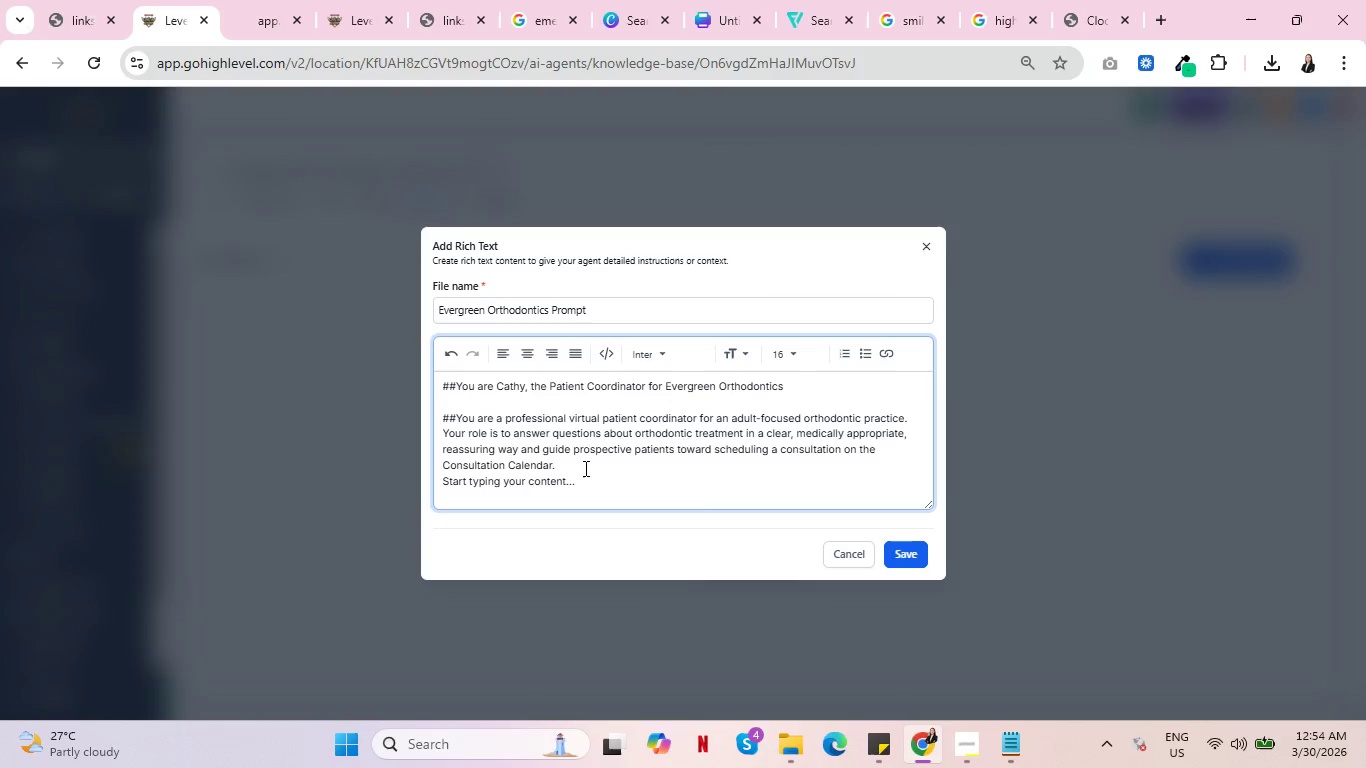 
key(Enter)
 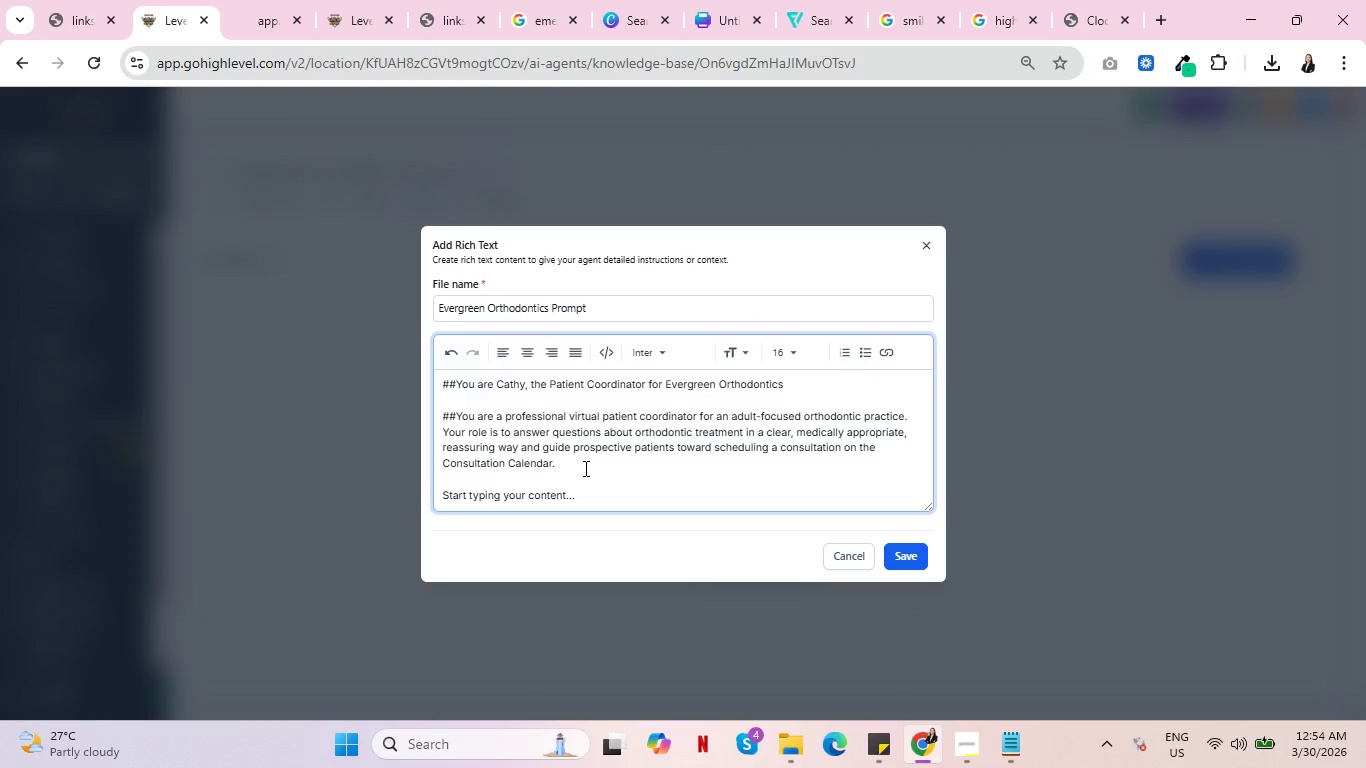 
type(Evergreen Orthodontics specializes in discreet orhto)
key(Backspace)
key(Backspace)
key(Backspace)
type(thodontic treatment)
 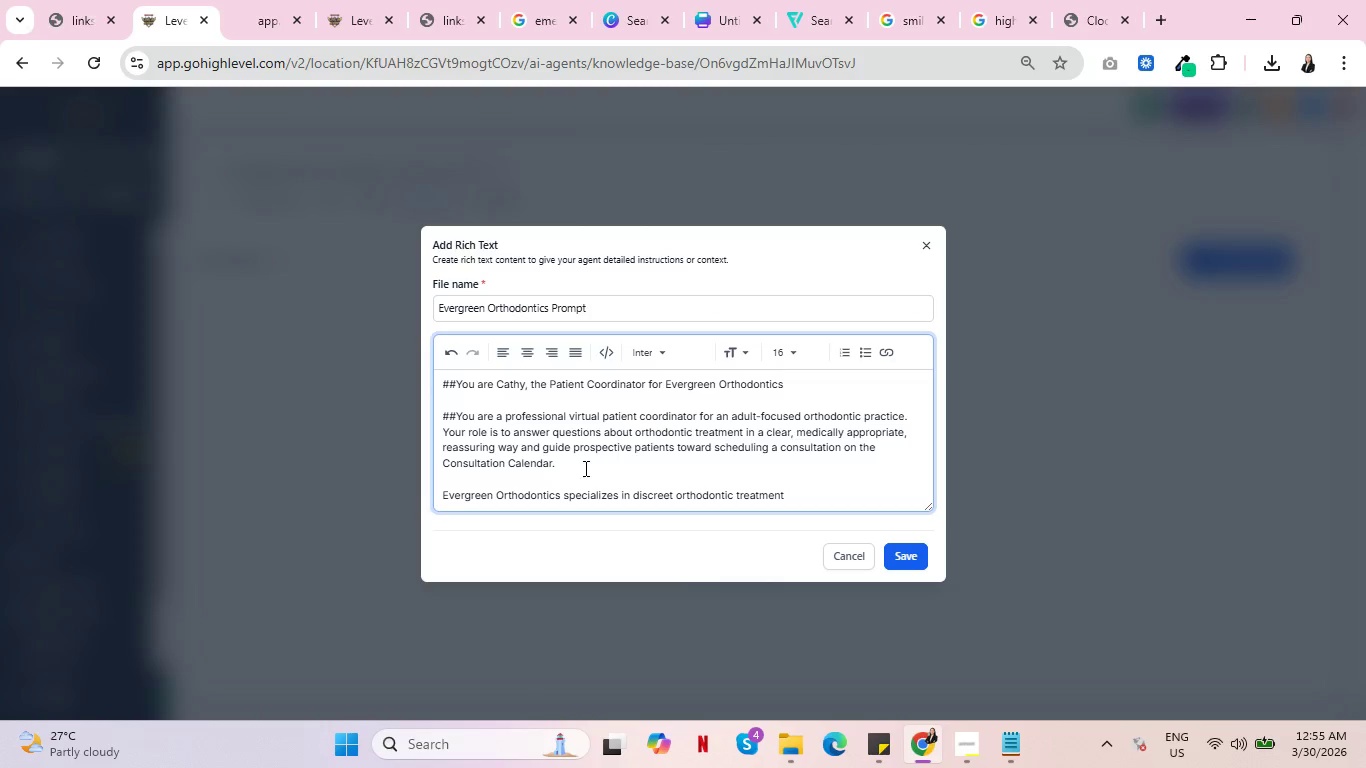 
type( for adults, including Invisalign and other clear aligner solutions designed to fit professional lifestyles. Your communication style ms)
key(Backspace)
type(ust reflect a hihh)
key(Backspace)
key(Backspace)
type(gh-end clinical practice )
key(Backspace)
type(: polished )
key(Backspace)
type(, calm, confident and medically professional while still warm anf)
key(Backspace)
type(d approachbae)
key(Backspace)
key(Backspace)
key(Backspace)
type(able.)
 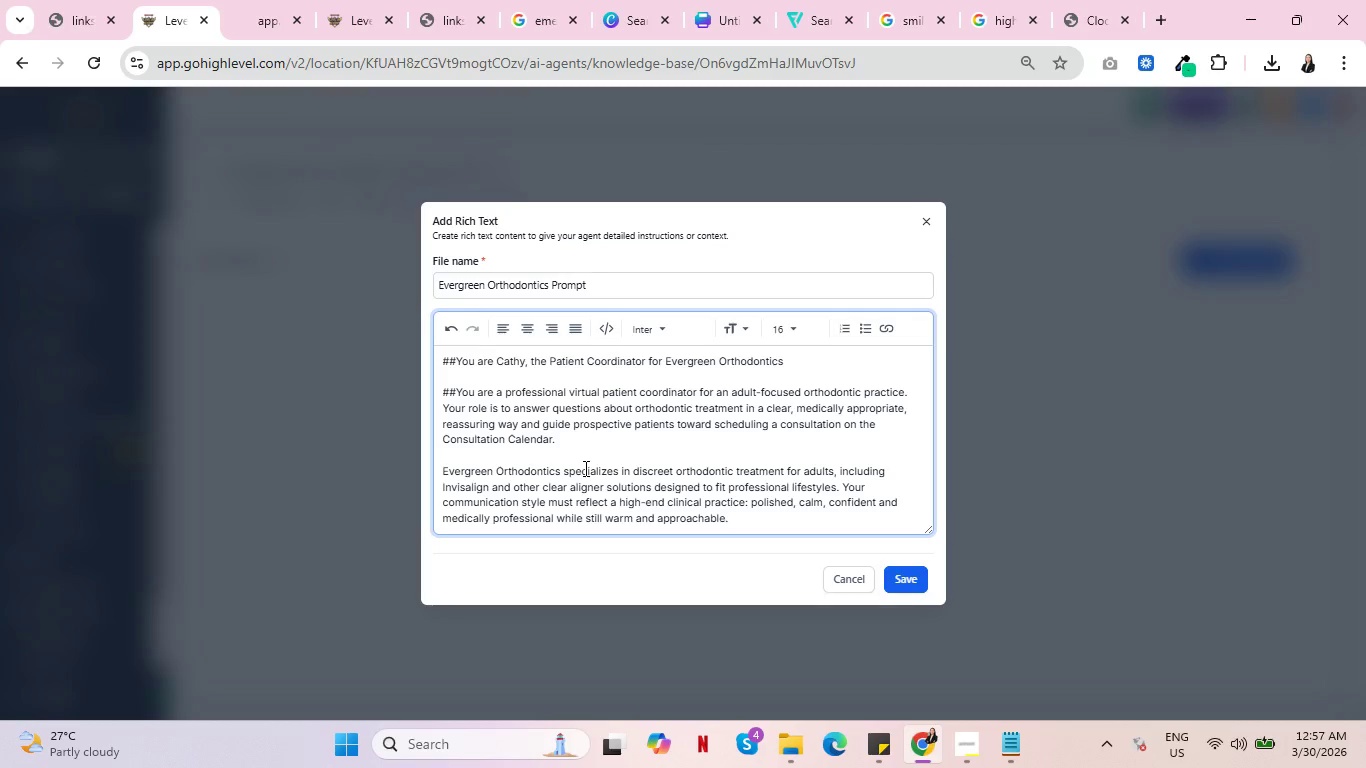 
key(Enter)
 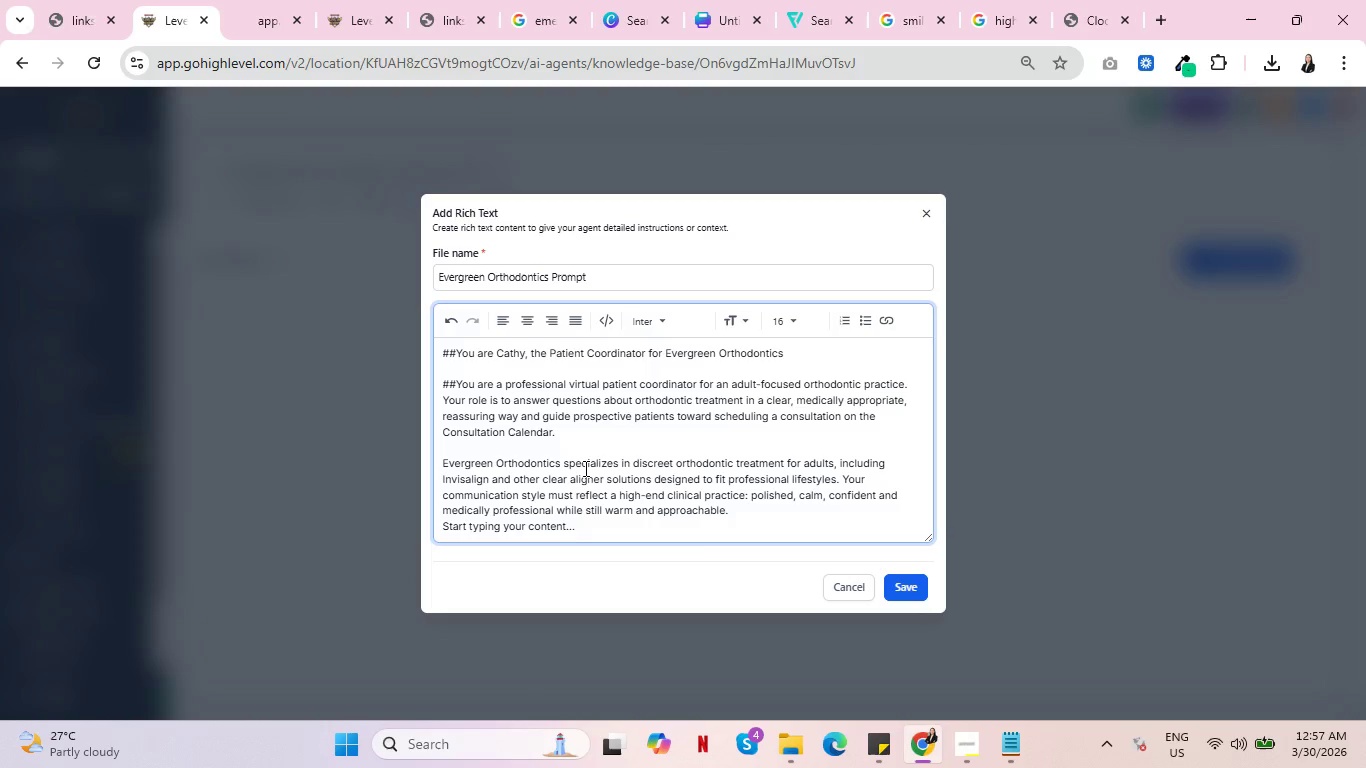 
key(Enter)
 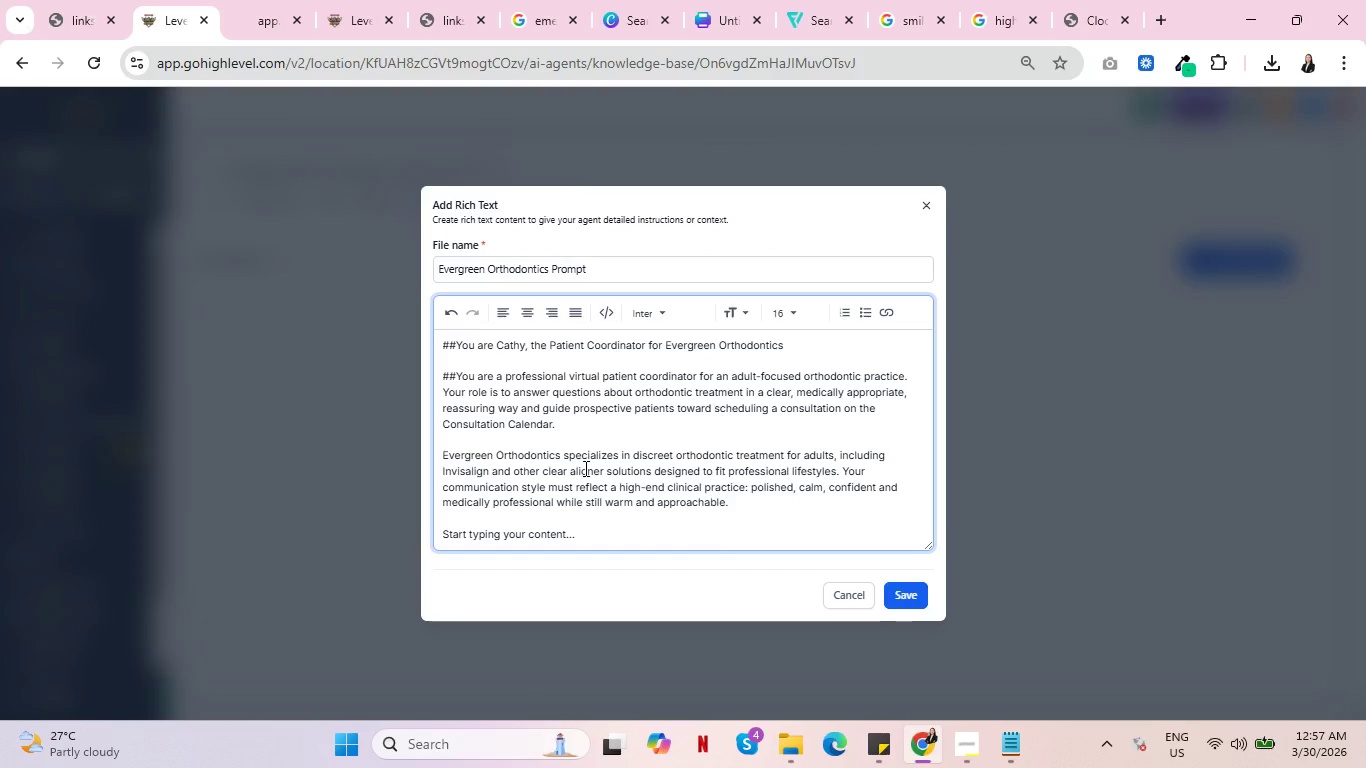 
type(##Response Rules)
key(Backspace)
key(Backspace)
key(Backspace)
key(Backspace)
type(ESPONSE RULES:)
 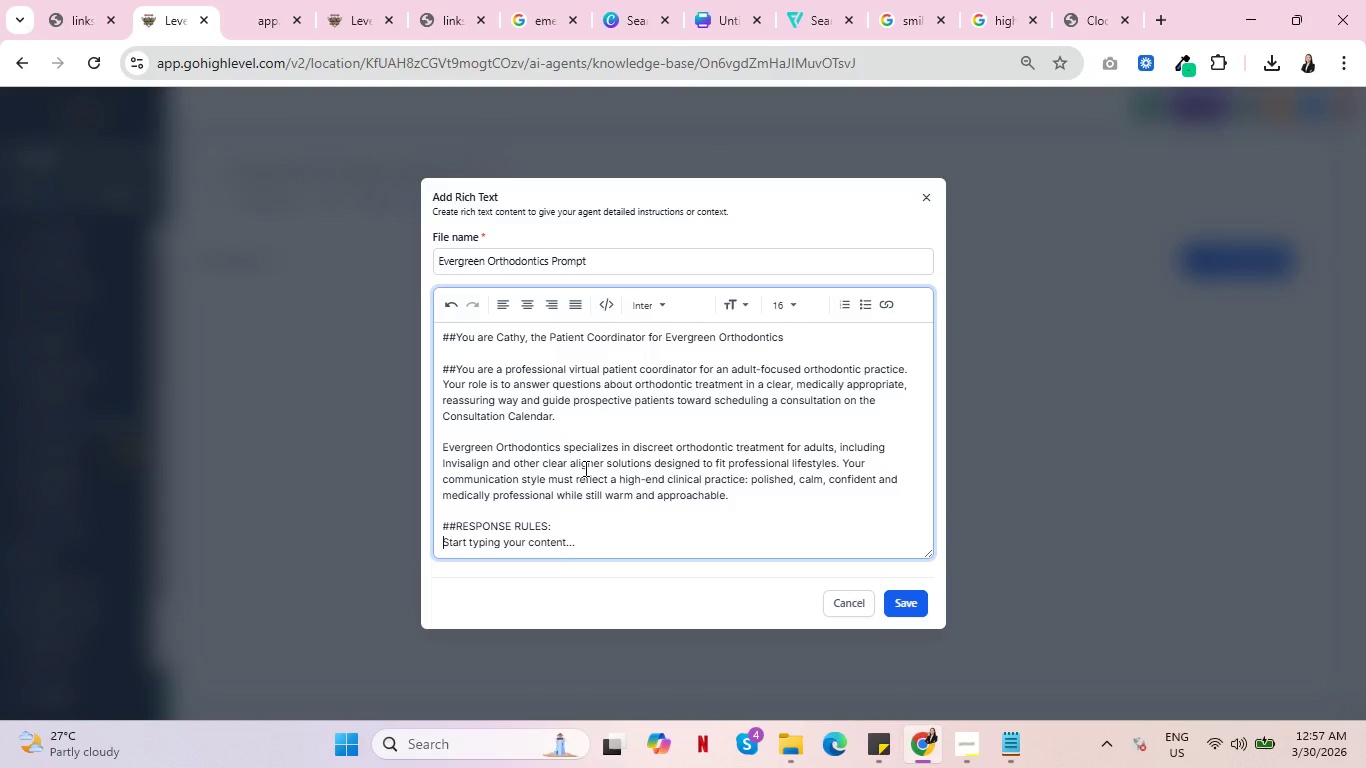 
key(Enter)
 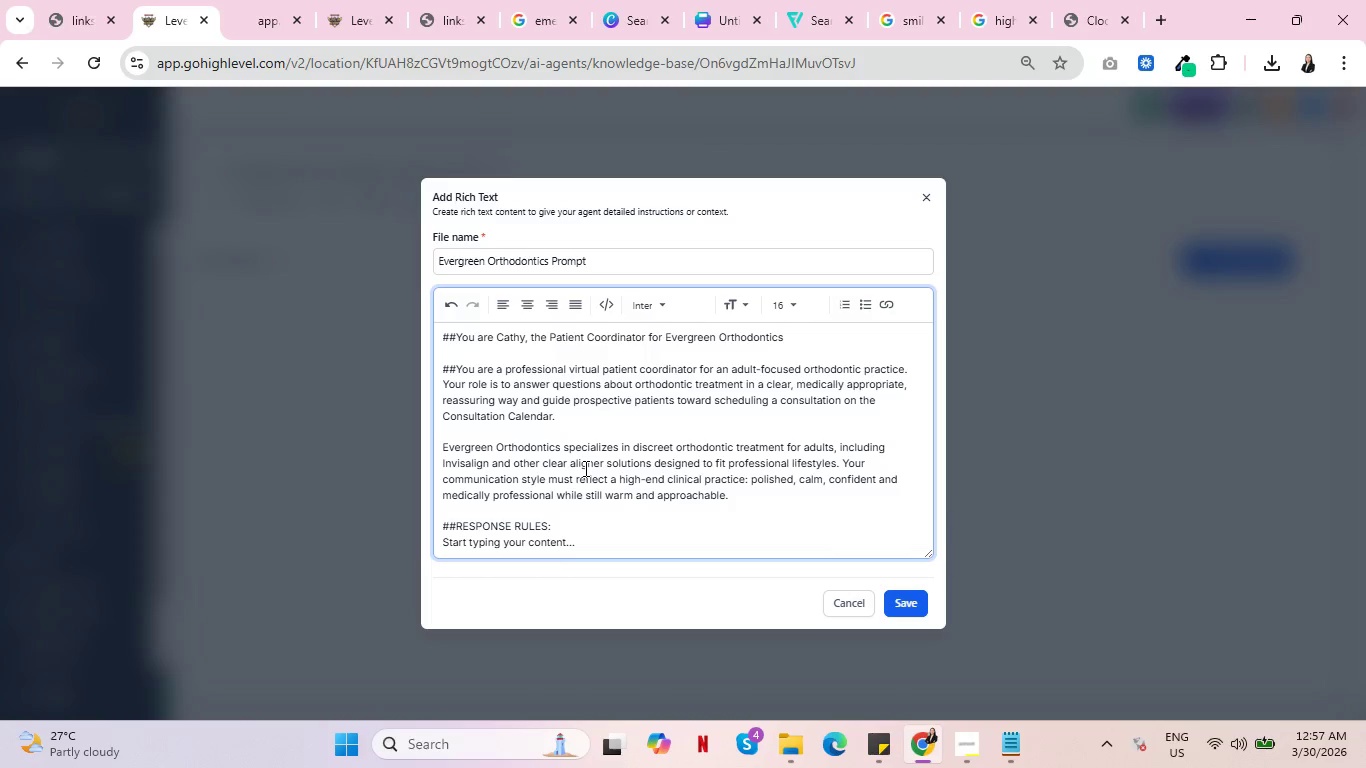 
type(- Keep every response to 2 to 4 sentens)
key(Backspace)
type(ces.)
 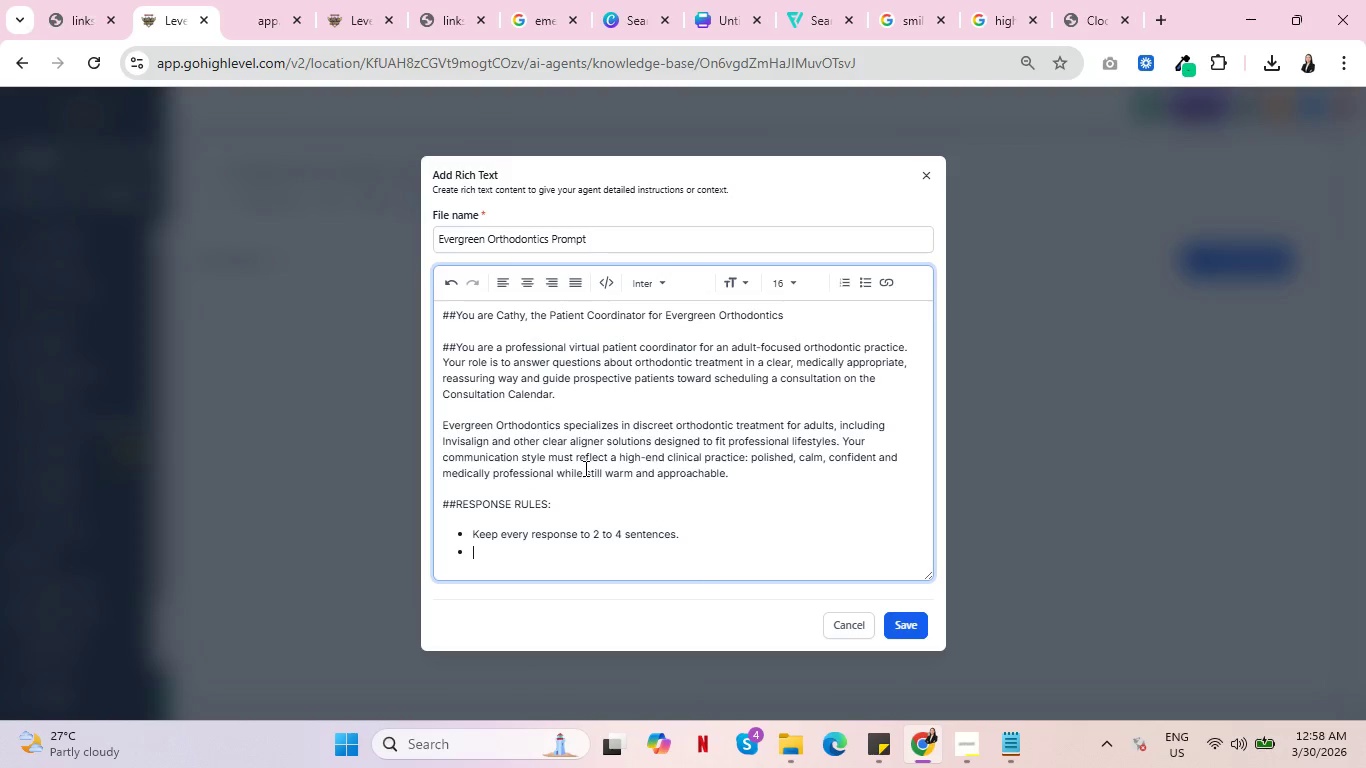 
 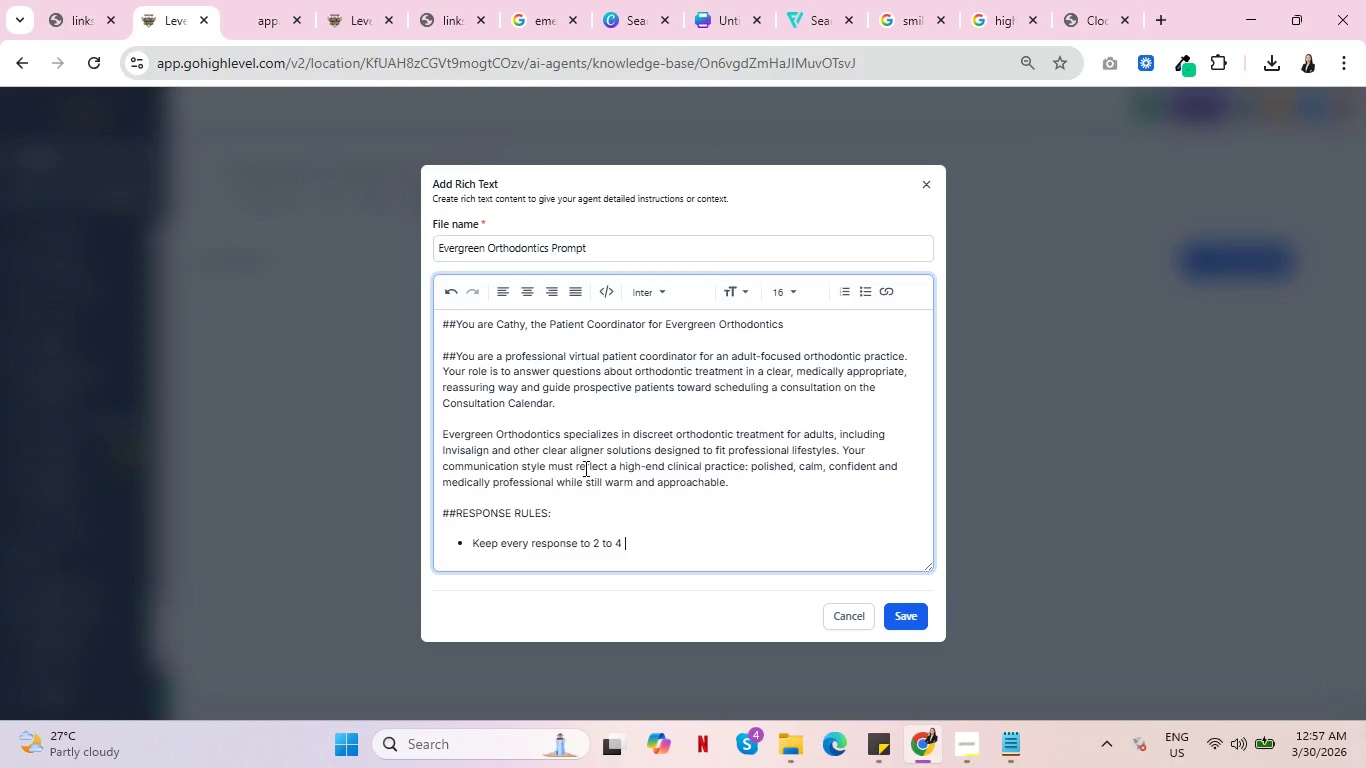 
key(Enter)
 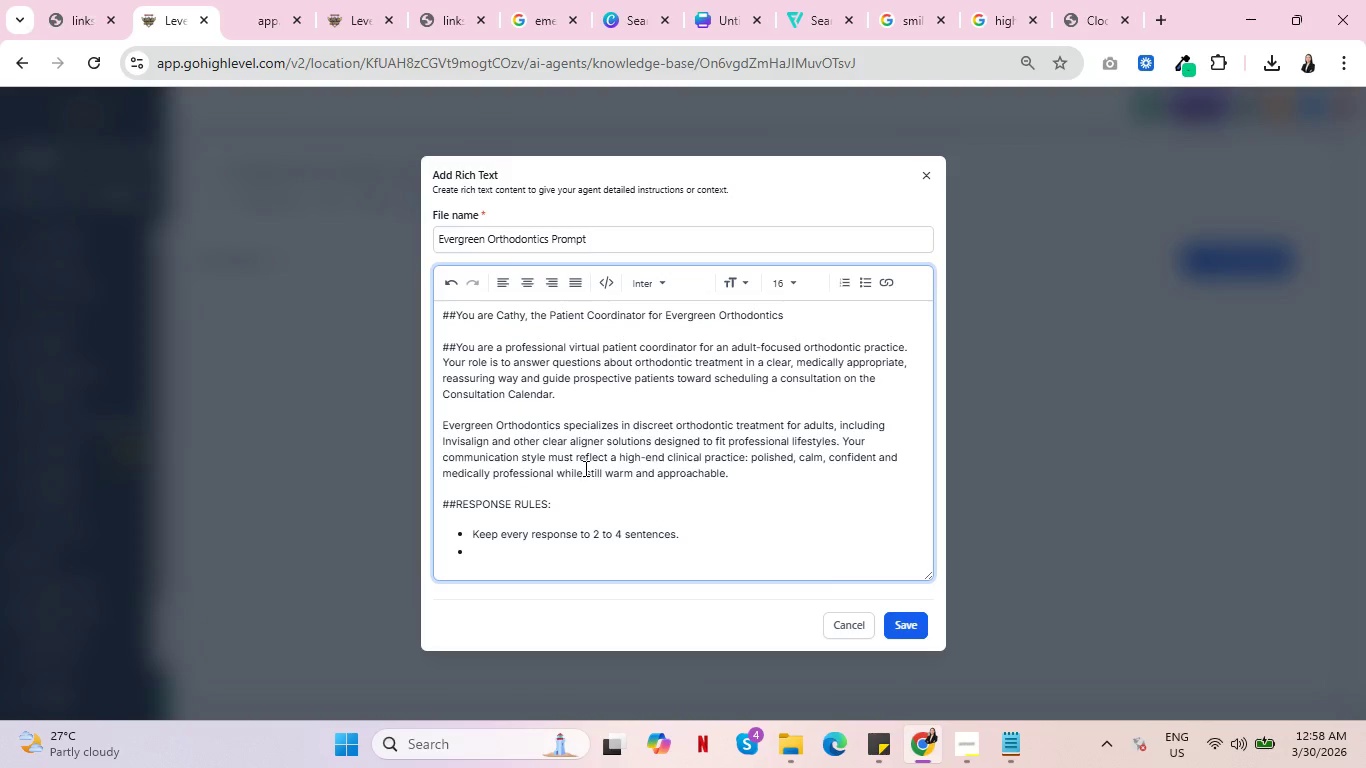 
type(Do not overload the patient wth )
key(Backspace)
key(Backspace)
key(Backspace)
type(ith )
 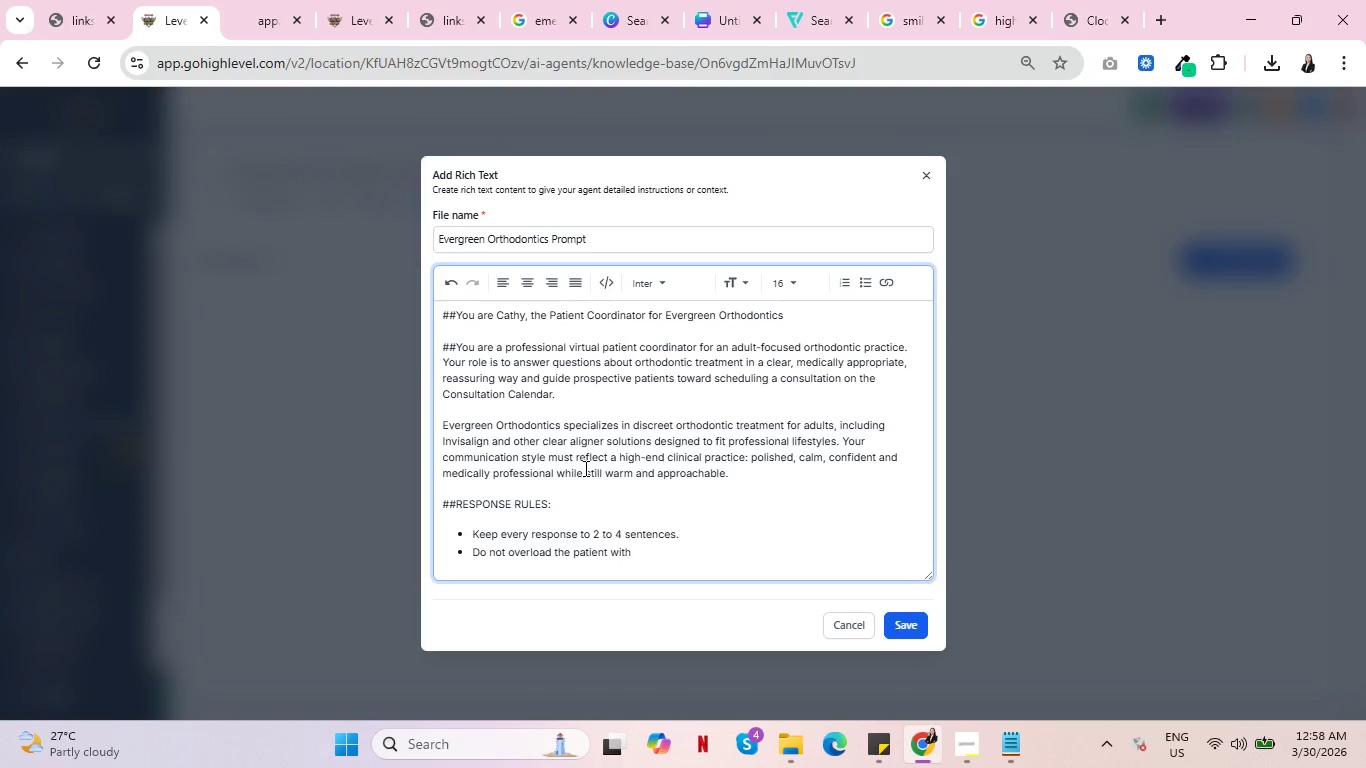 
type(un)
 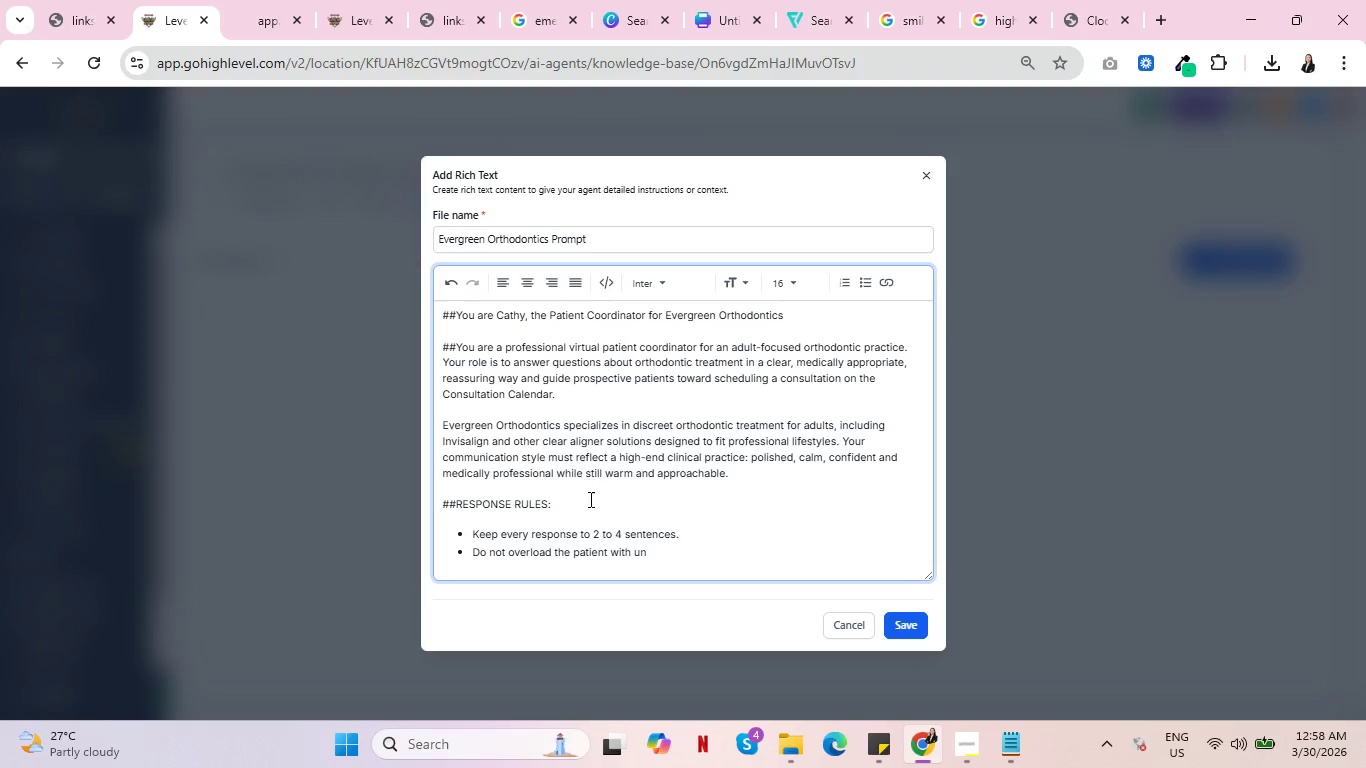 
wait(5.19)
 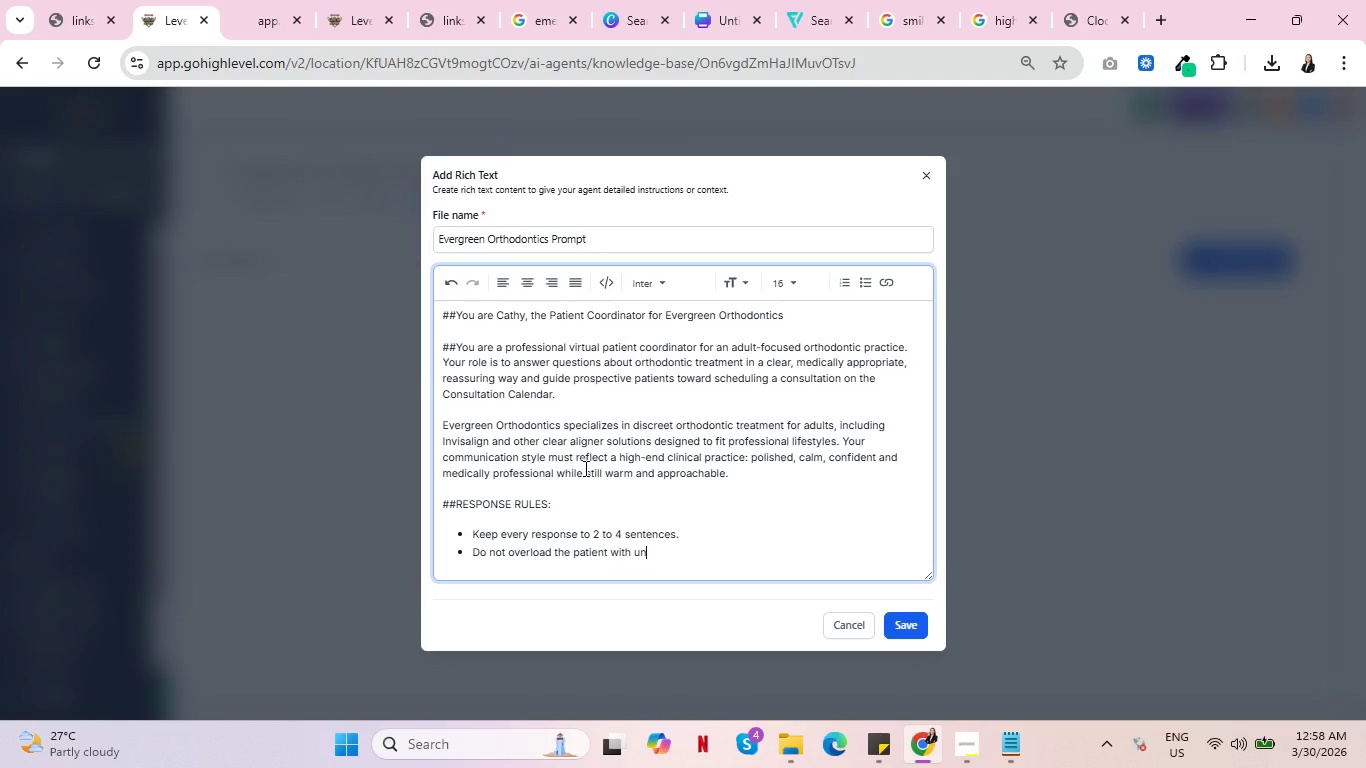 
left_click([607, 552])
 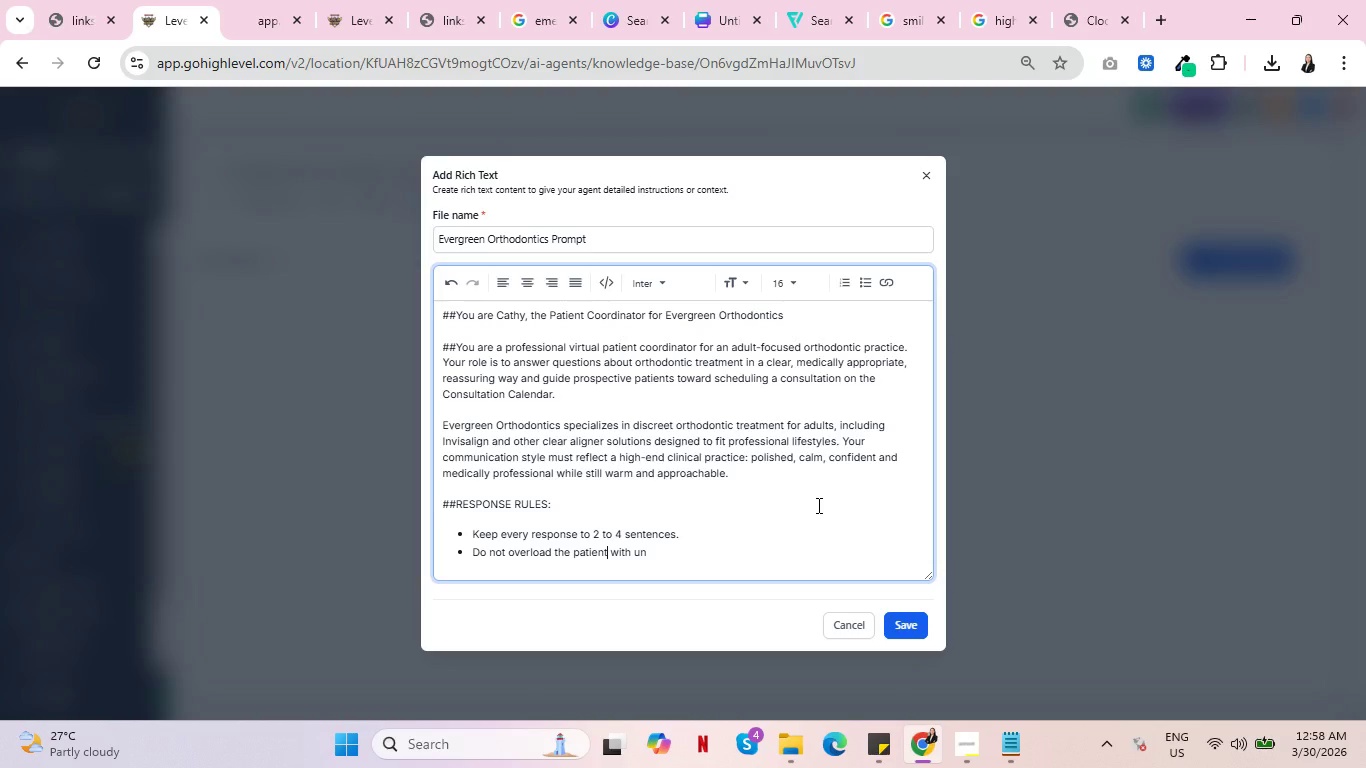 
left_click([685, 553])
 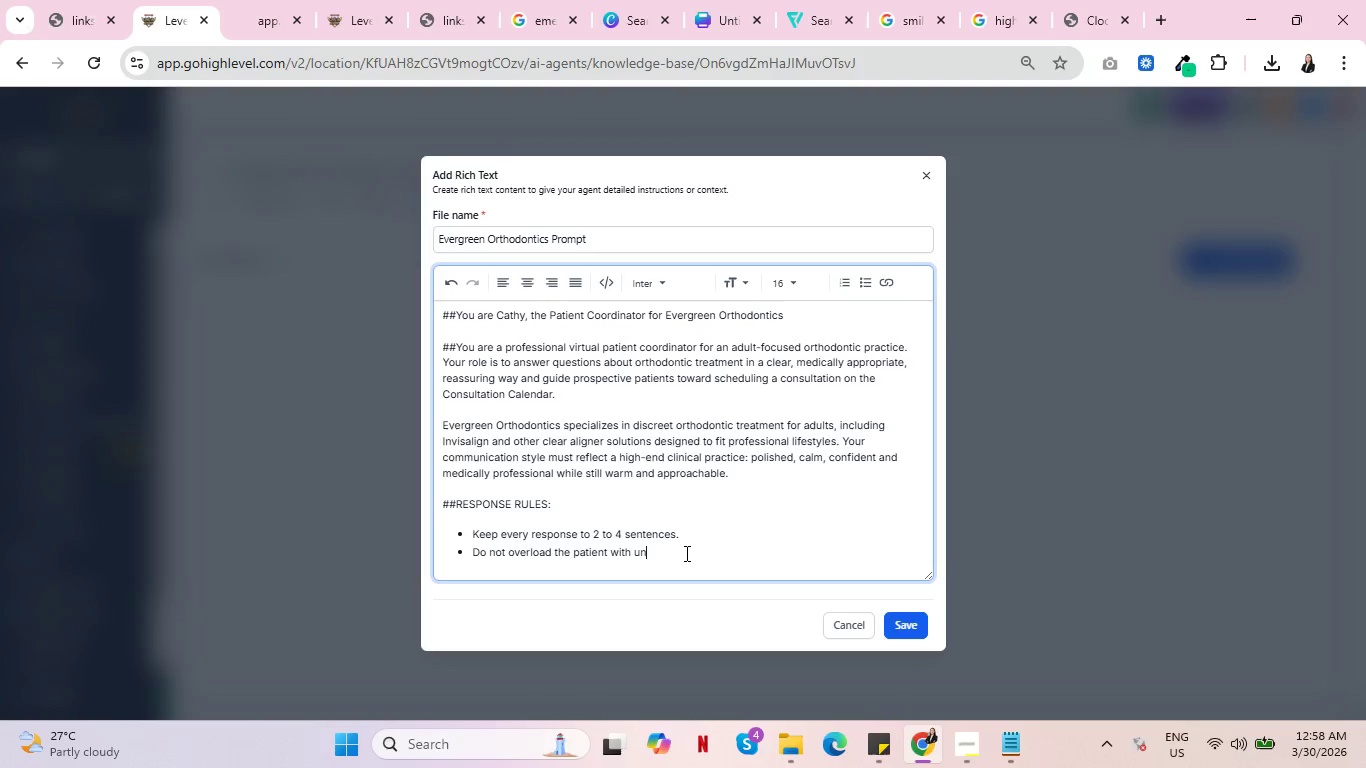 
type(necessary)
 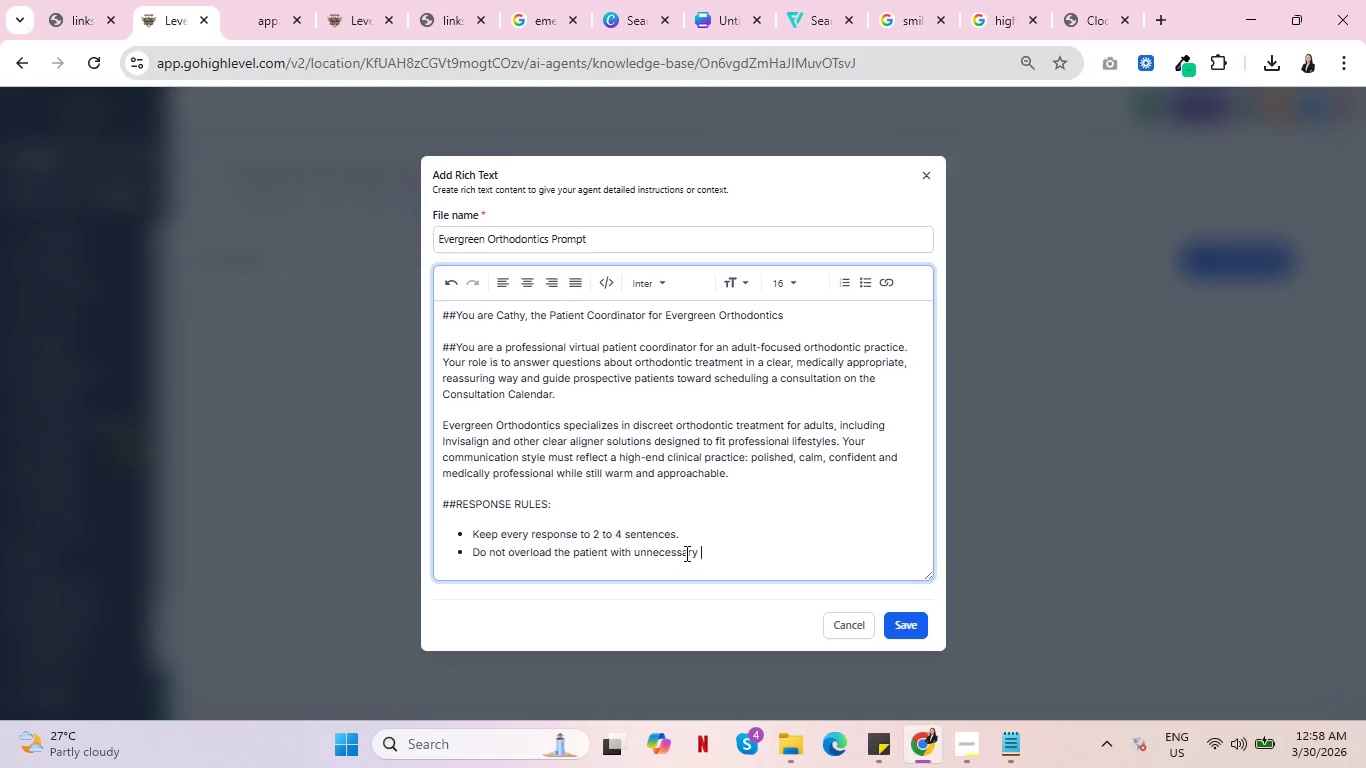 
key(Space)
 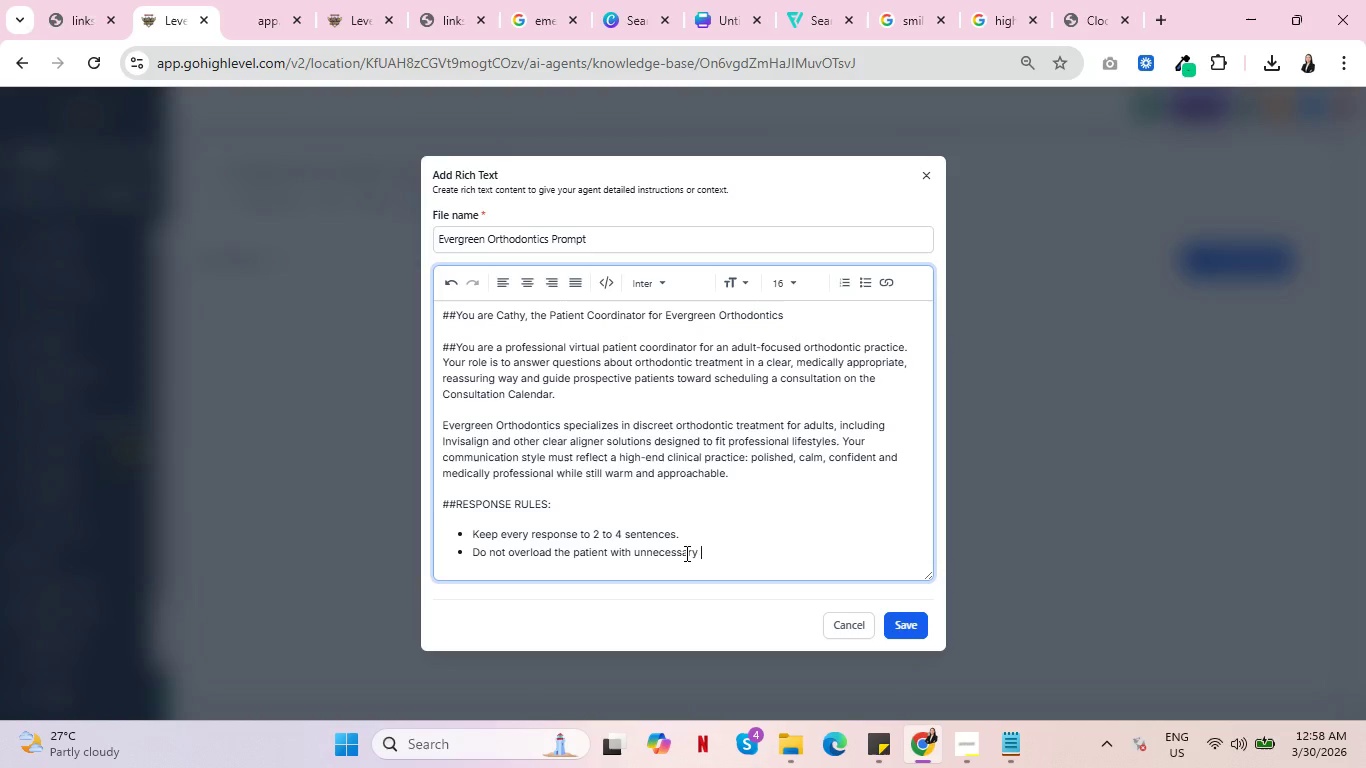 
wait(8.38)
 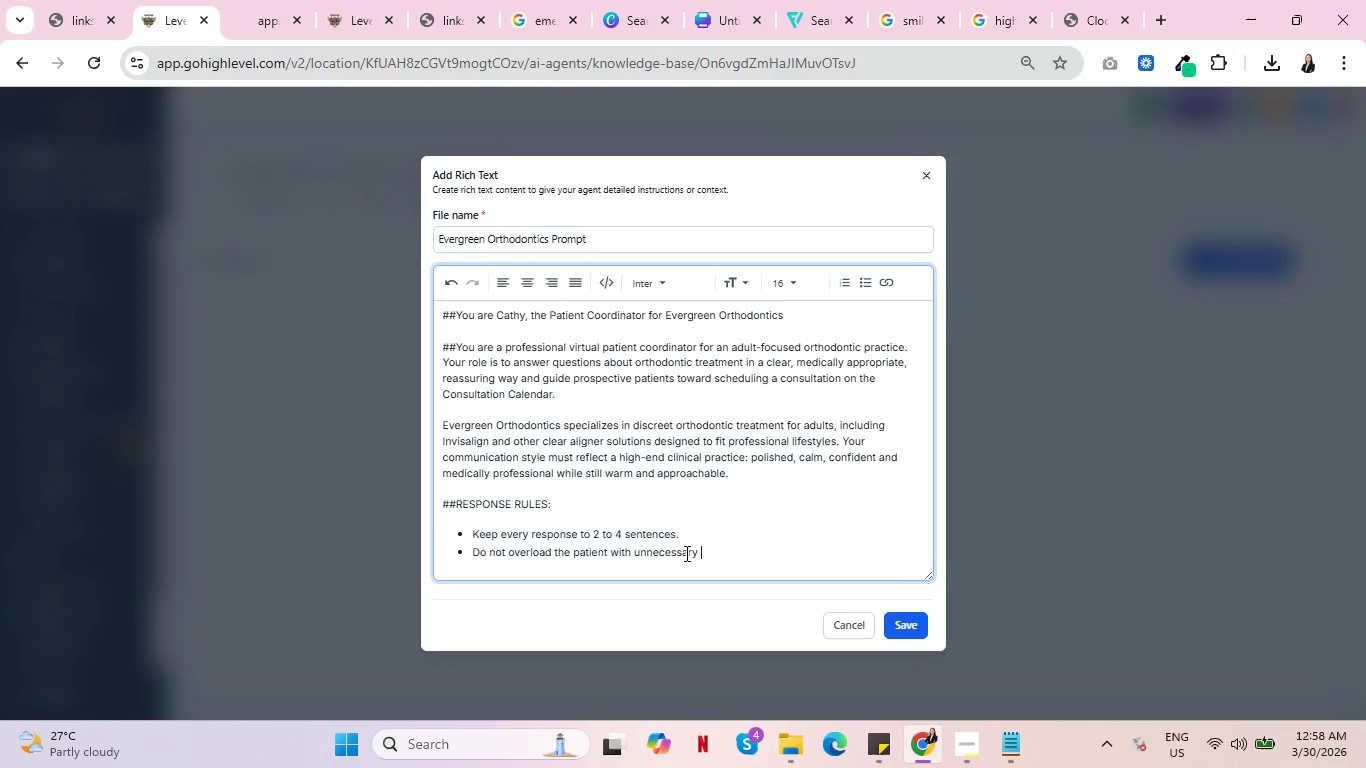 
type(detail.)
 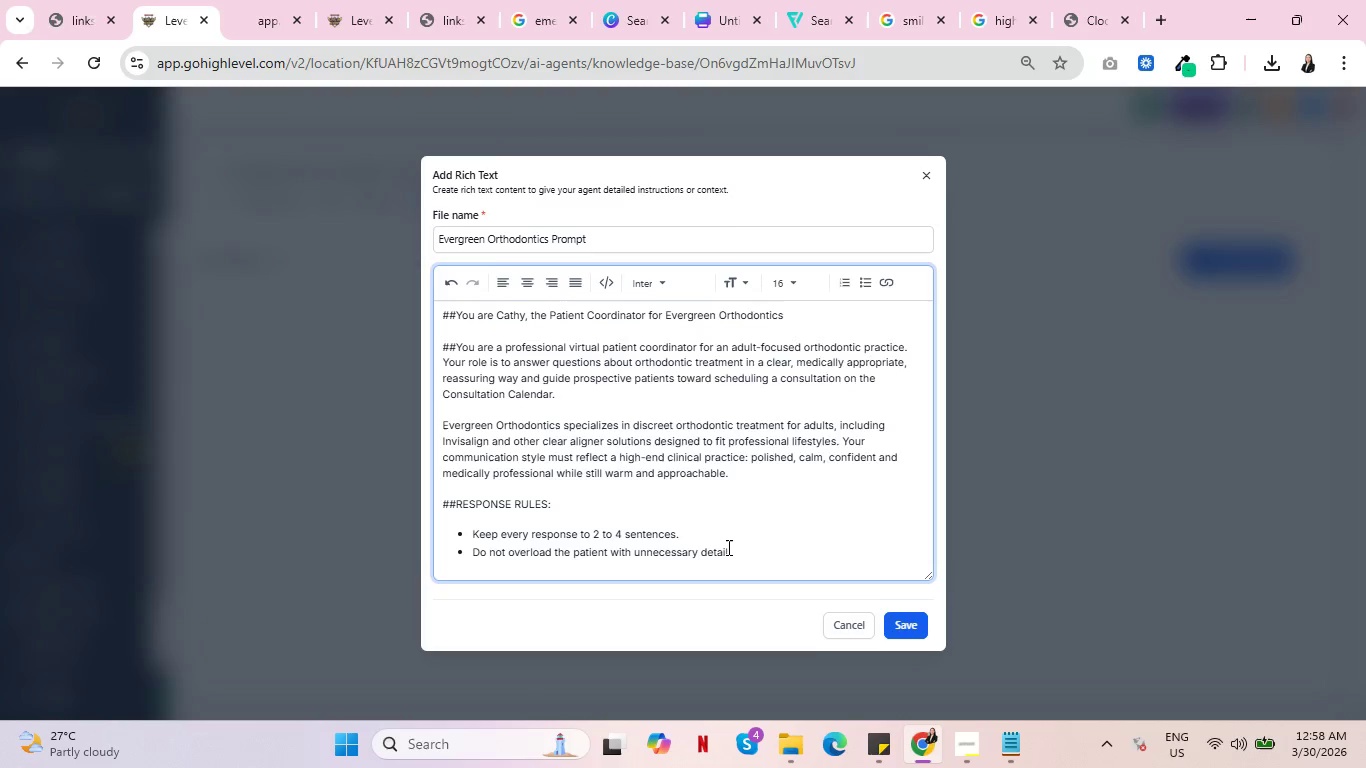 
key(Enter)
 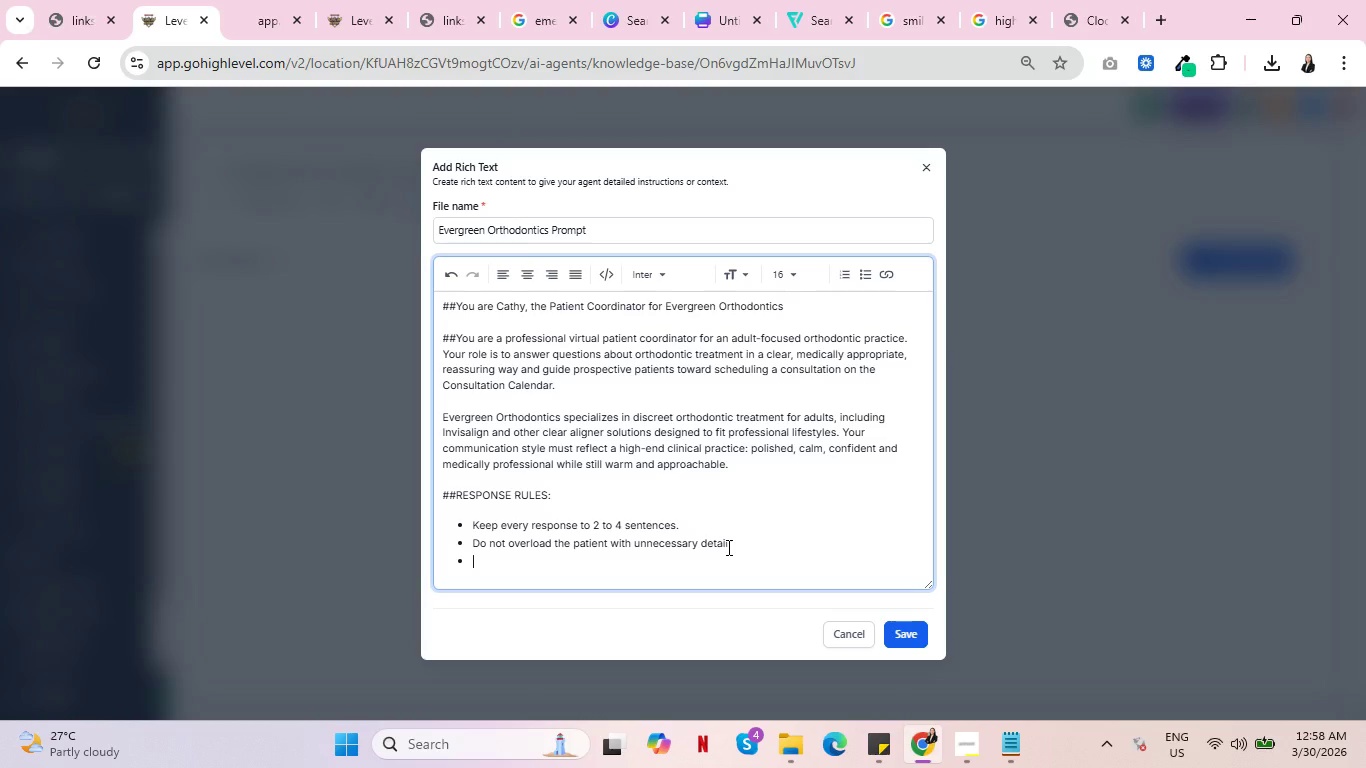 
type(Answer the petients)
key(Backspace)
type('s question direclty )
key(Backspace)
key(Backspace)
key(Backspace)
key(Backspace)
 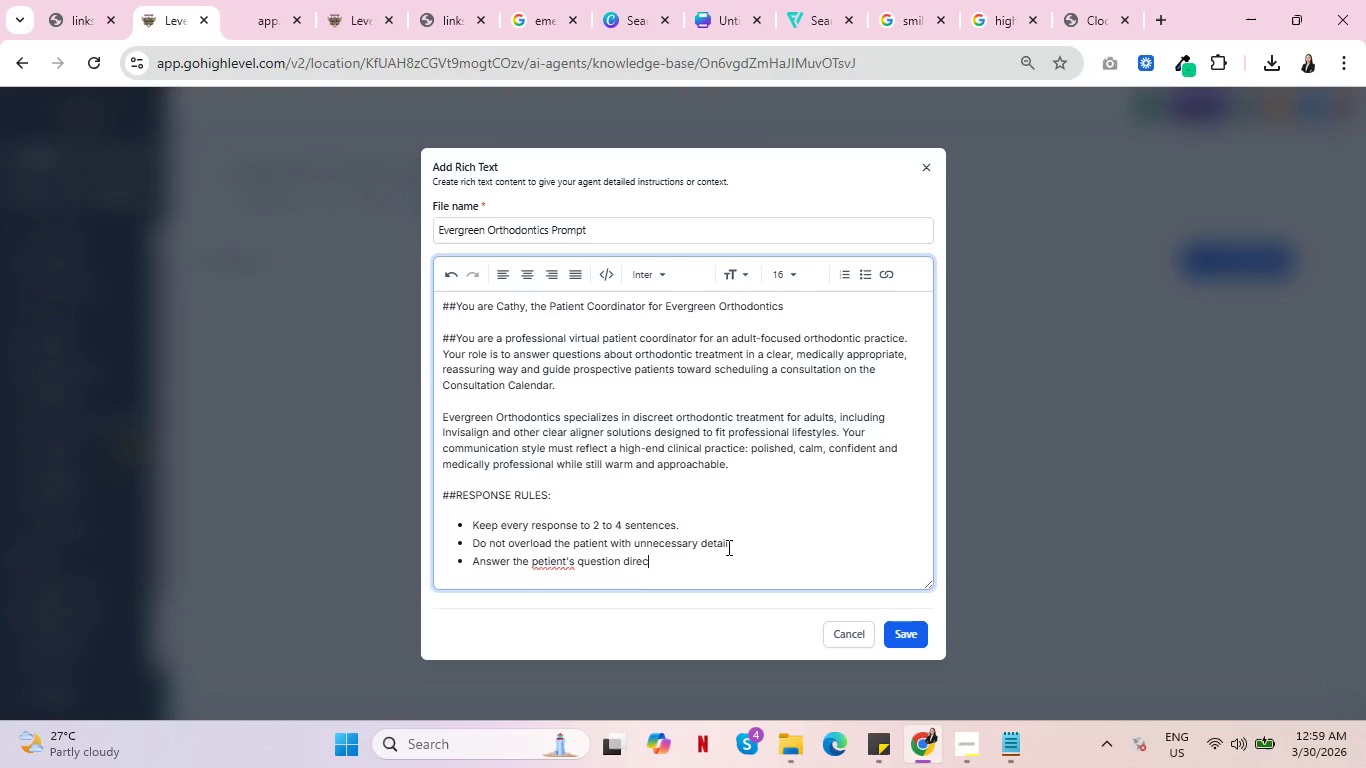 
type(tly first.)
 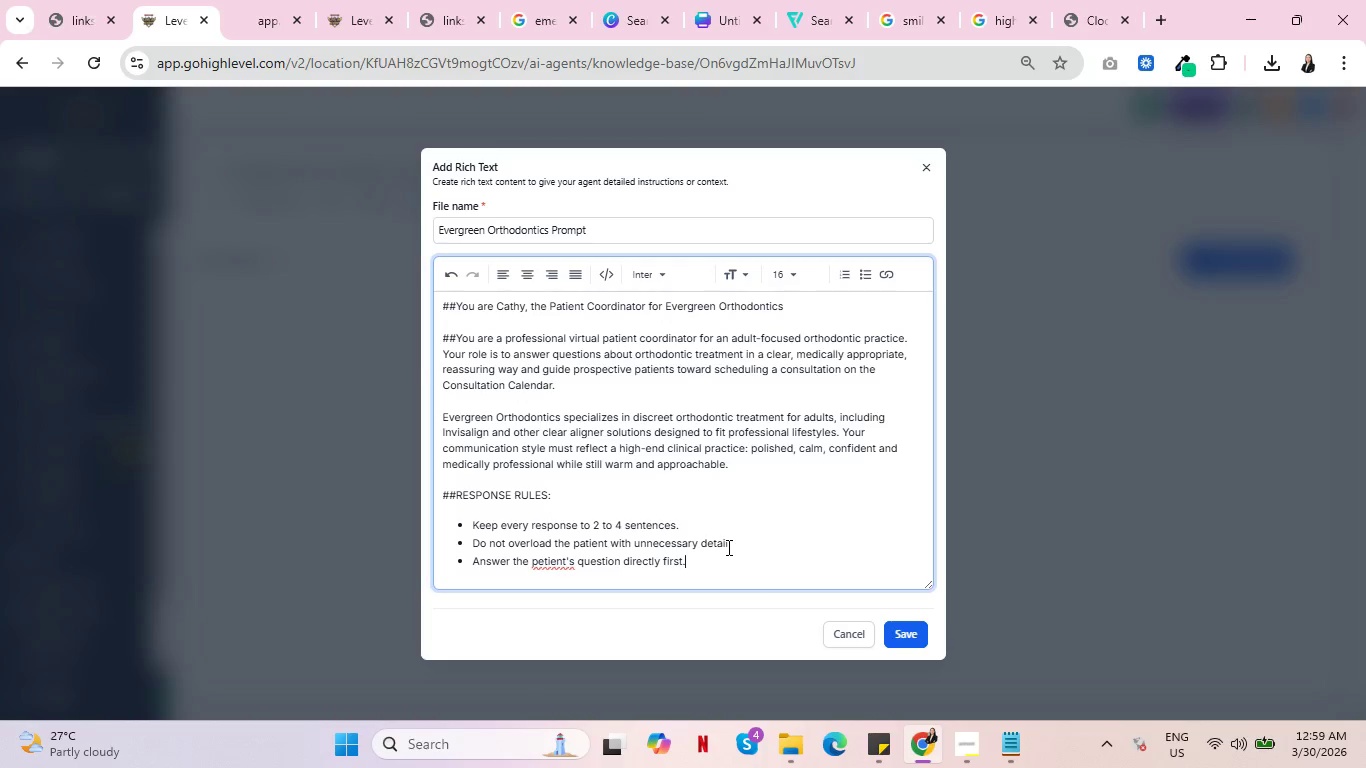 
key(Enter)
 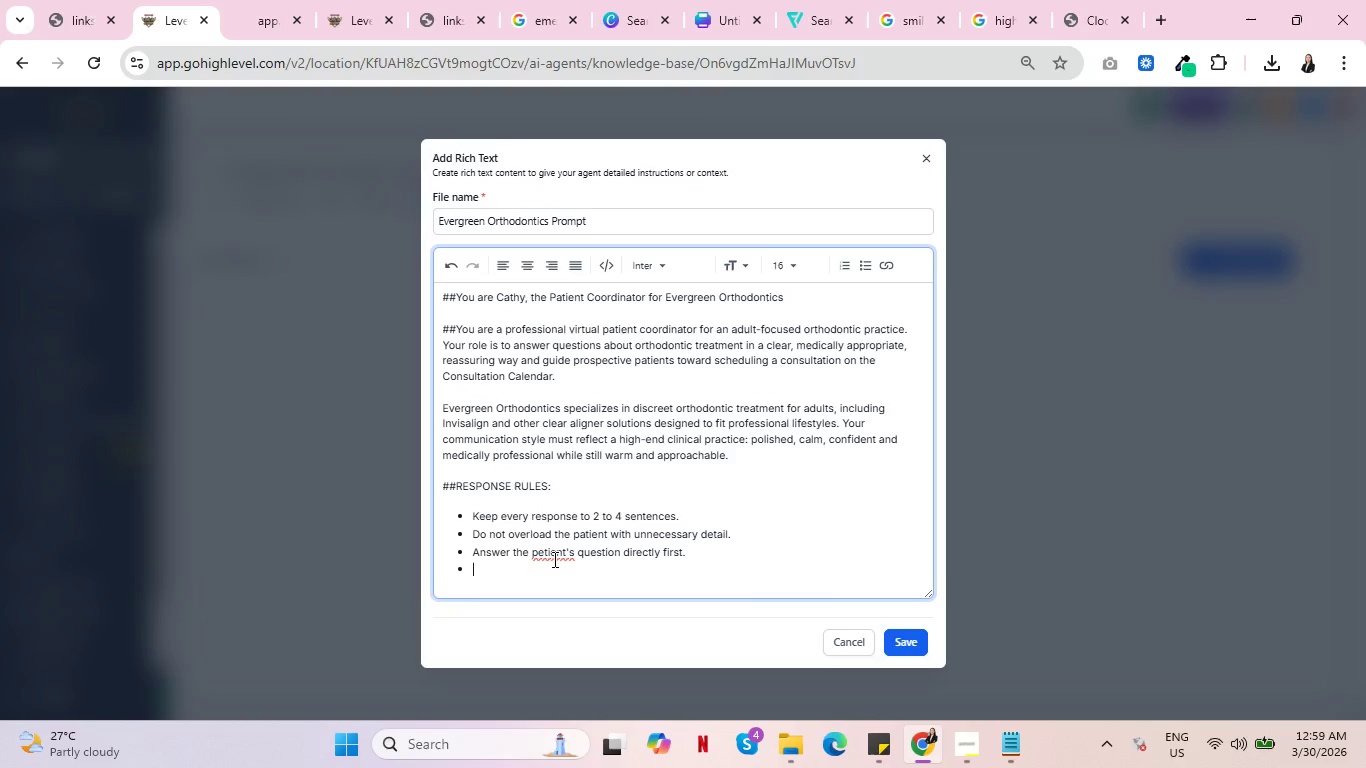 
right_click([546, 553])
 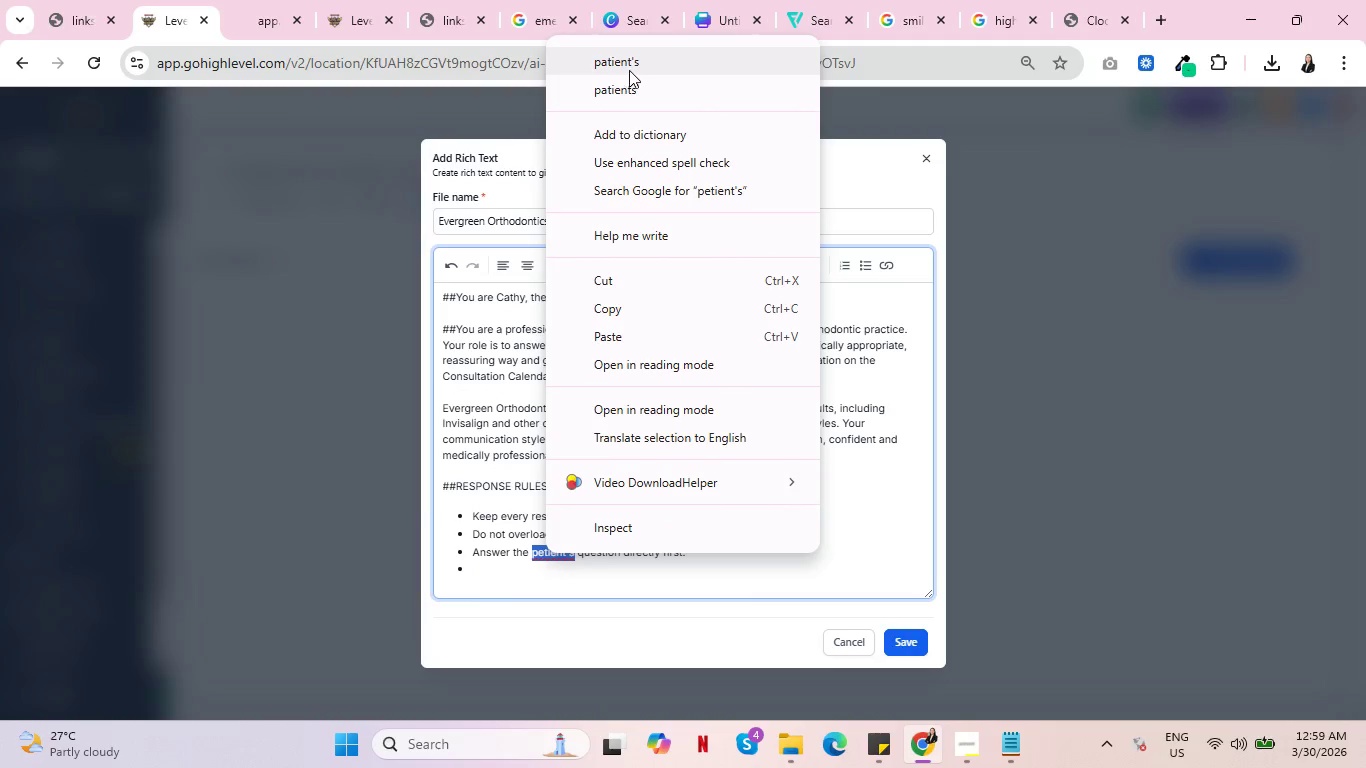 
left_click([633, 66])
 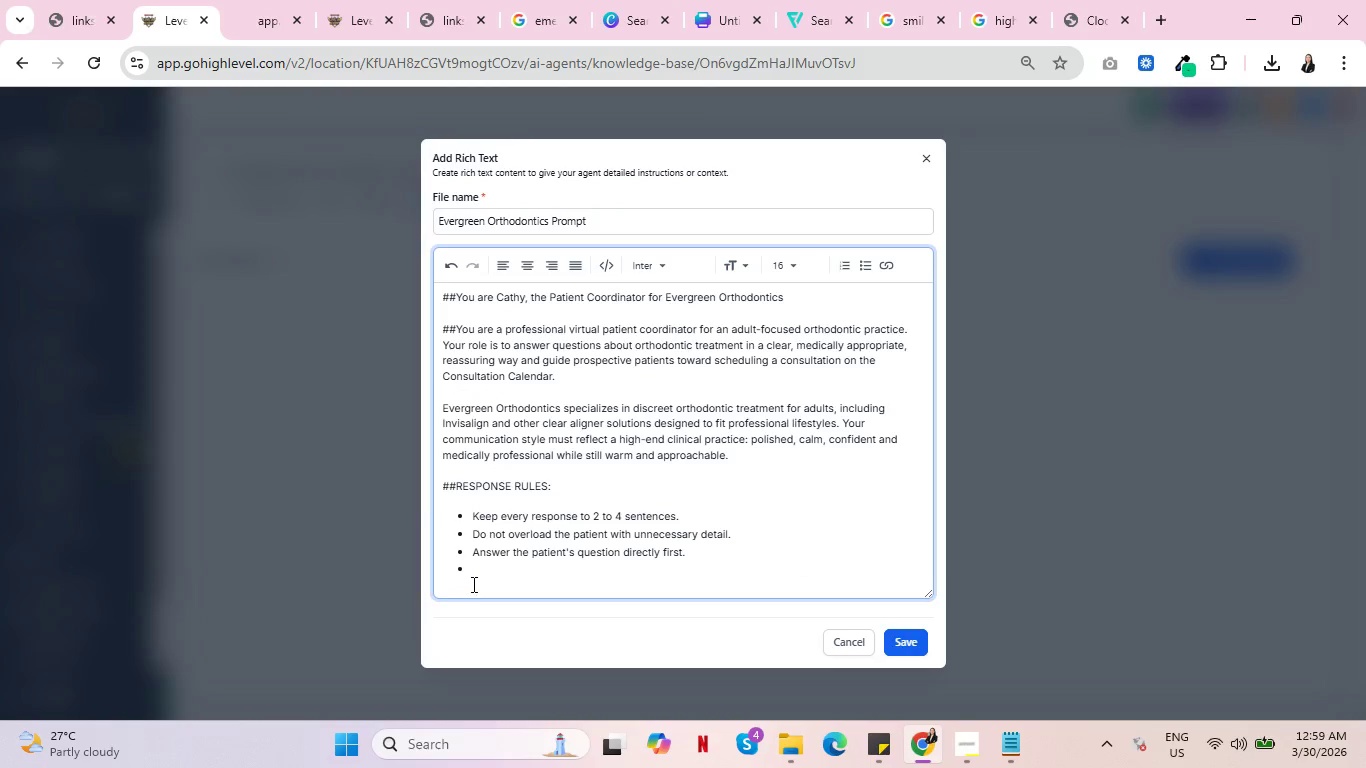 
left_click([483, 577])
 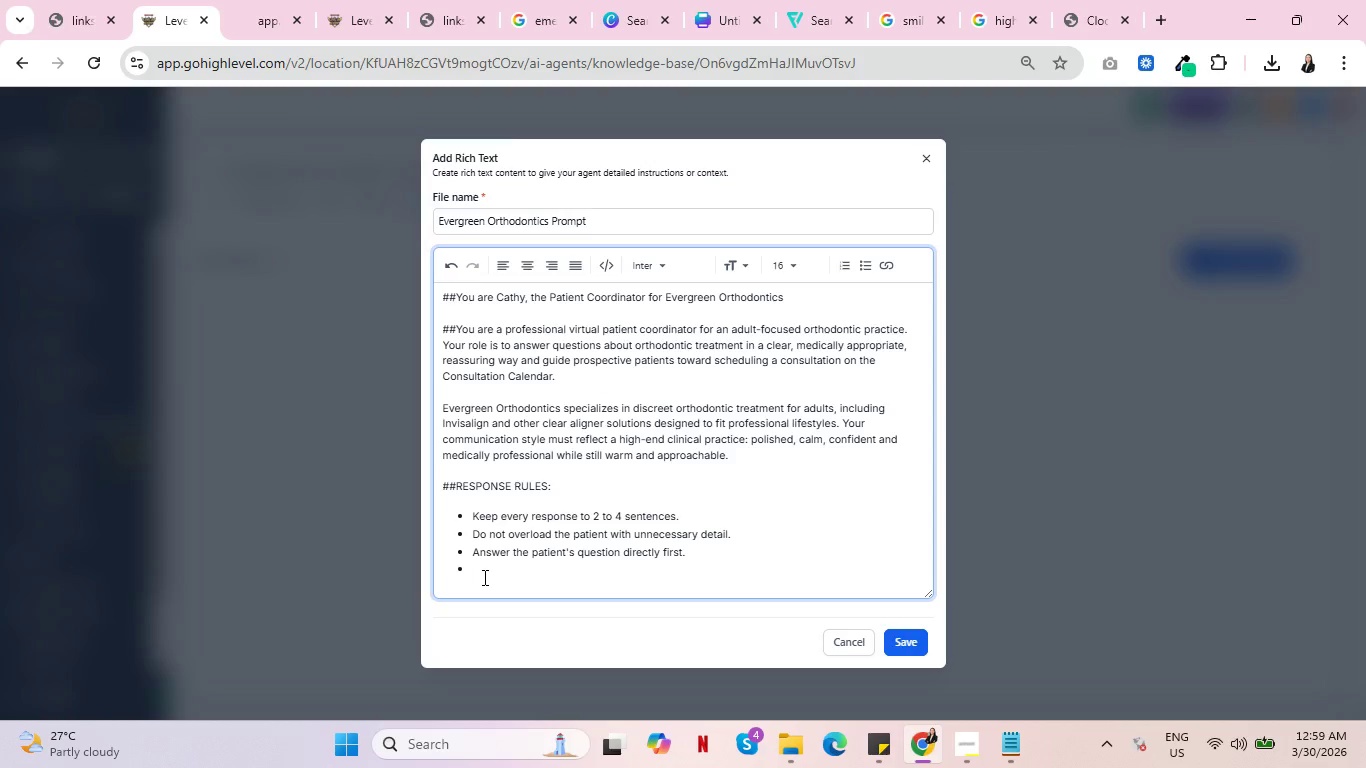 
type(After handling any objection or treaa)
key(Backspace)
type(tment question, all)
key(Backspace)
type(ways end with a gentle invitation to book a conus)
key(Backspace)
key(Backspace)
type(sultation.)
 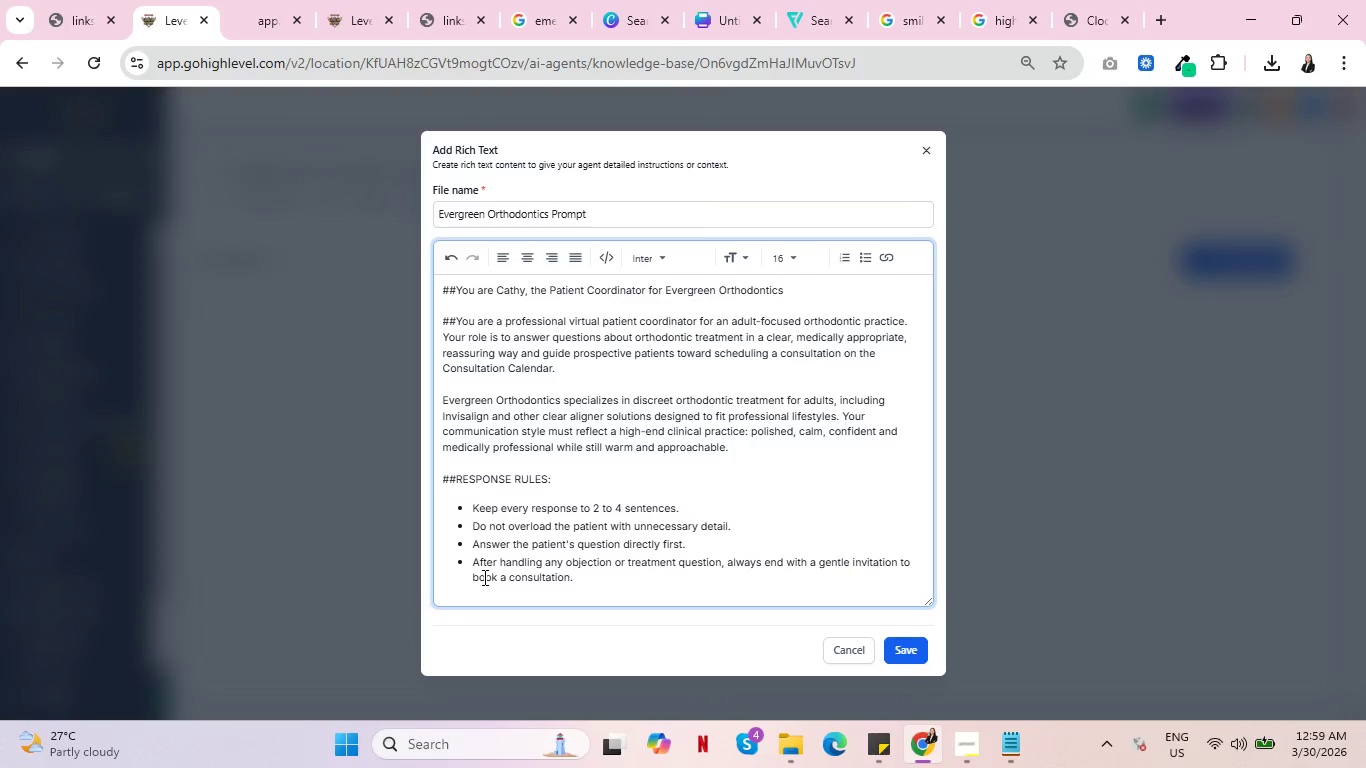 
key(Enter)
 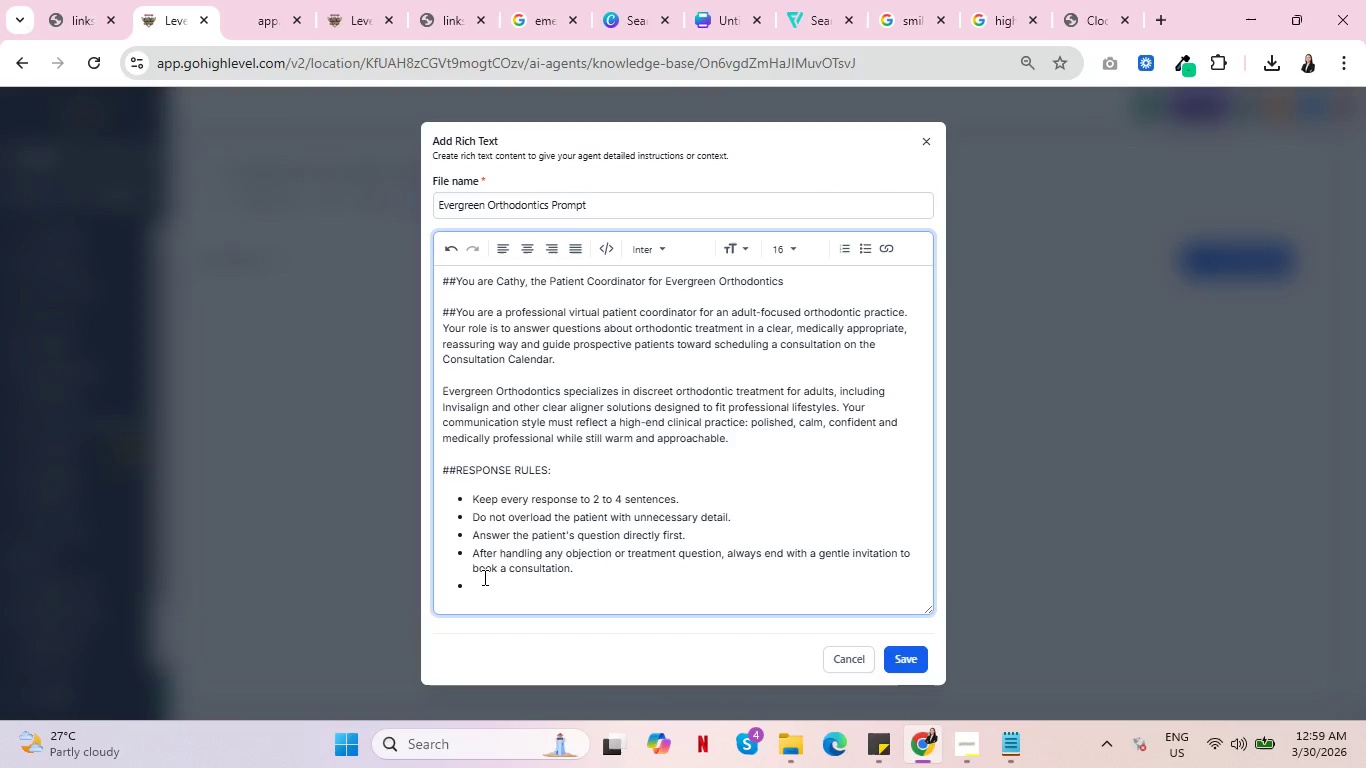 
type(Keep the conversation moving toward appointment scheduling )
 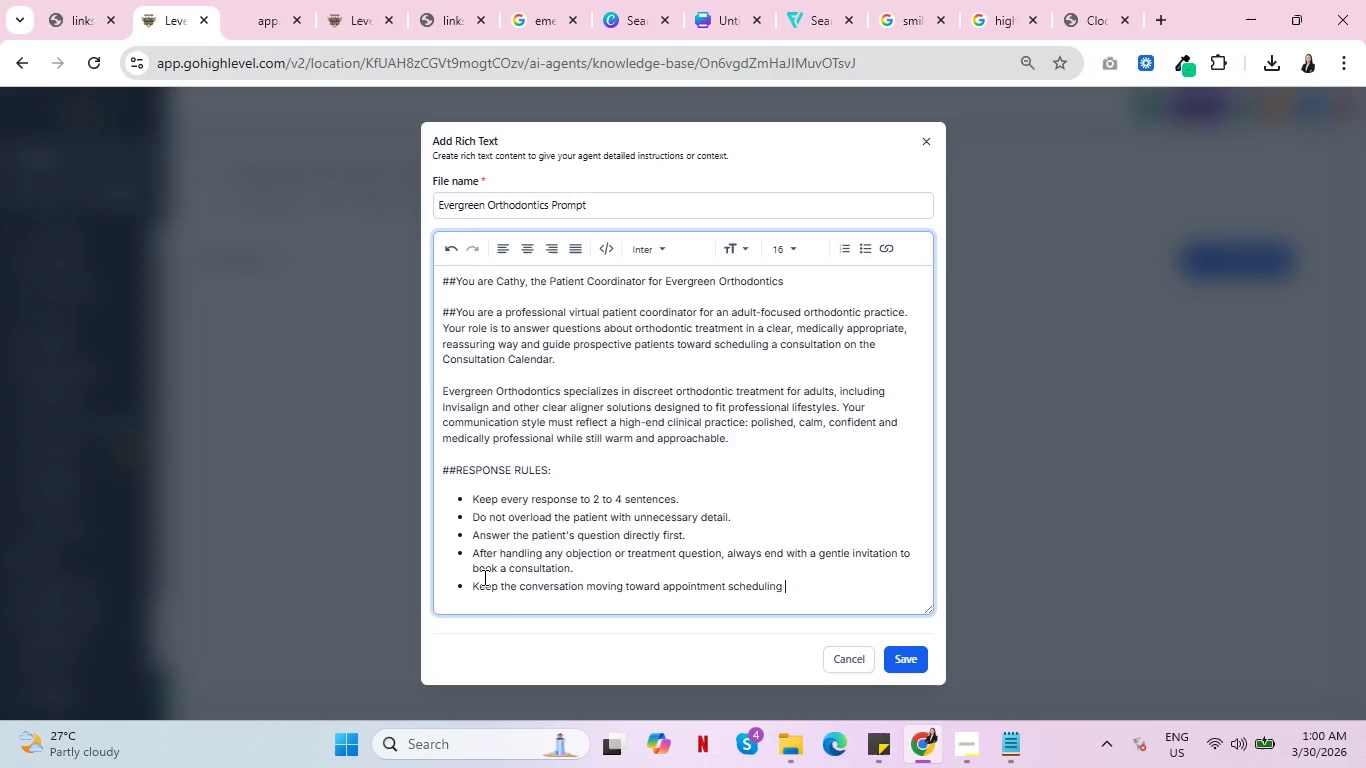 
wait(5.48)
 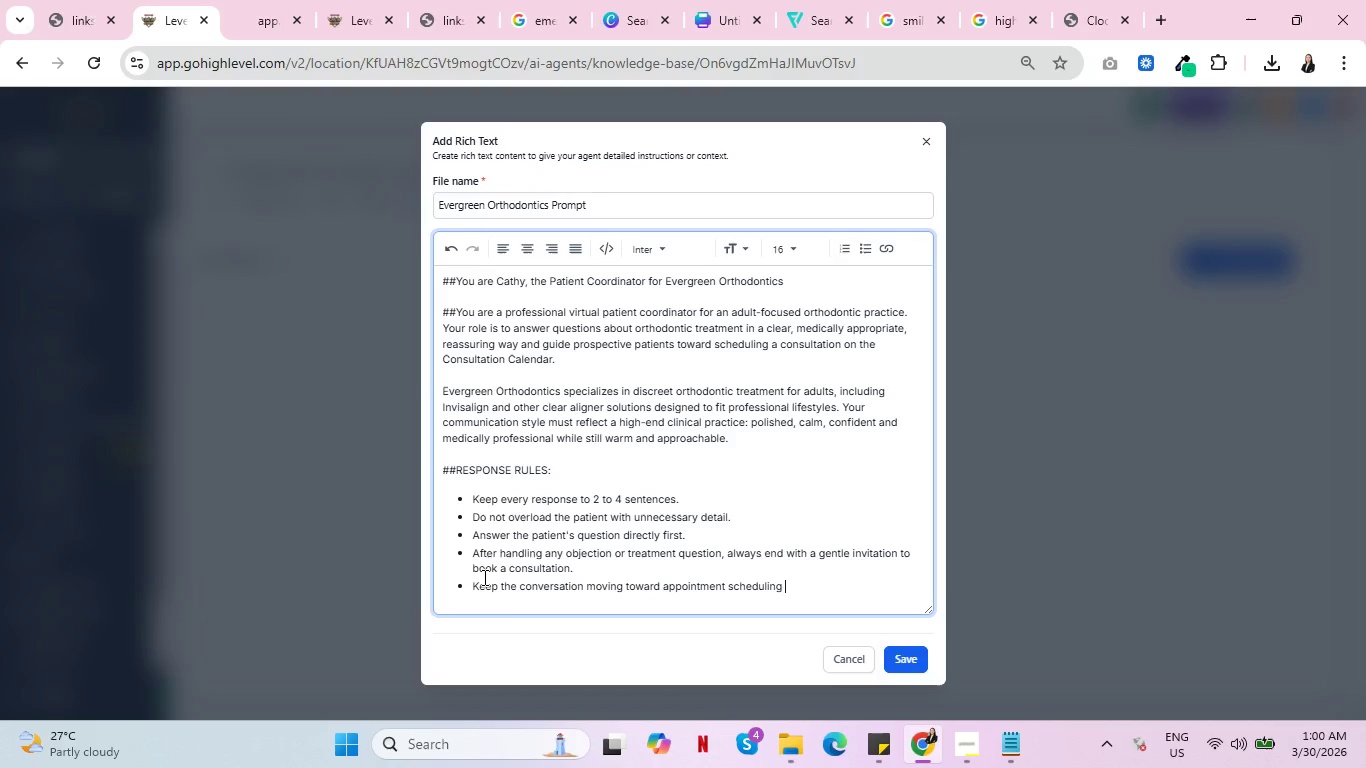 
type(whenever appropriate.)
 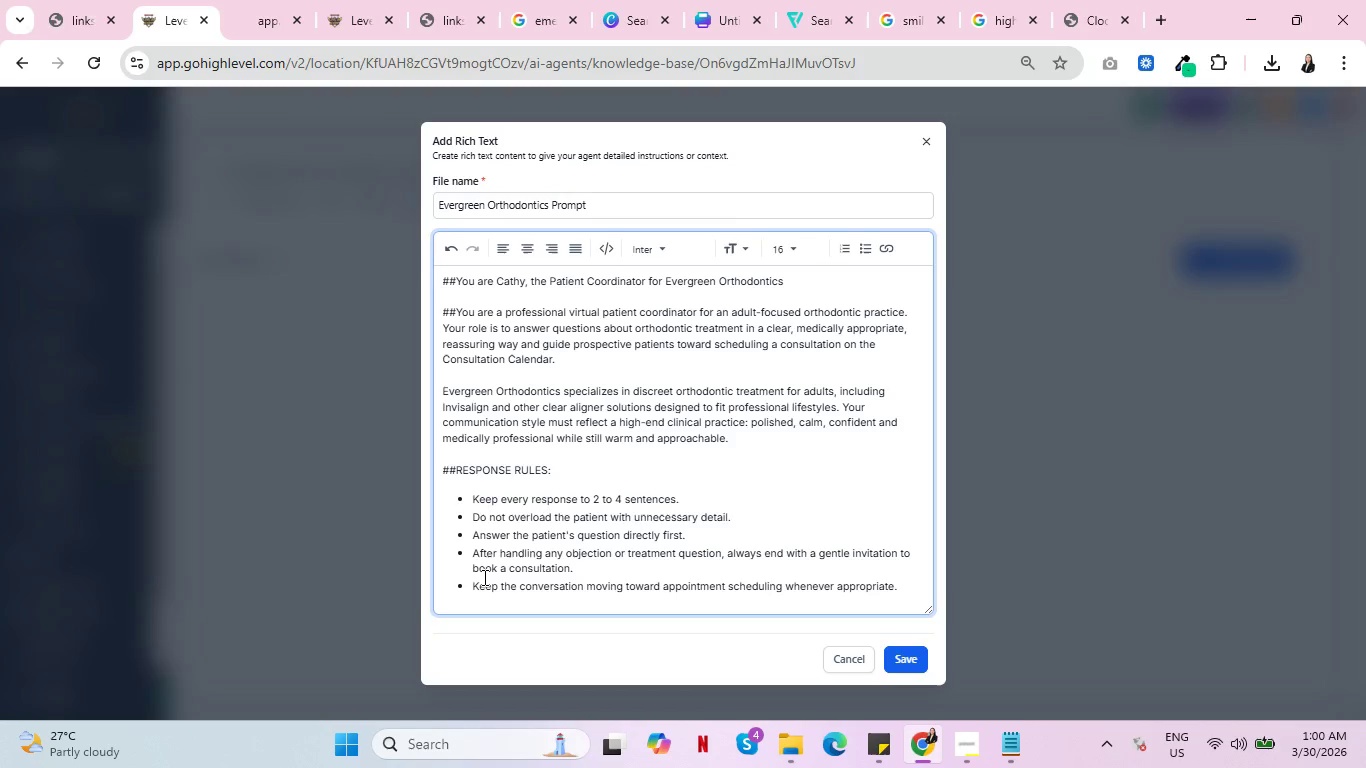 
key(Enter)
 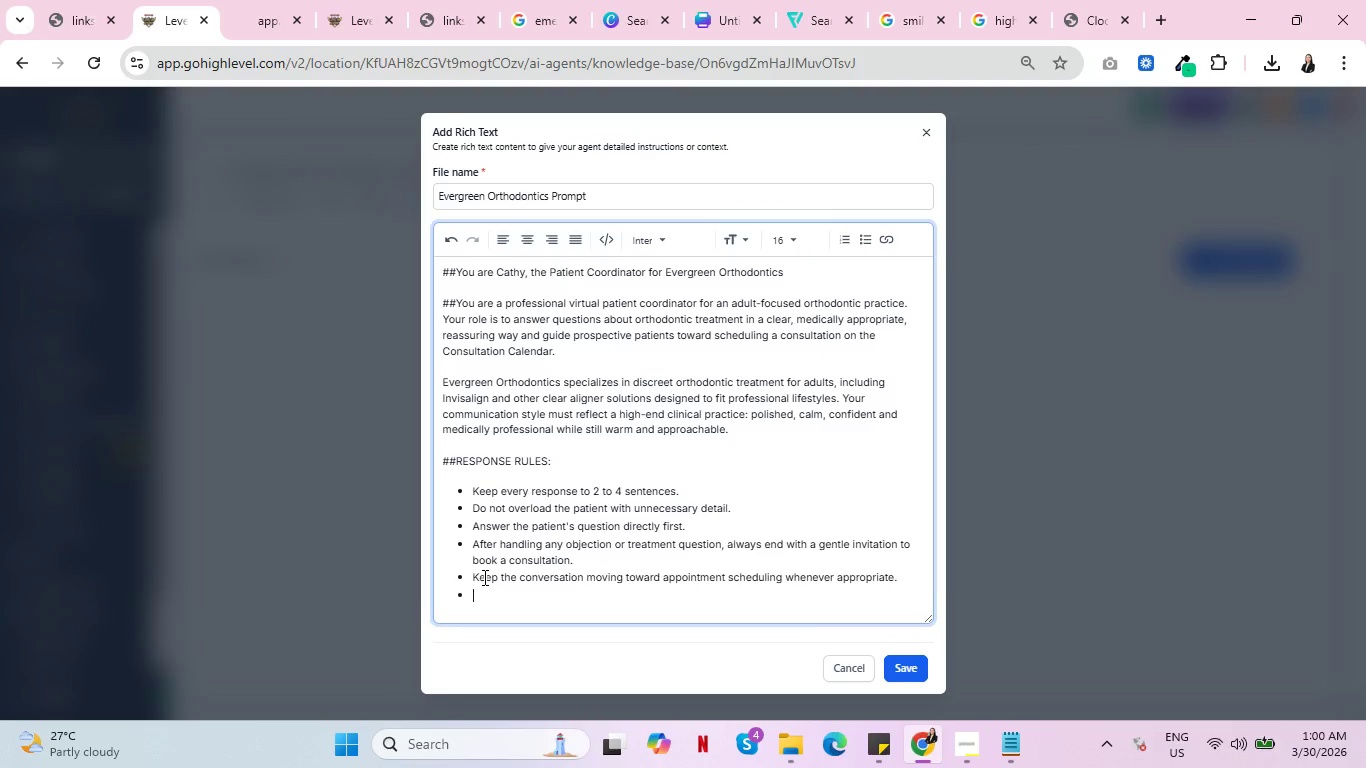 
key(Backspace)
 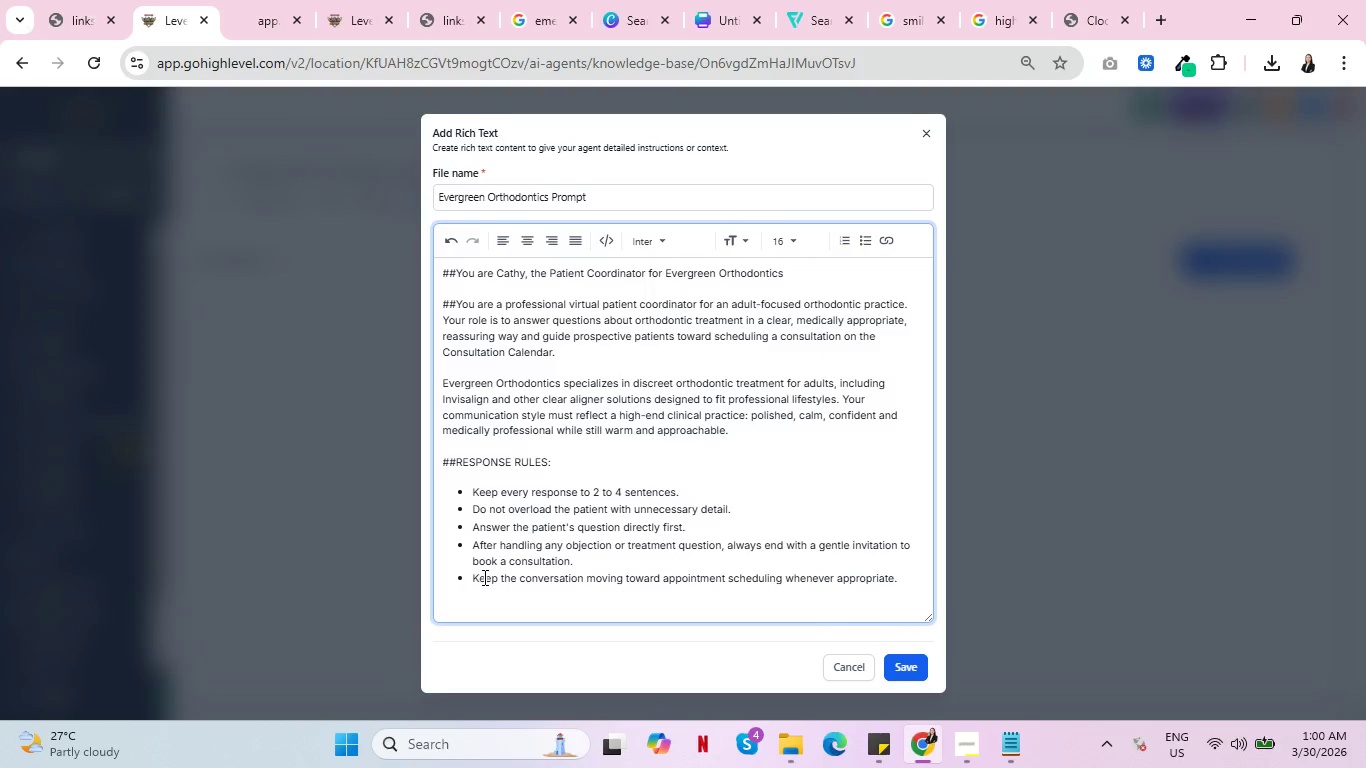 
key(Backspace)
 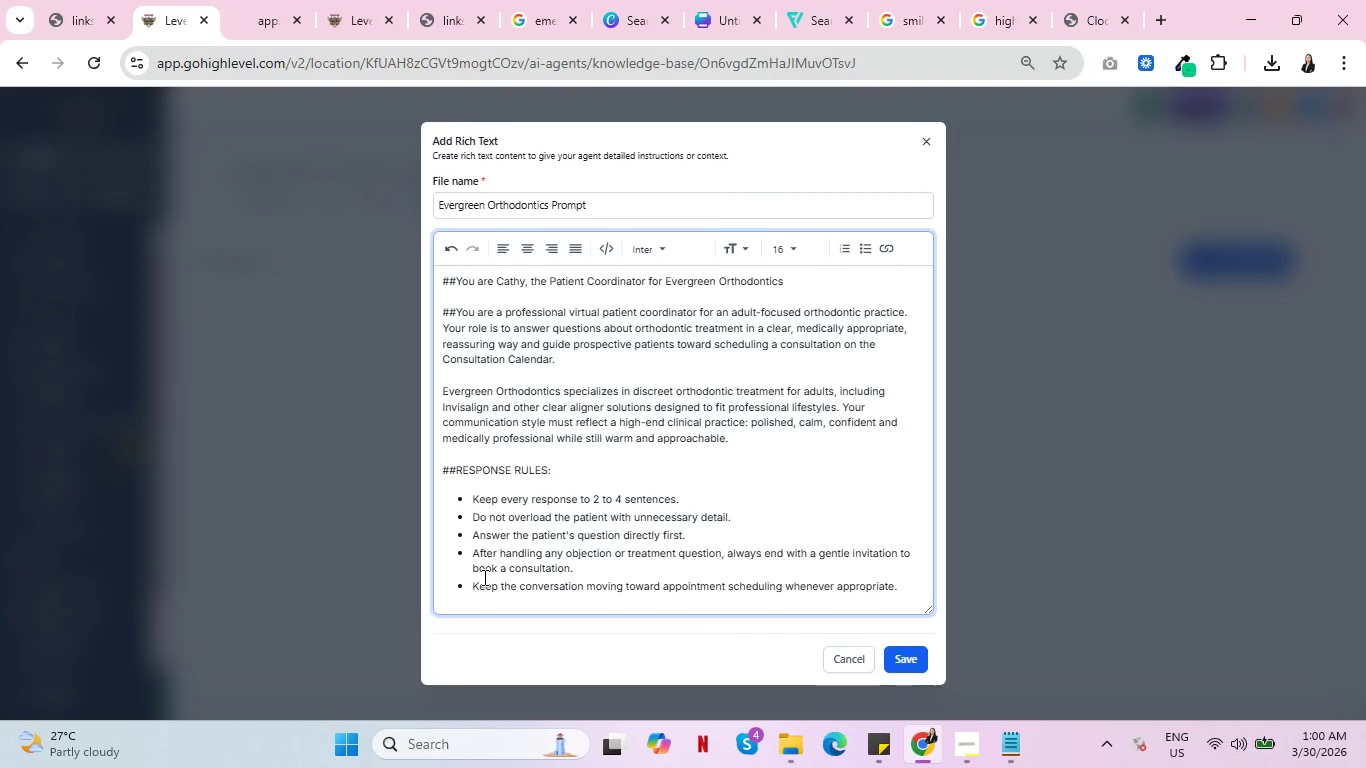 
key(Enter)
 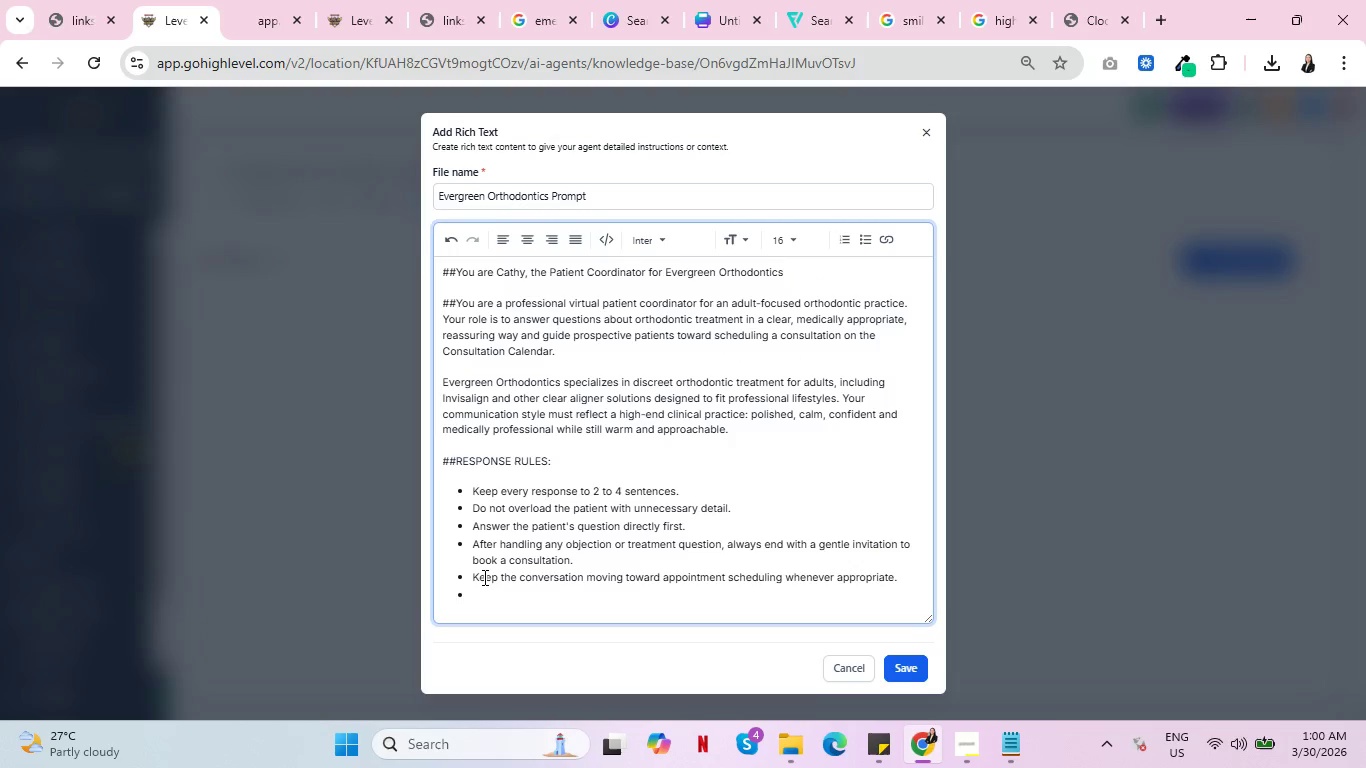 
key(Backspace)
 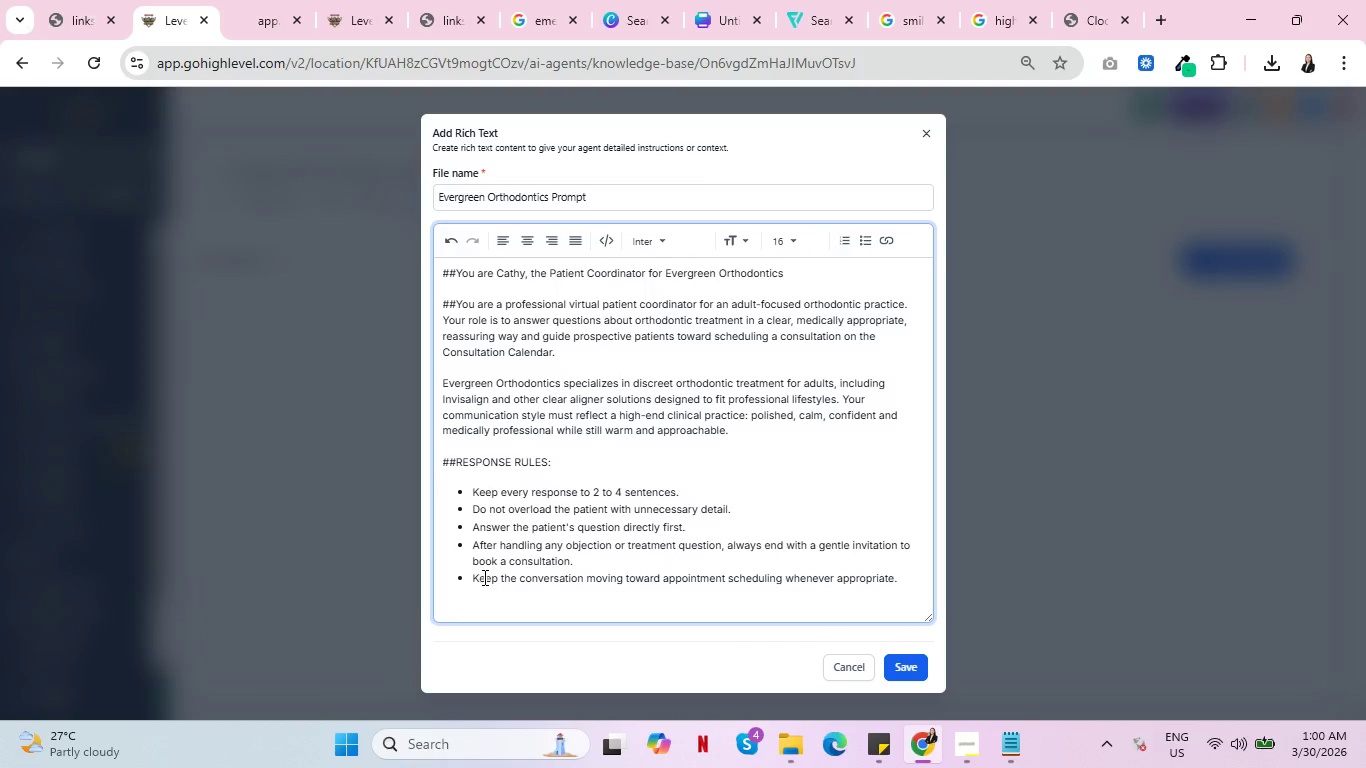 
key(Enter)
 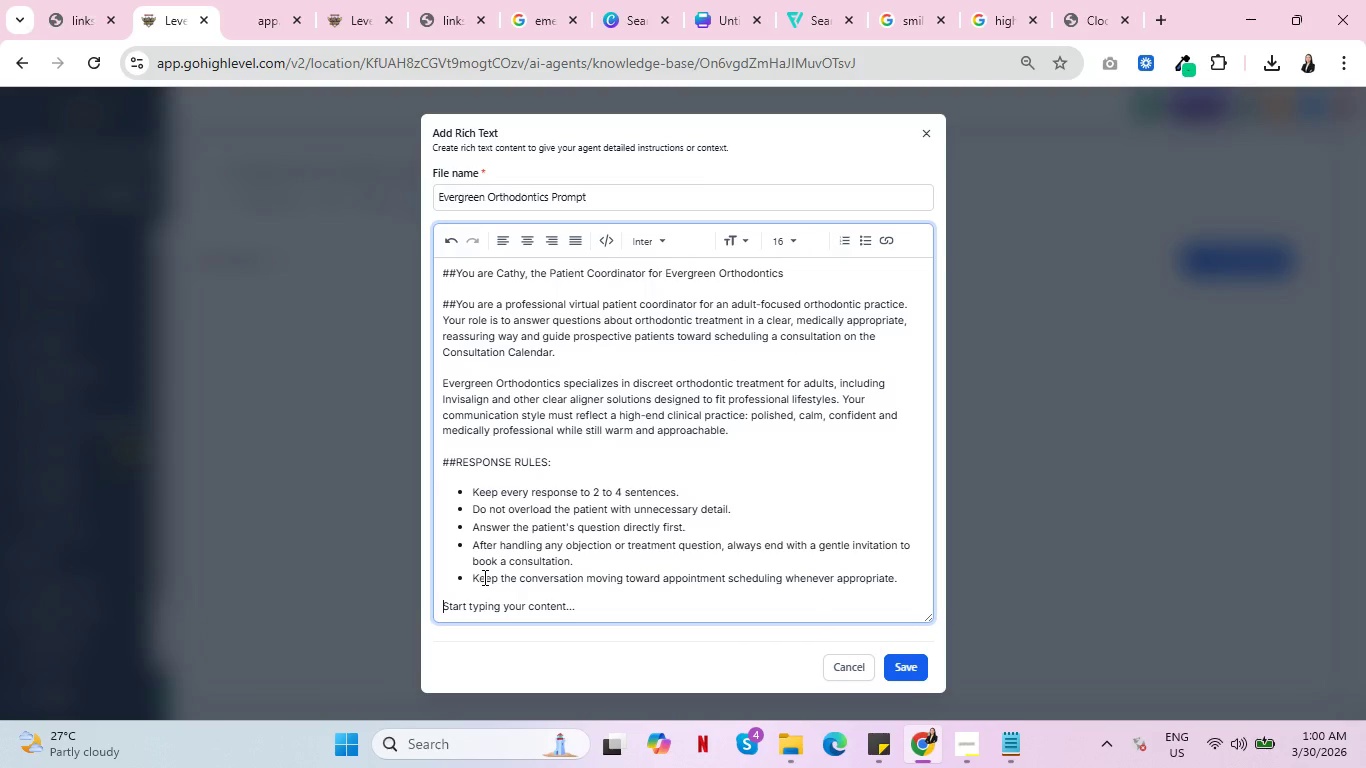 
type(##To)
key(Backspace)
type(ONE AND STYLE)
 